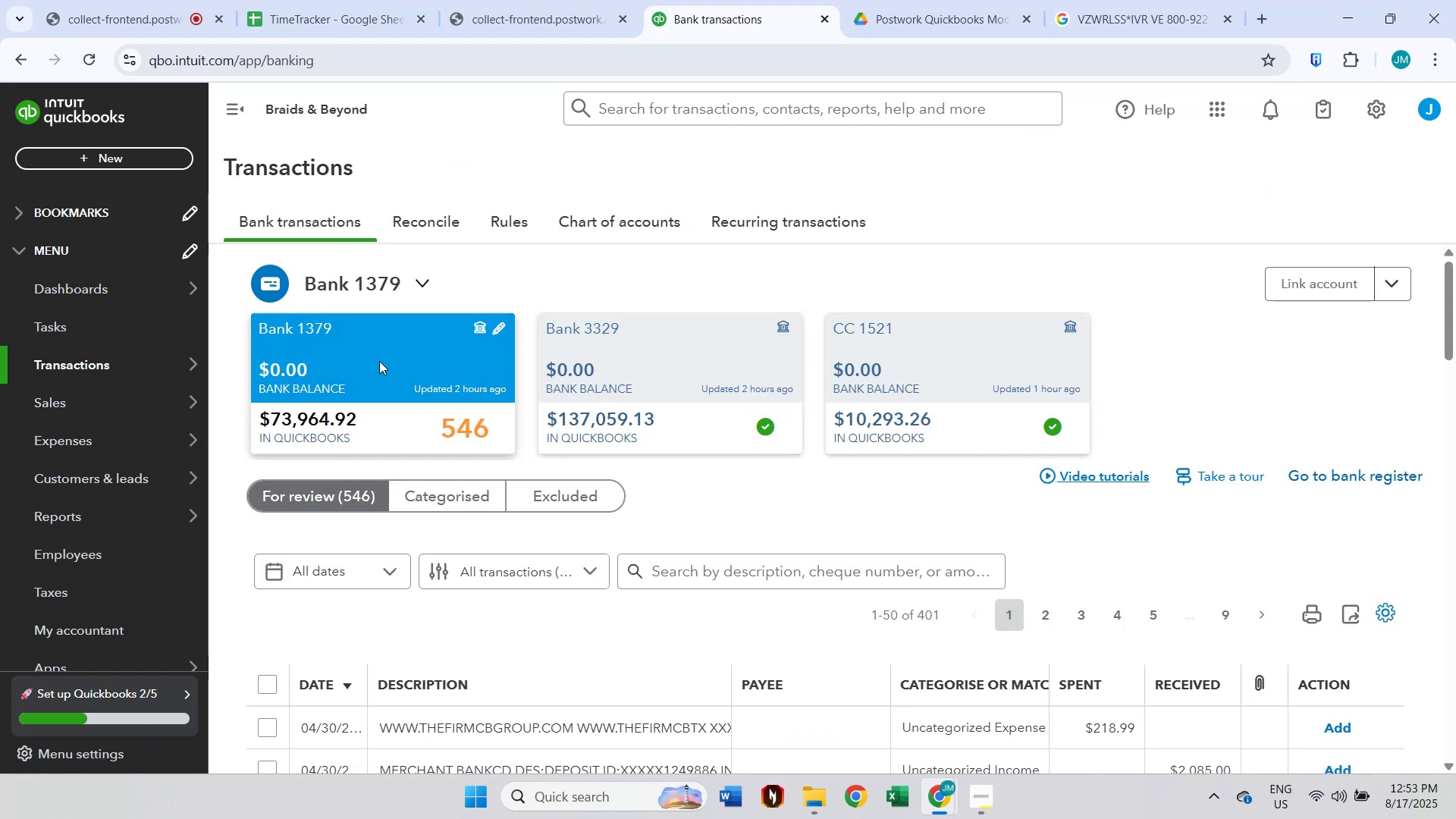 
scroll: coordinate [786, 363], scroll_direction: down, amount: 5.0
 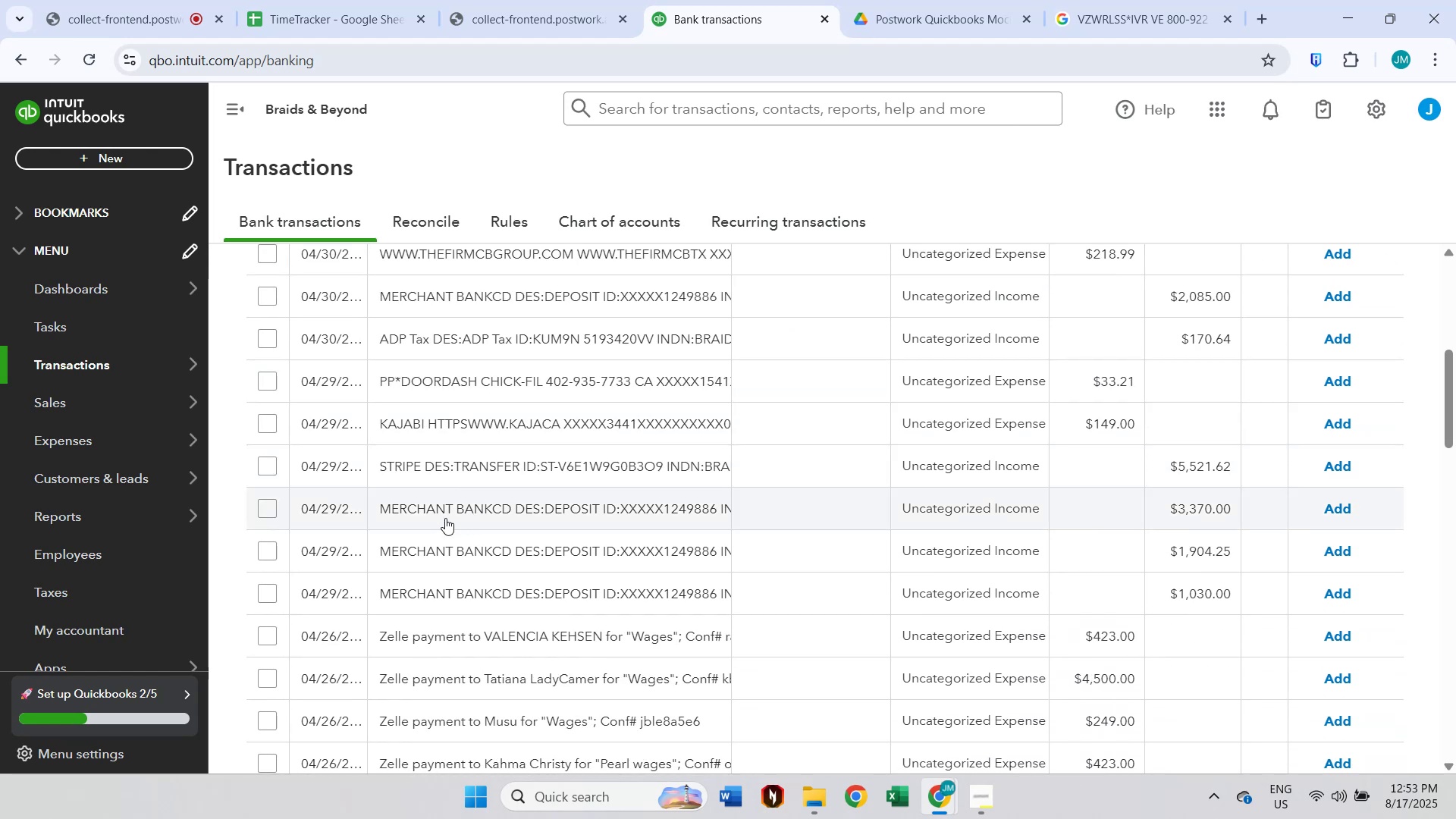 
left_click([438, 519])
 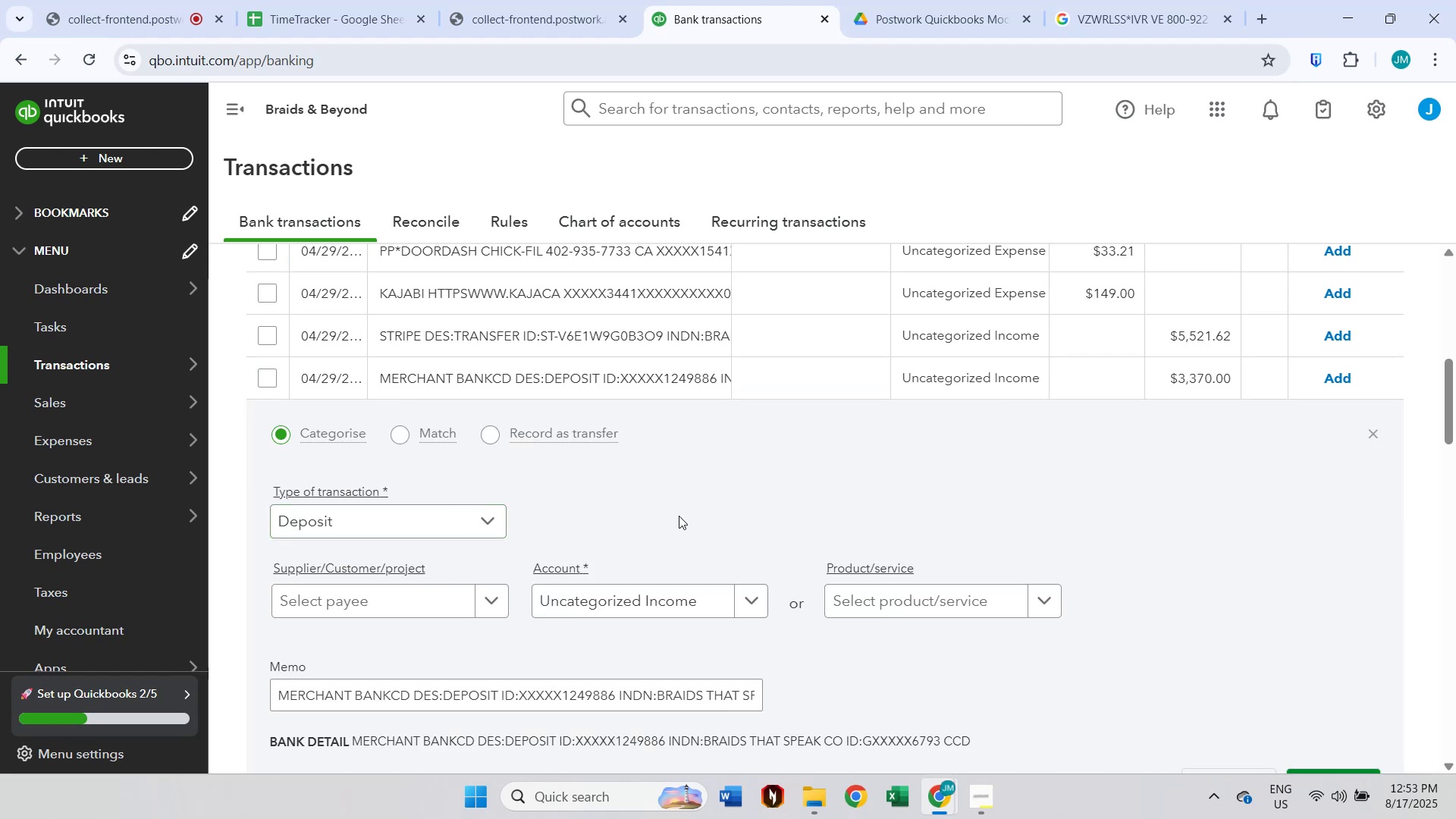 
scroll: coordinate [595, 566], scroll_direction: down, amount: 1.0
 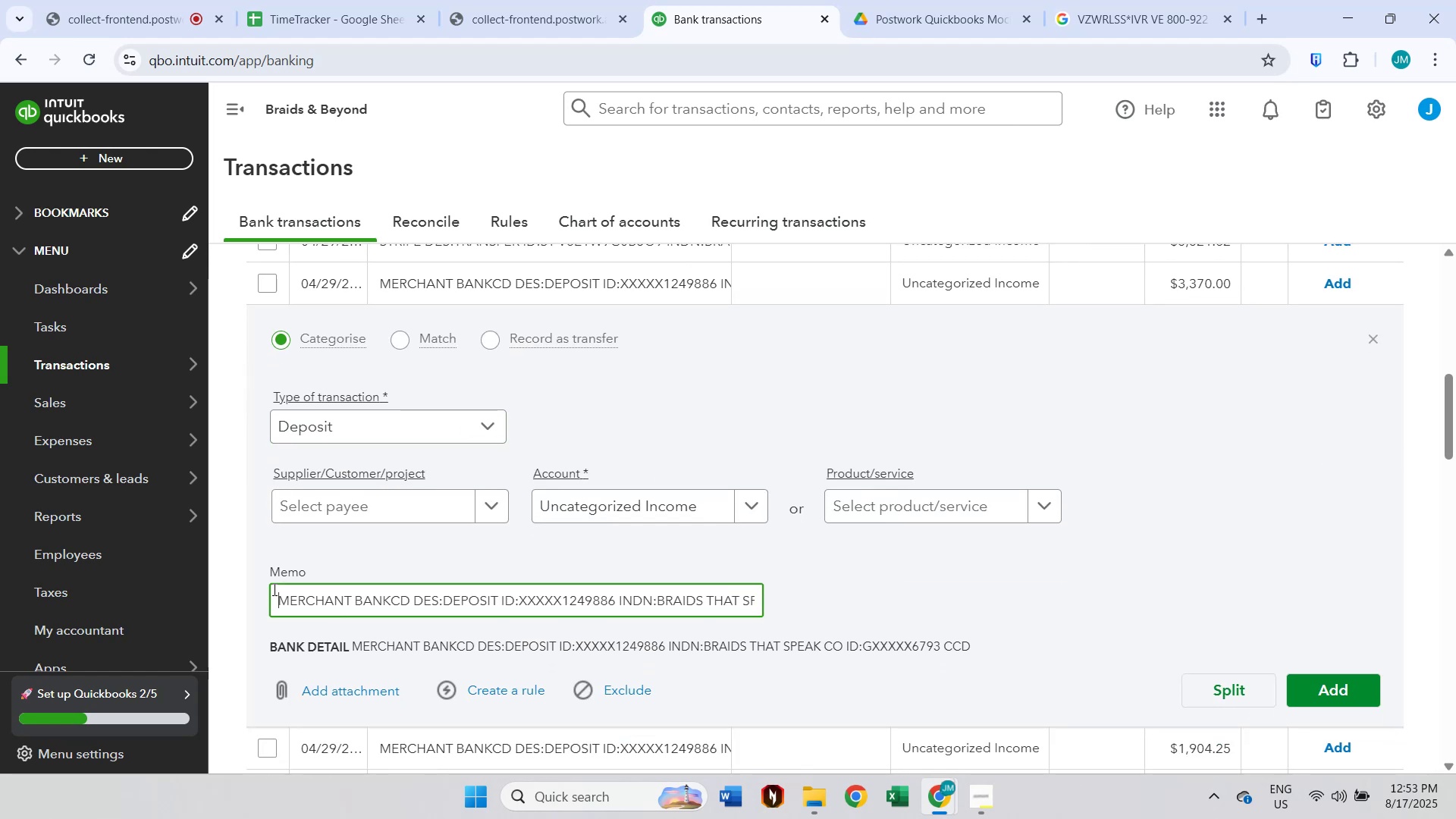 
double_click([284, 589])
 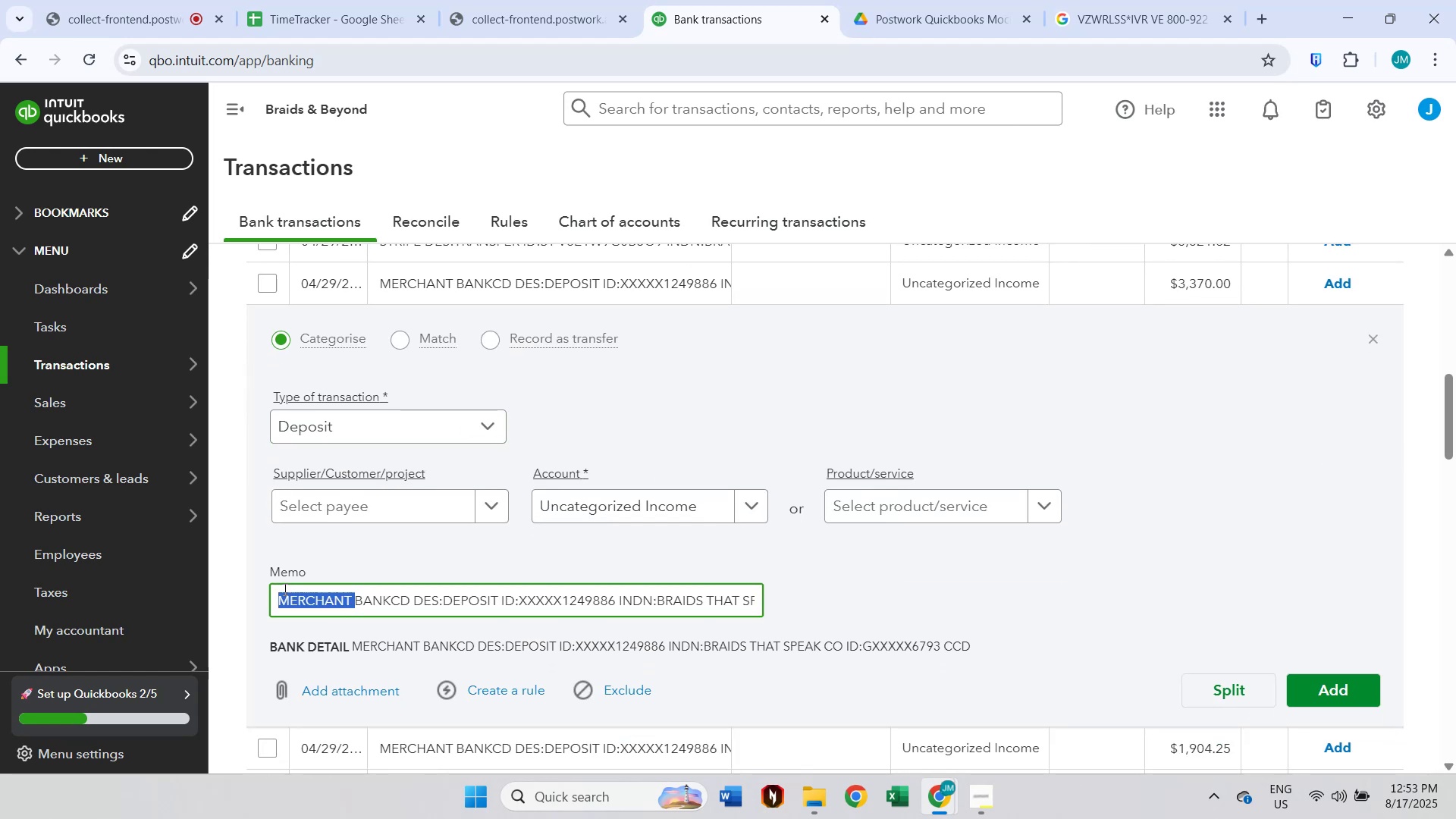 
triple_click([284, 589])
 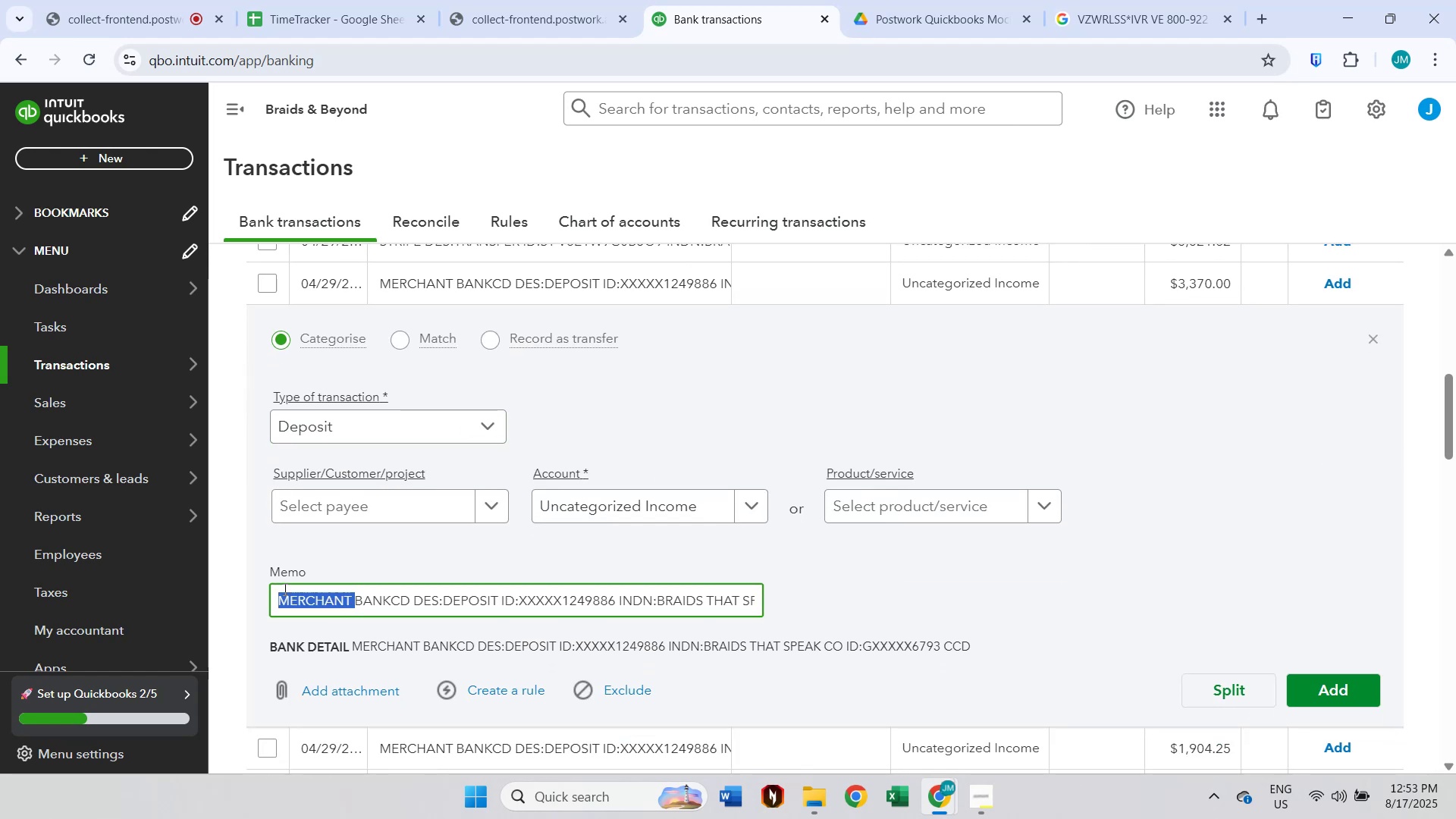 
hold_key(key=ShiftLeft, duration=0.64)
left_click([463, 603])
 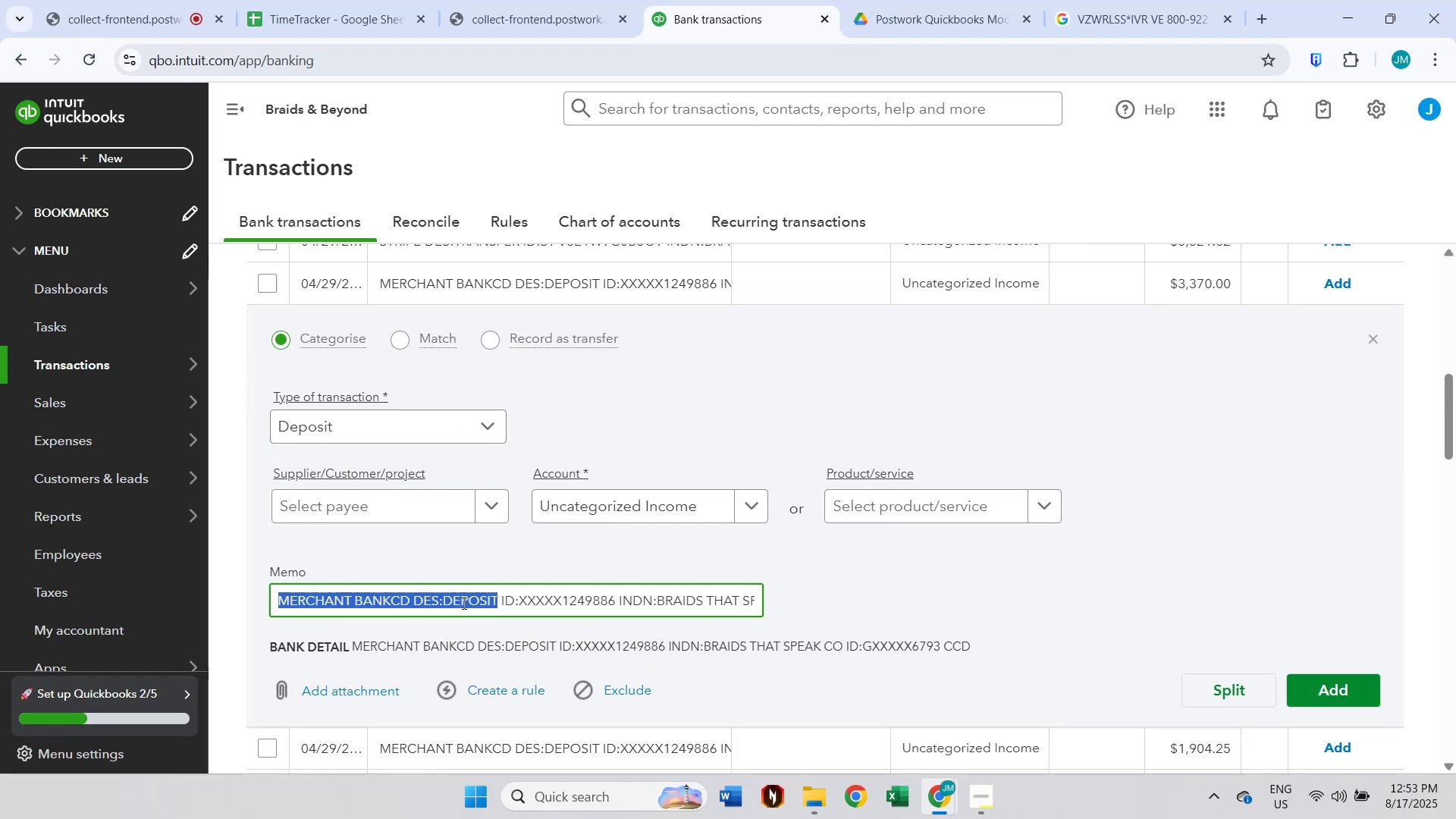 
key(Control+ControlLeft)
 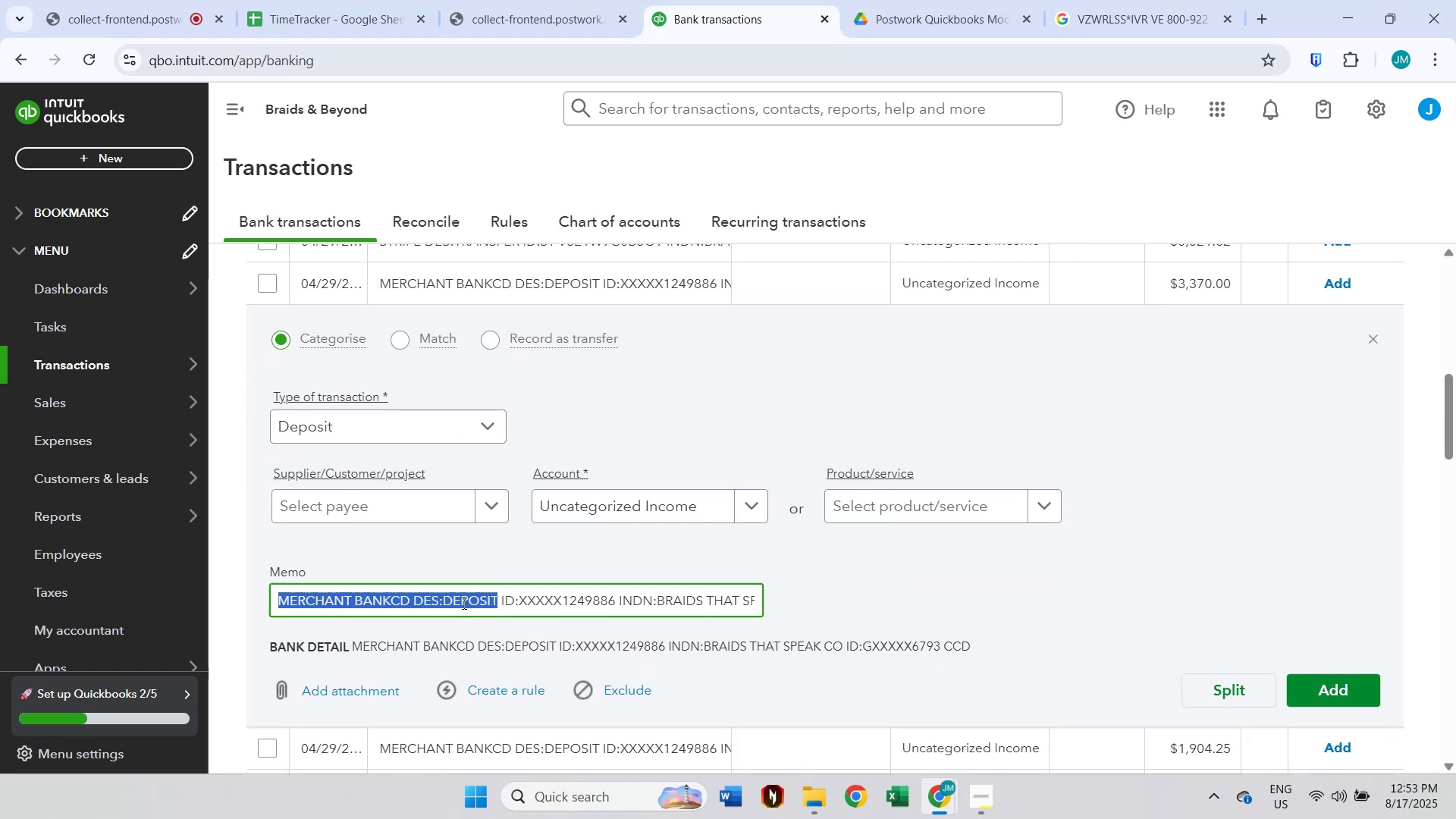 
key(Control+C)
 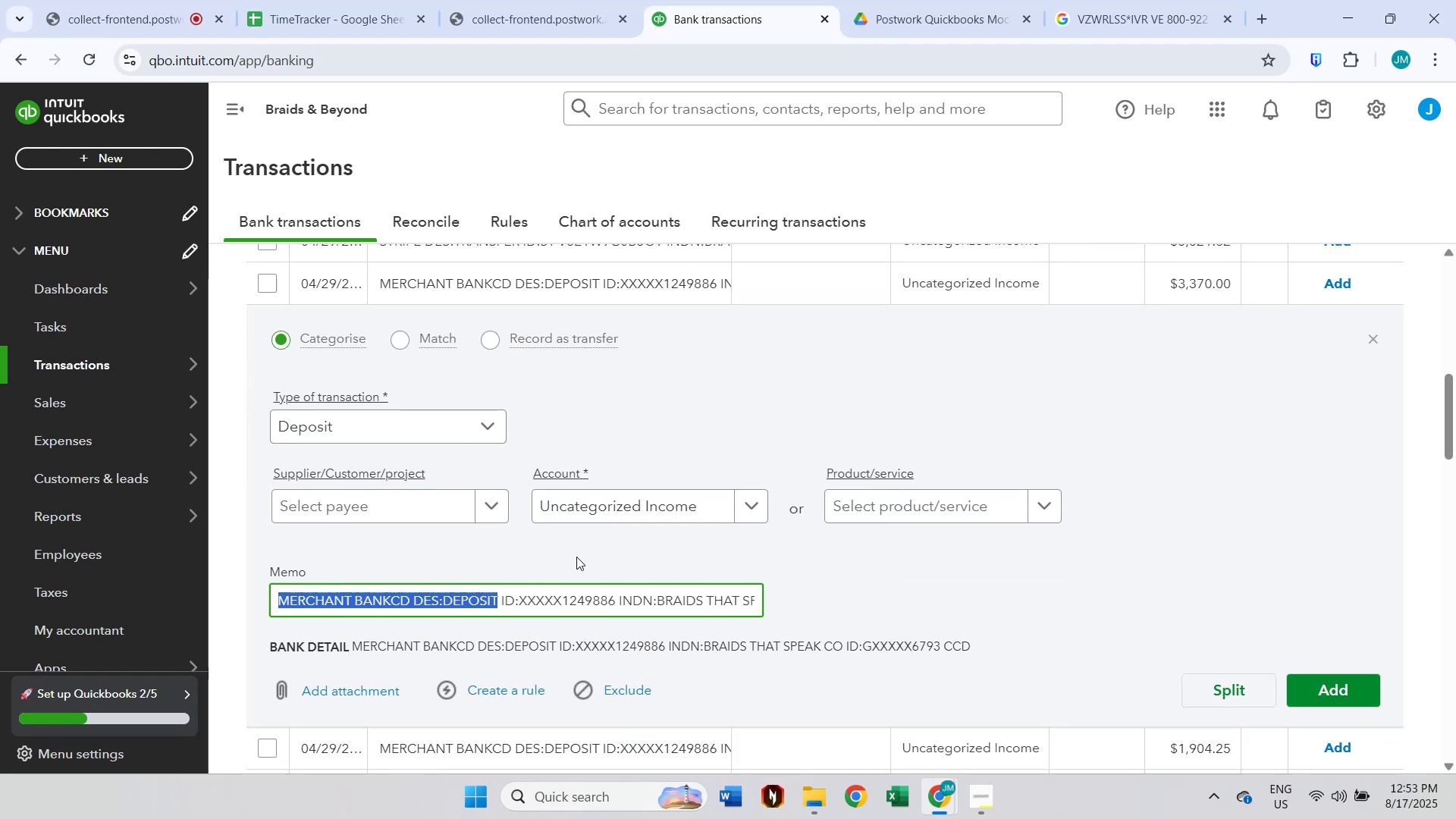 
scroll: coordinate [741, 303], scroll_direction: up, amount: 7.0
 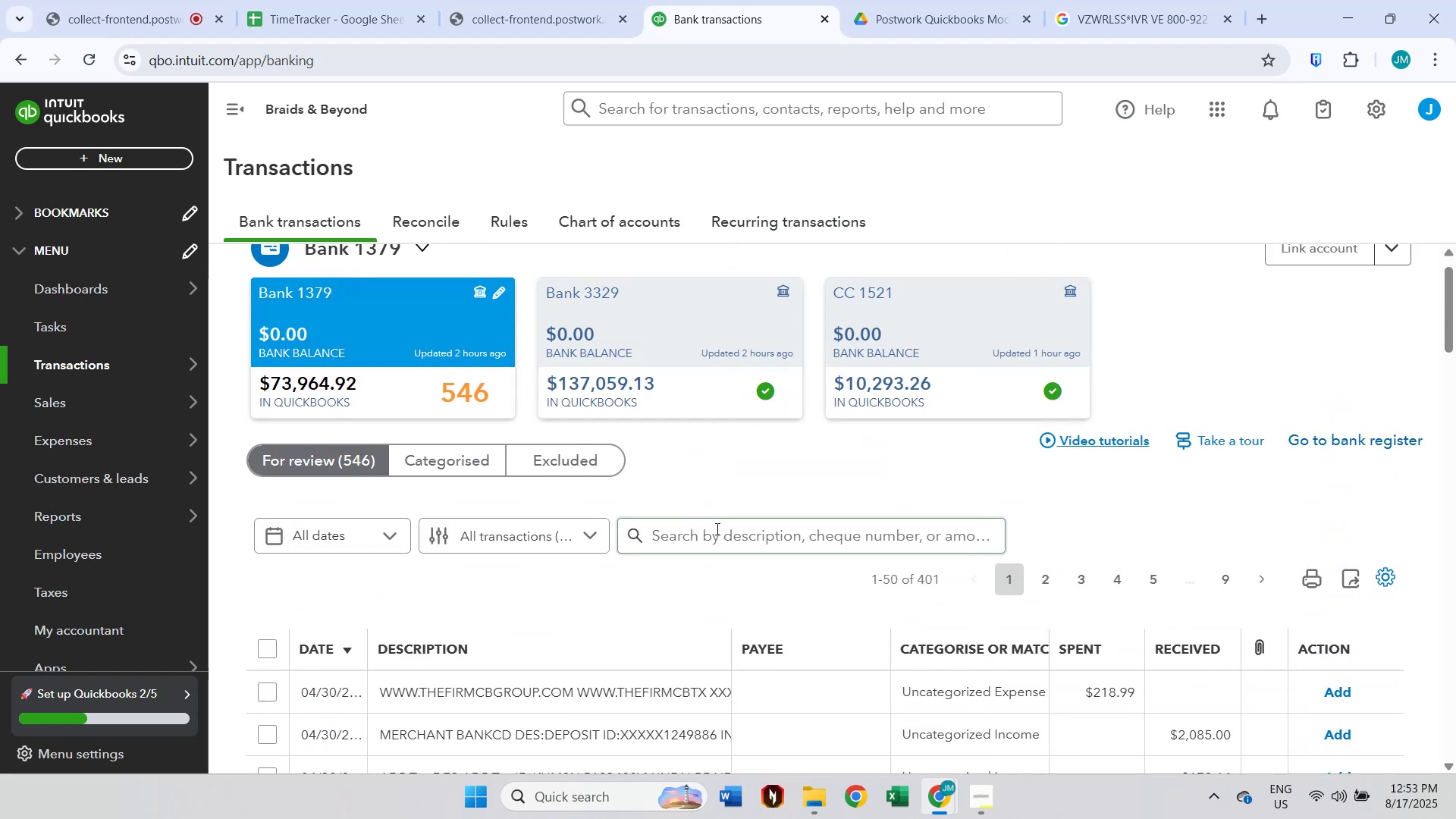 
key(Control+ControlLeft)
 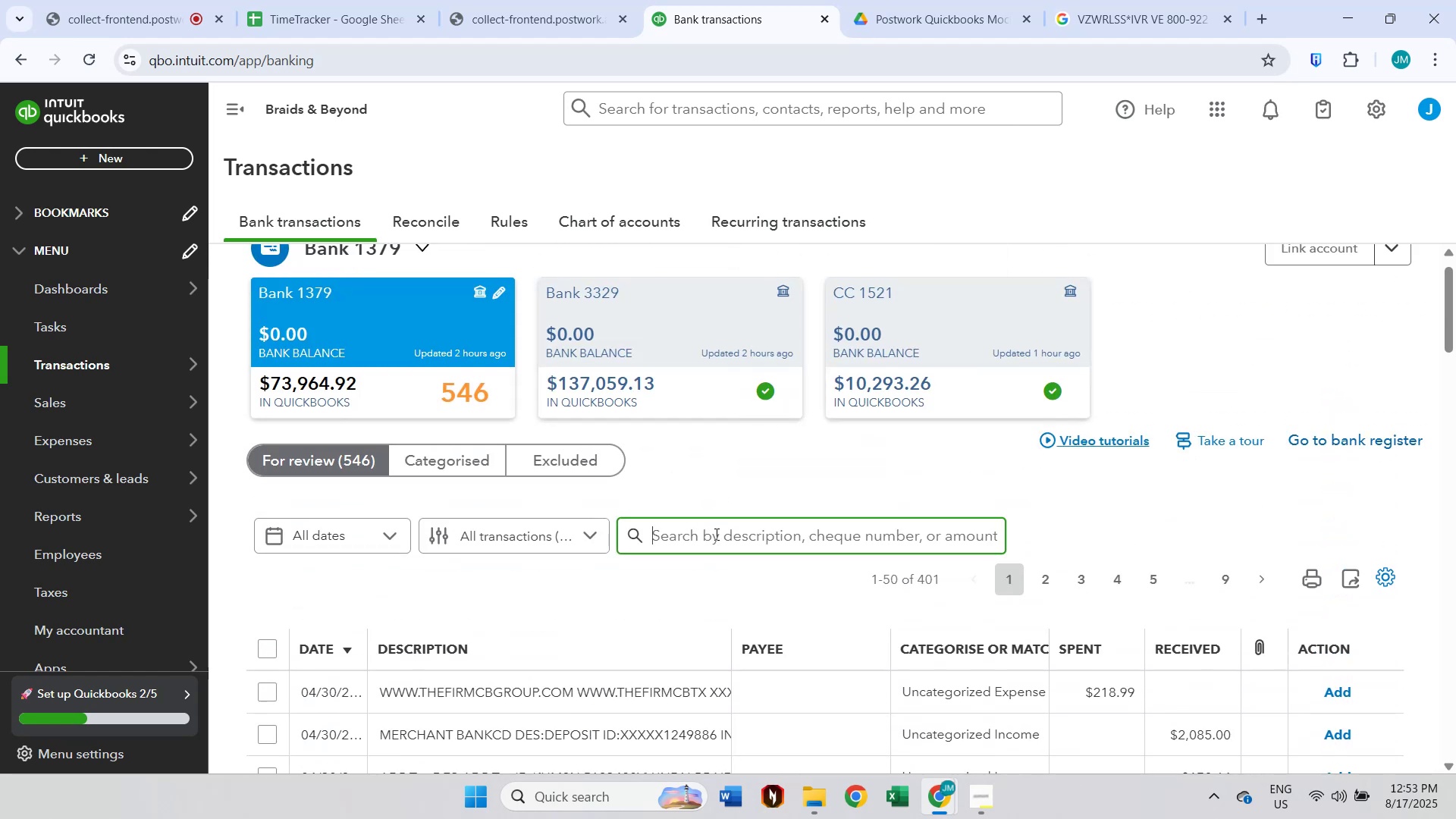 
key(Control+V)
 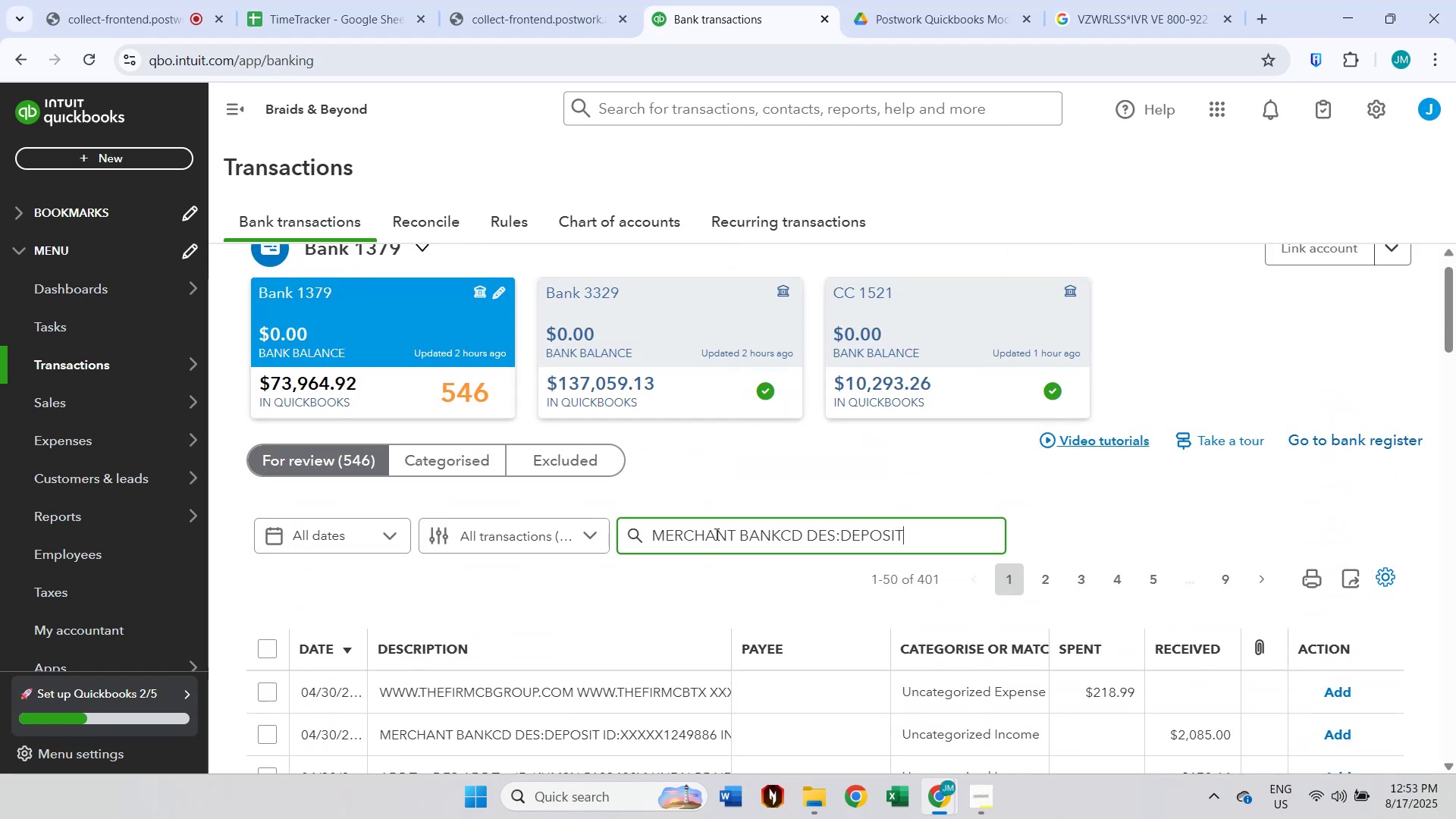 
key(Enter)
 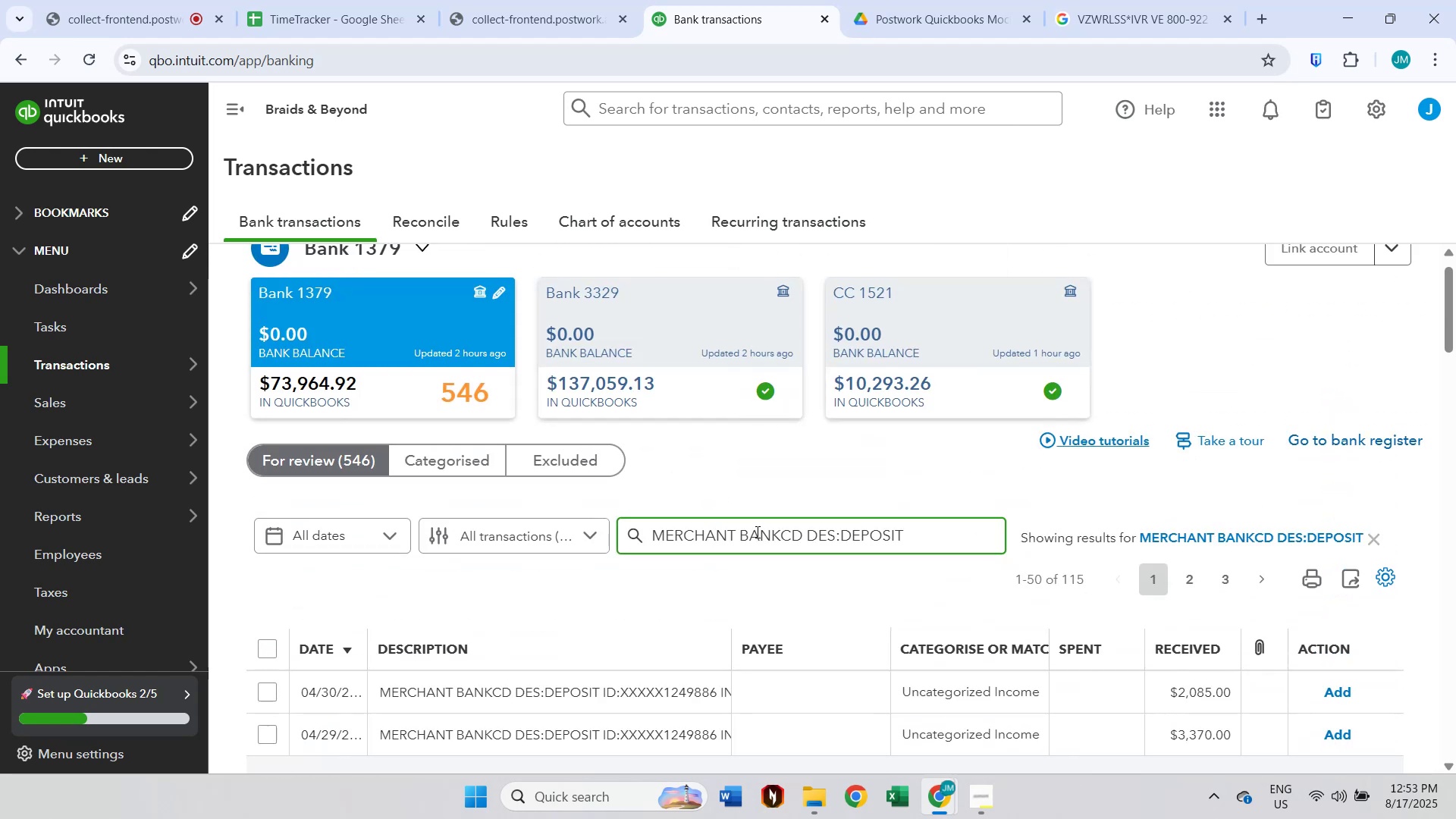 
scroll: coordinate [757, 528], scroll_direction: down, amount: 1.0
 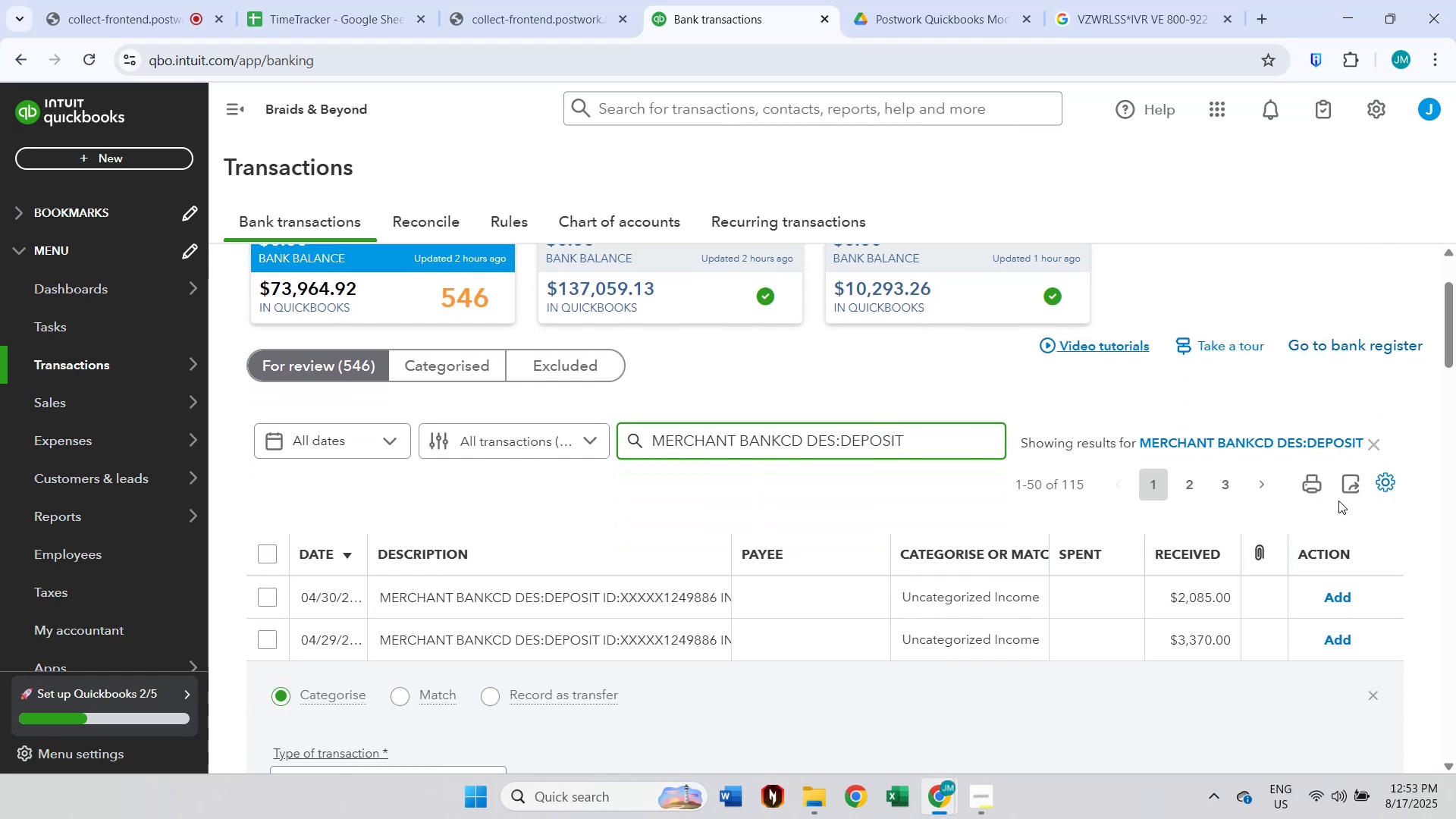 
left_click([1389, 482])
 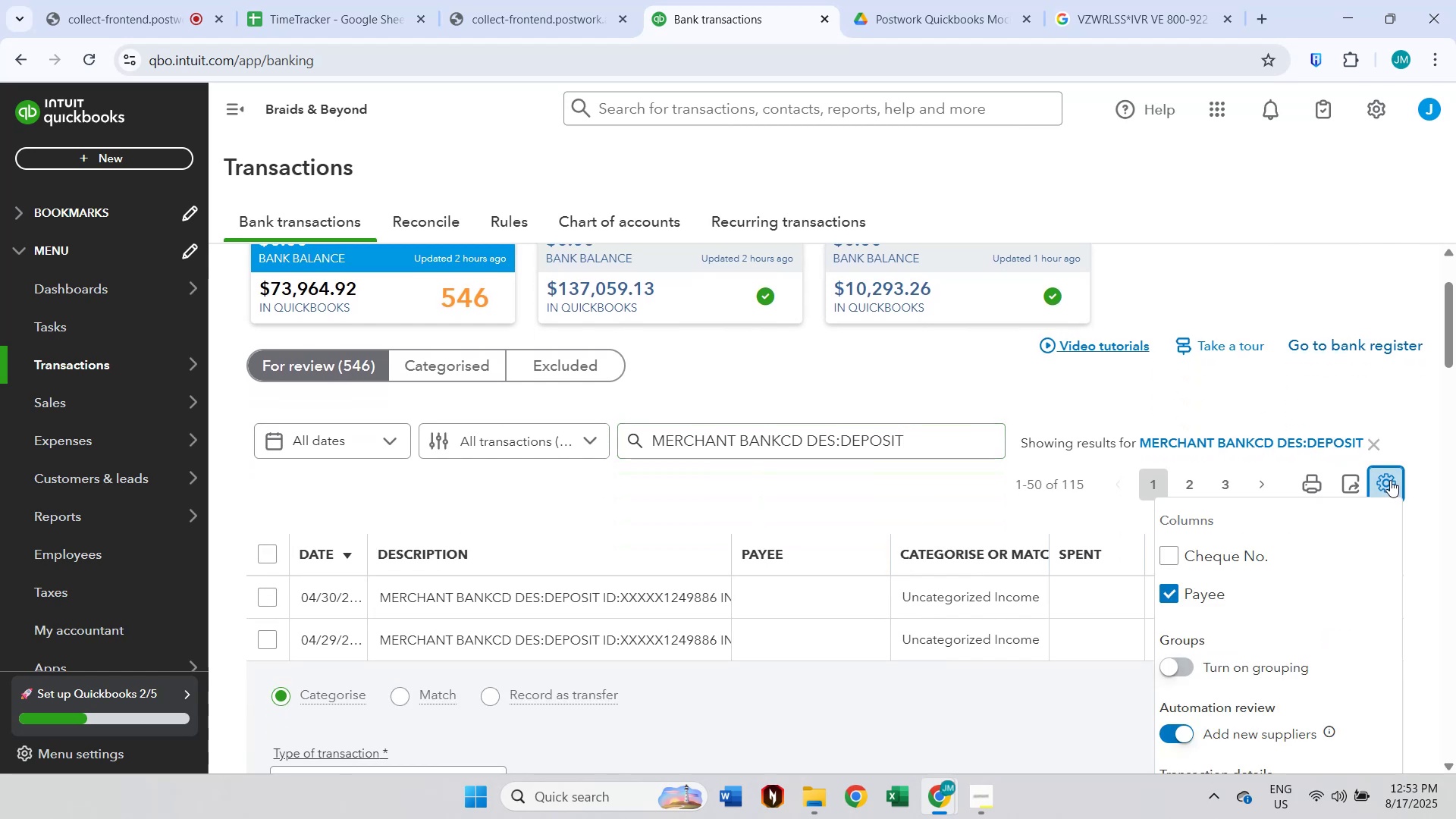 
scroll: coordinate [1383, 459], scroll_direction: down, amount: 3.0
 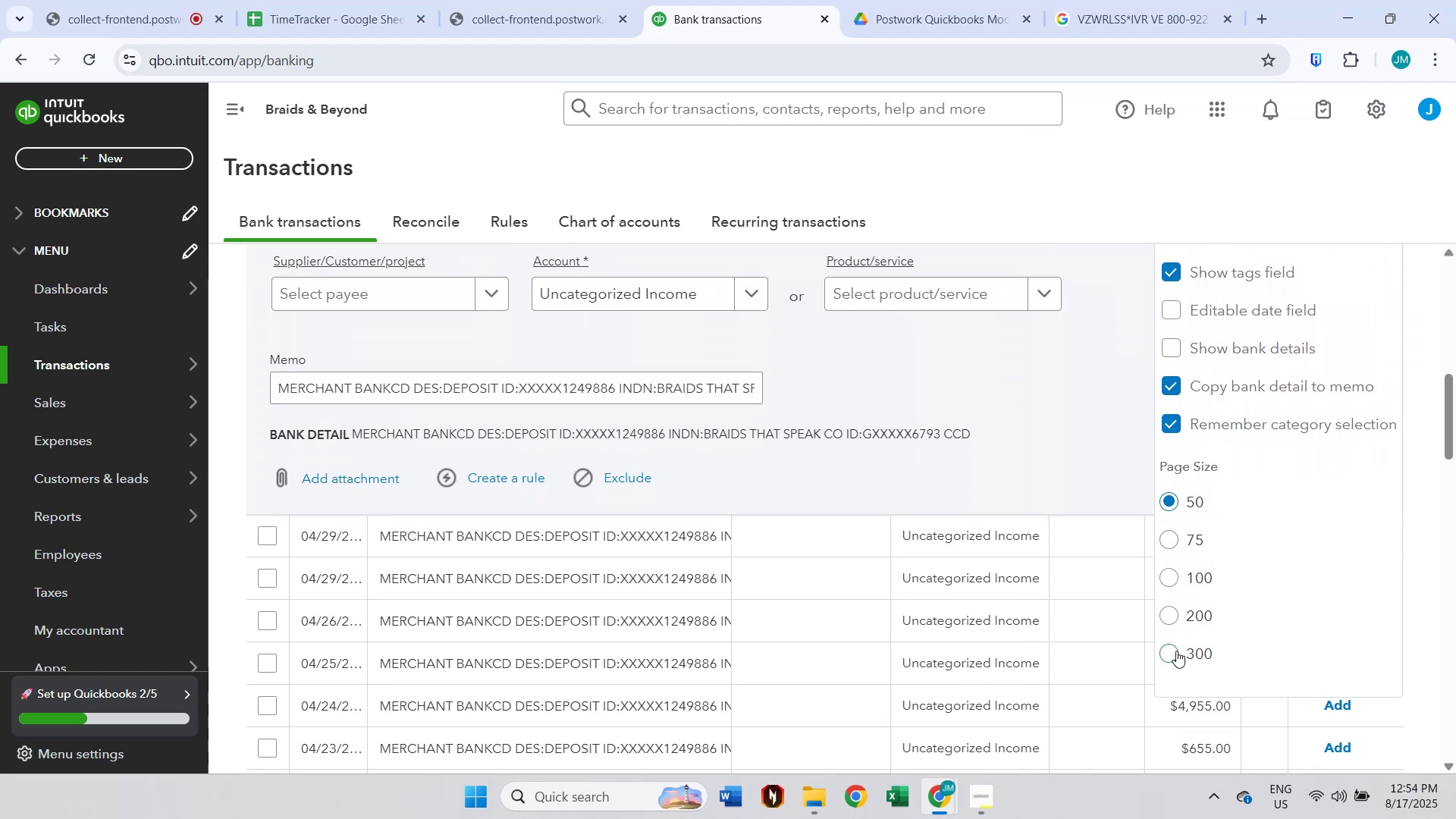 
left_click([1176, 651])
 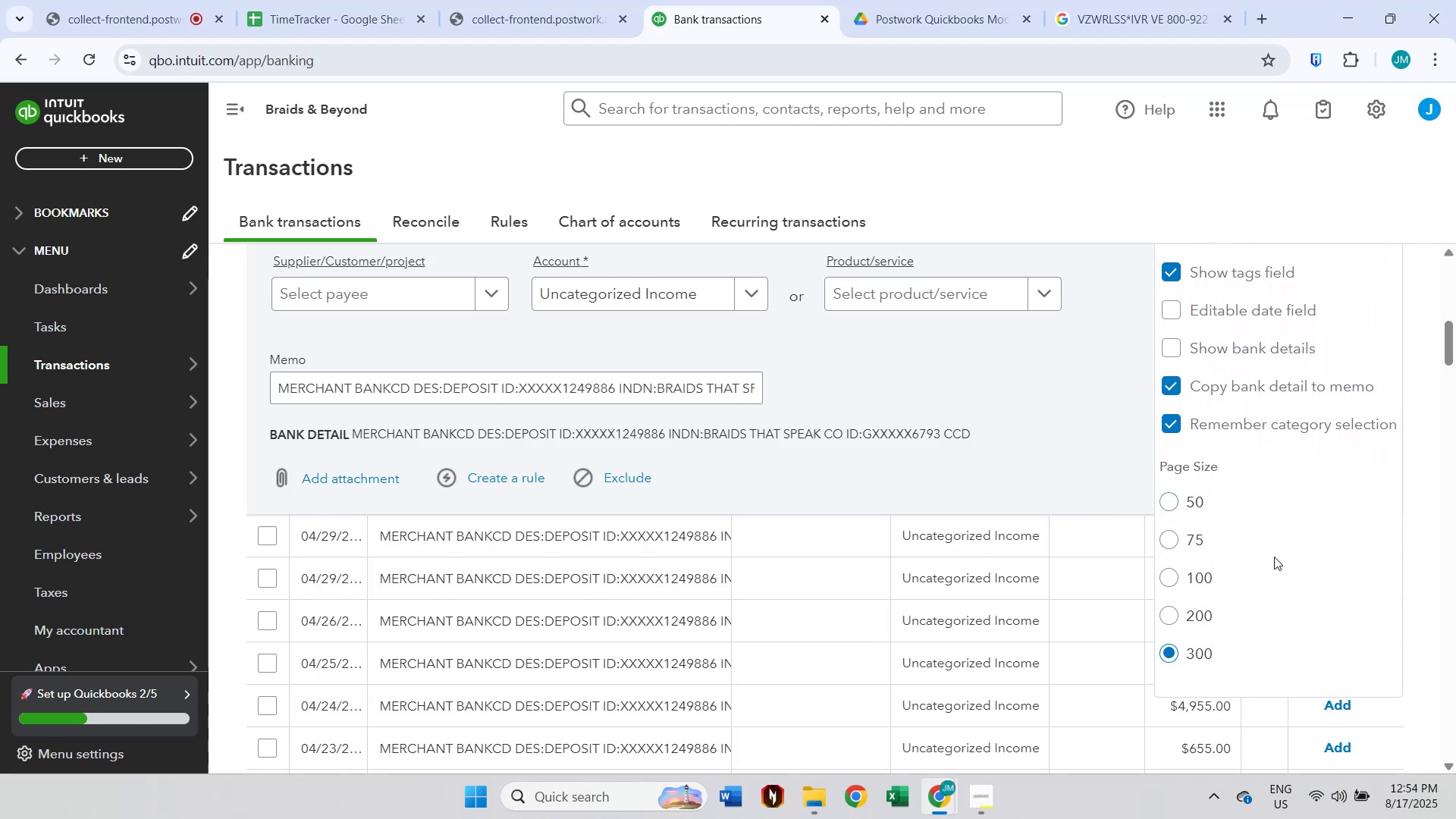 
left_click([1081, 421])
 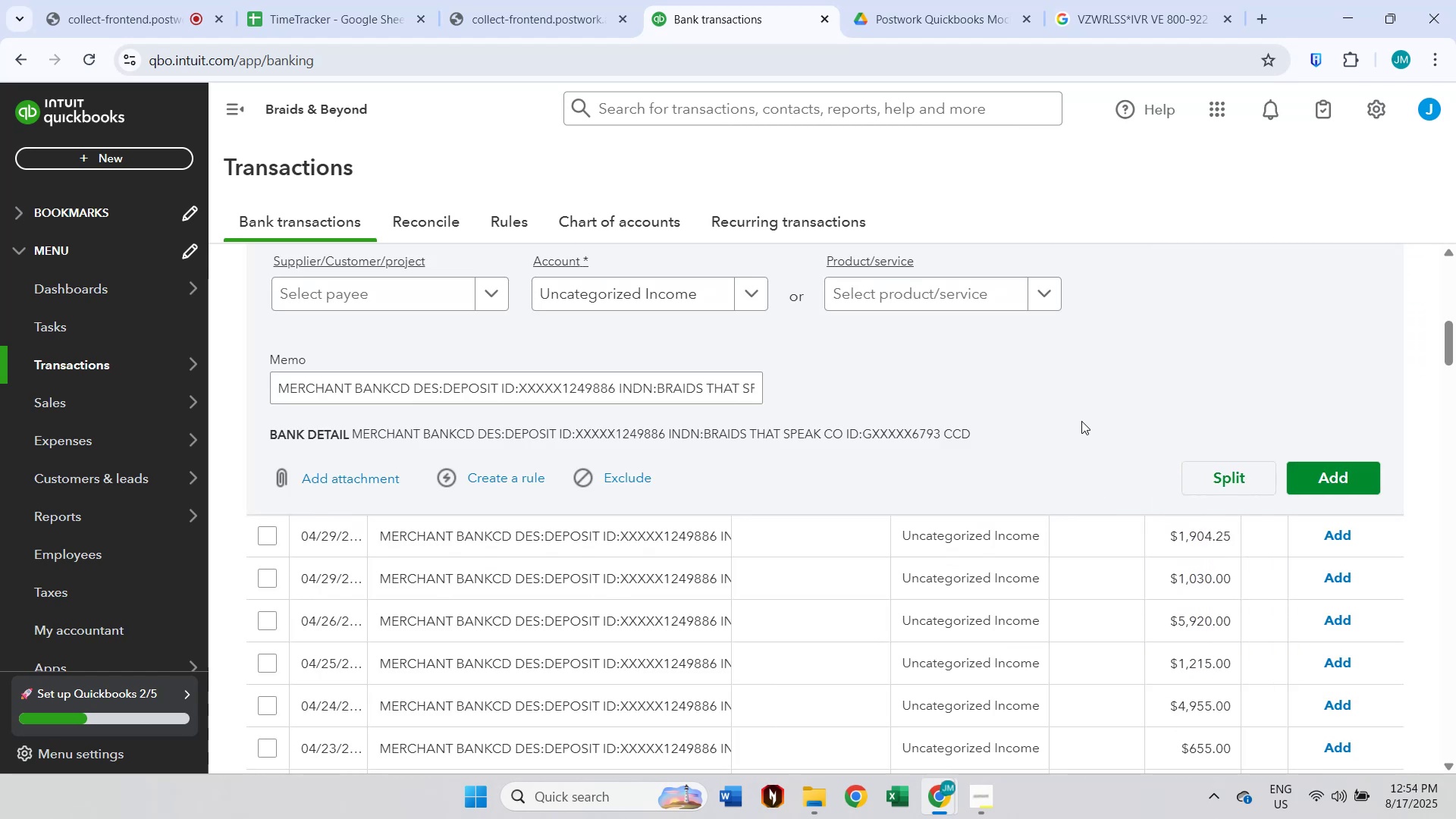 
scroll: coordinate [1081, 421], scroll_direction: up, amount: 1.0
 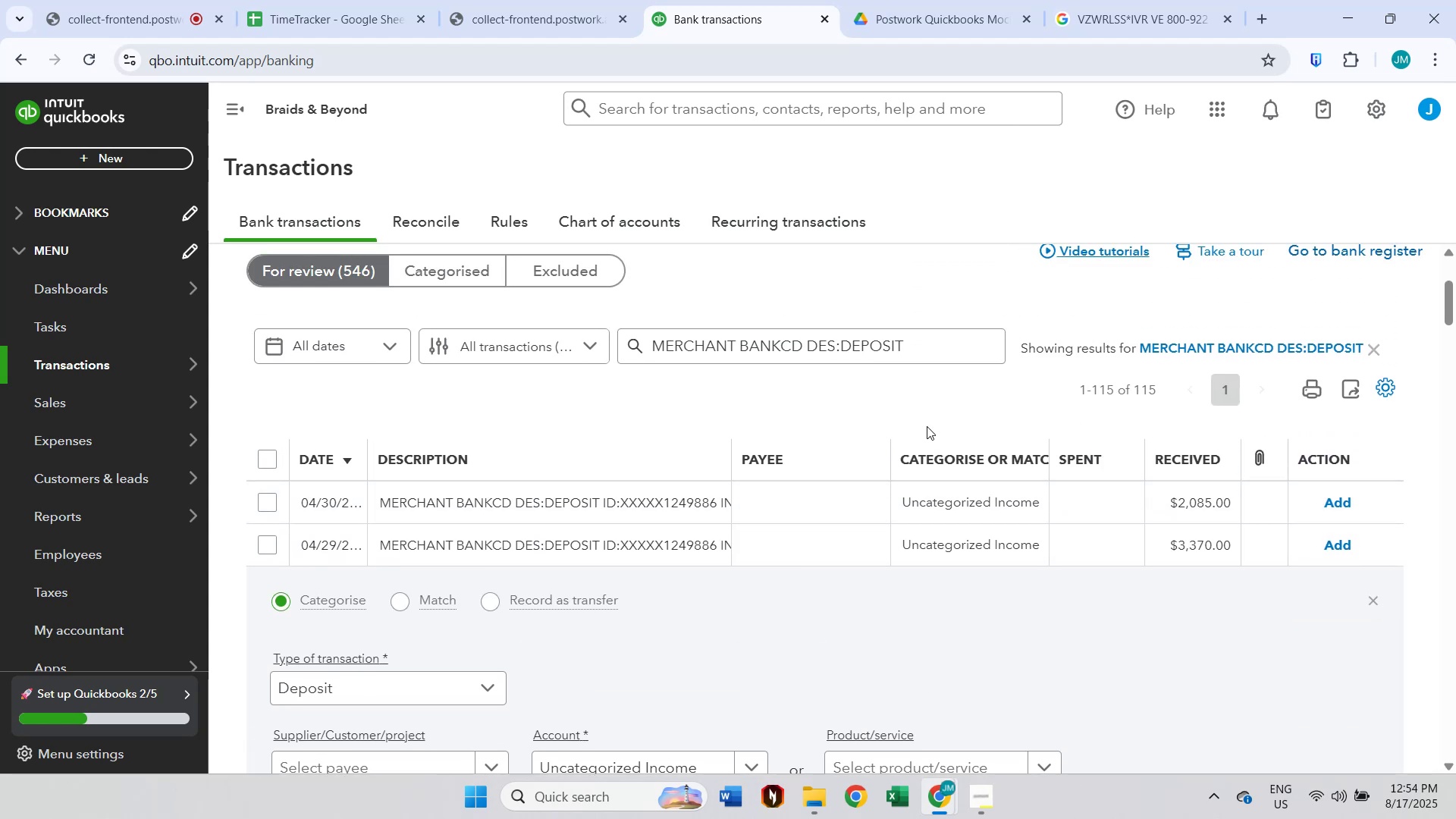 
scroll: coordinate [919, 437], scroll_direction: down, amount: 1.0
 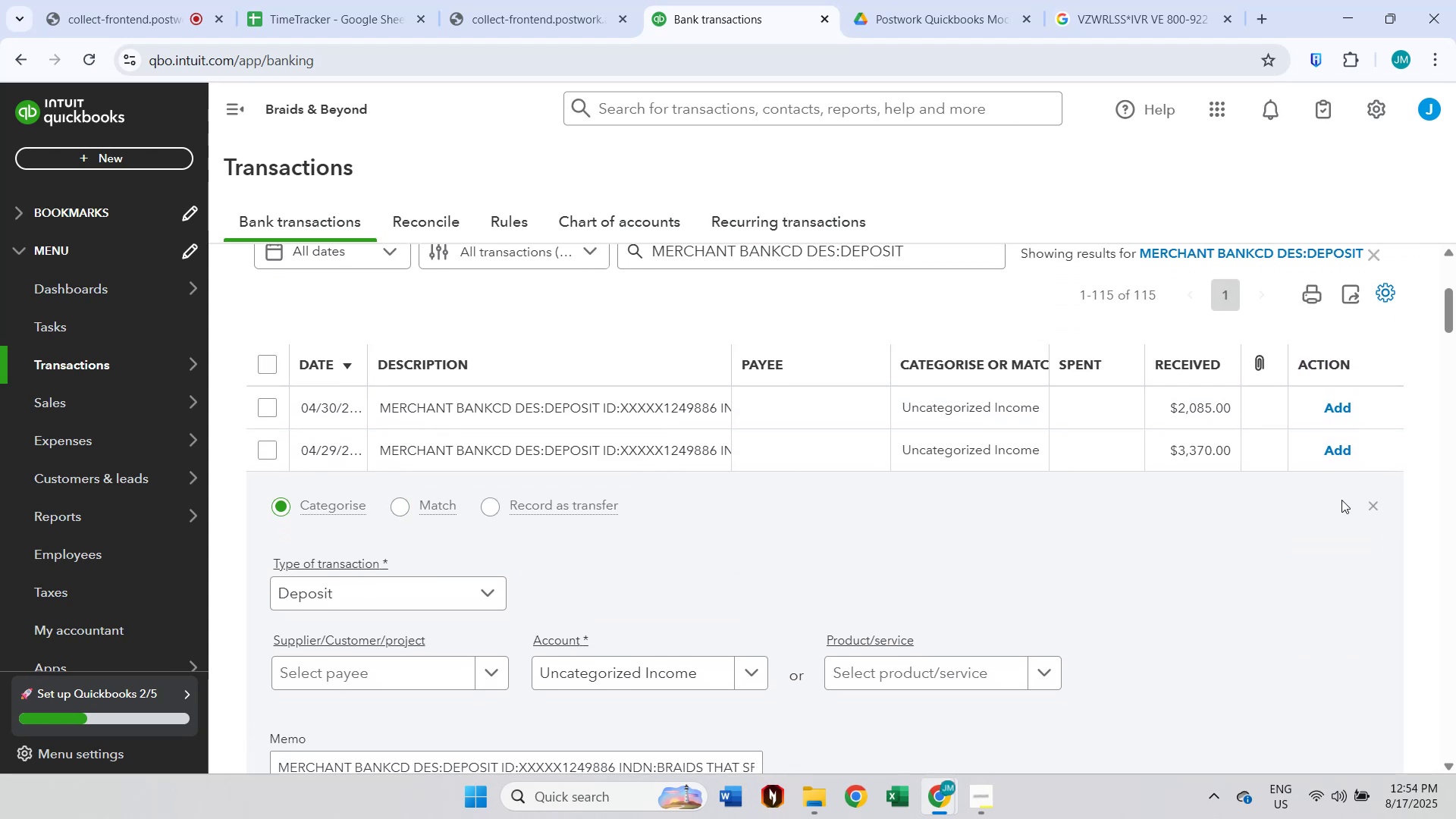 
left_click([1372, 505])
 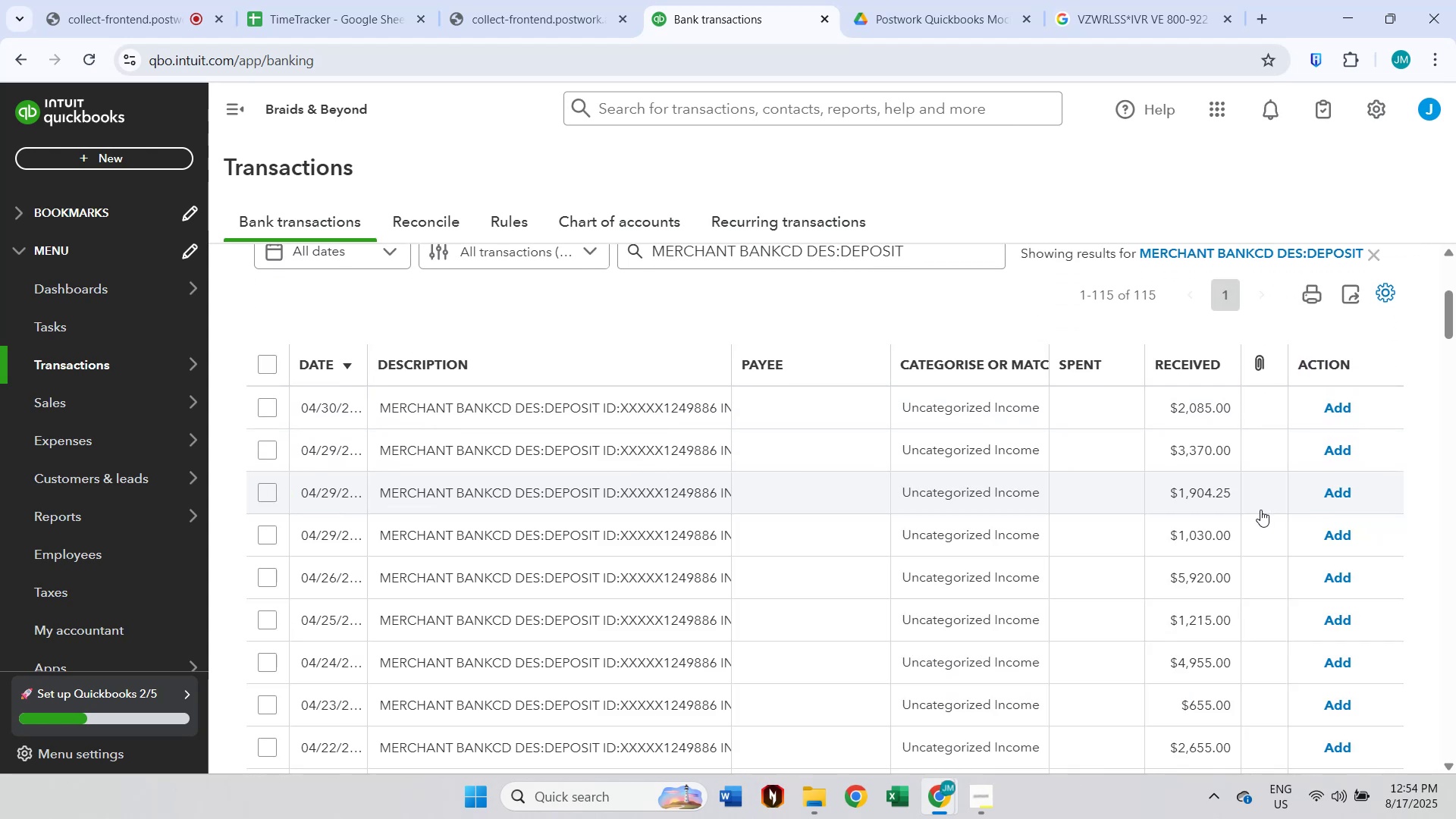 
scroll: coordinate [1172, 503], scroll_direction: down, amount: 4.0
 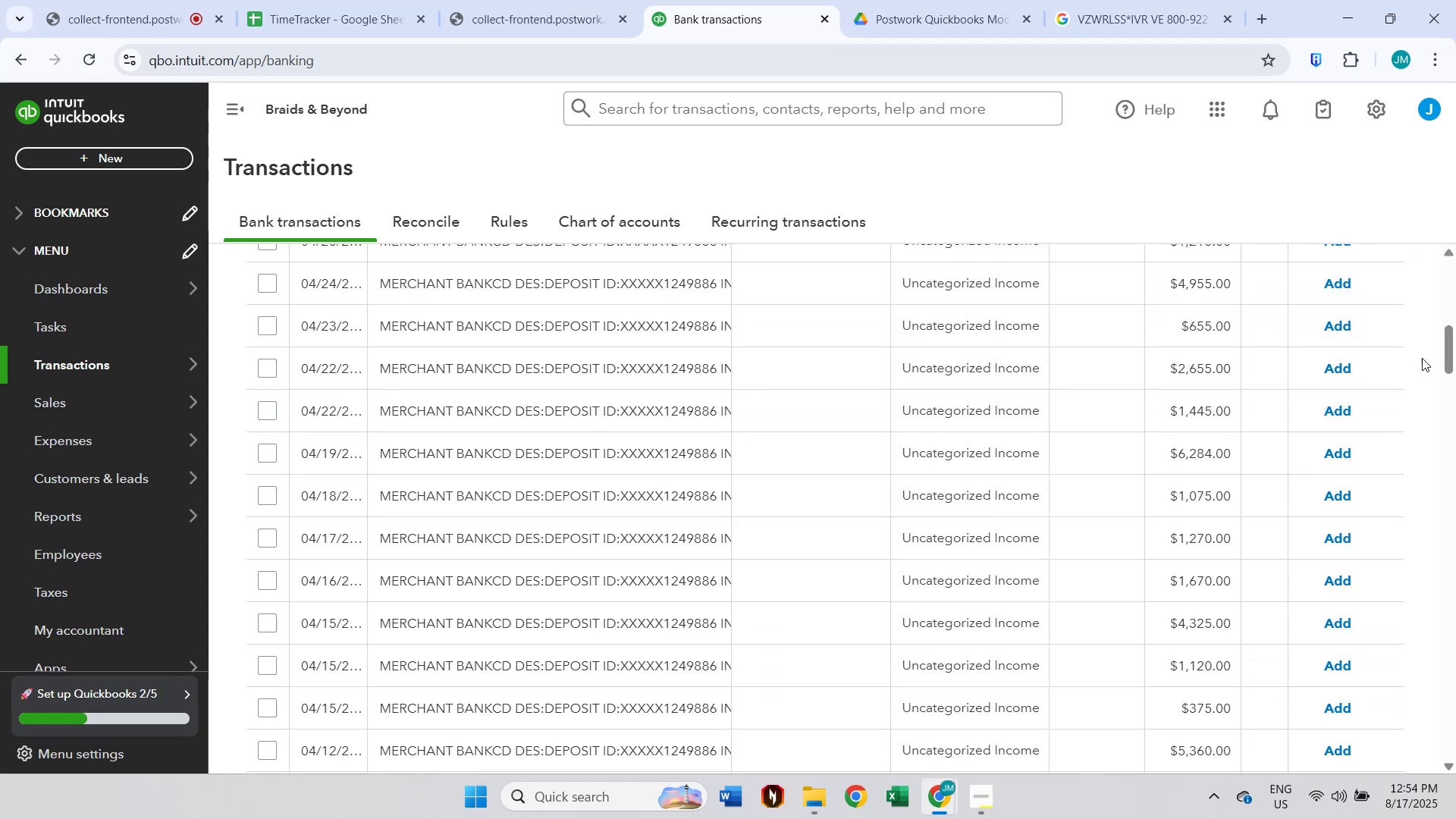 
left_click_drag(start_coordinate=[1445, 342], to_coordinate=[1425, 274])
 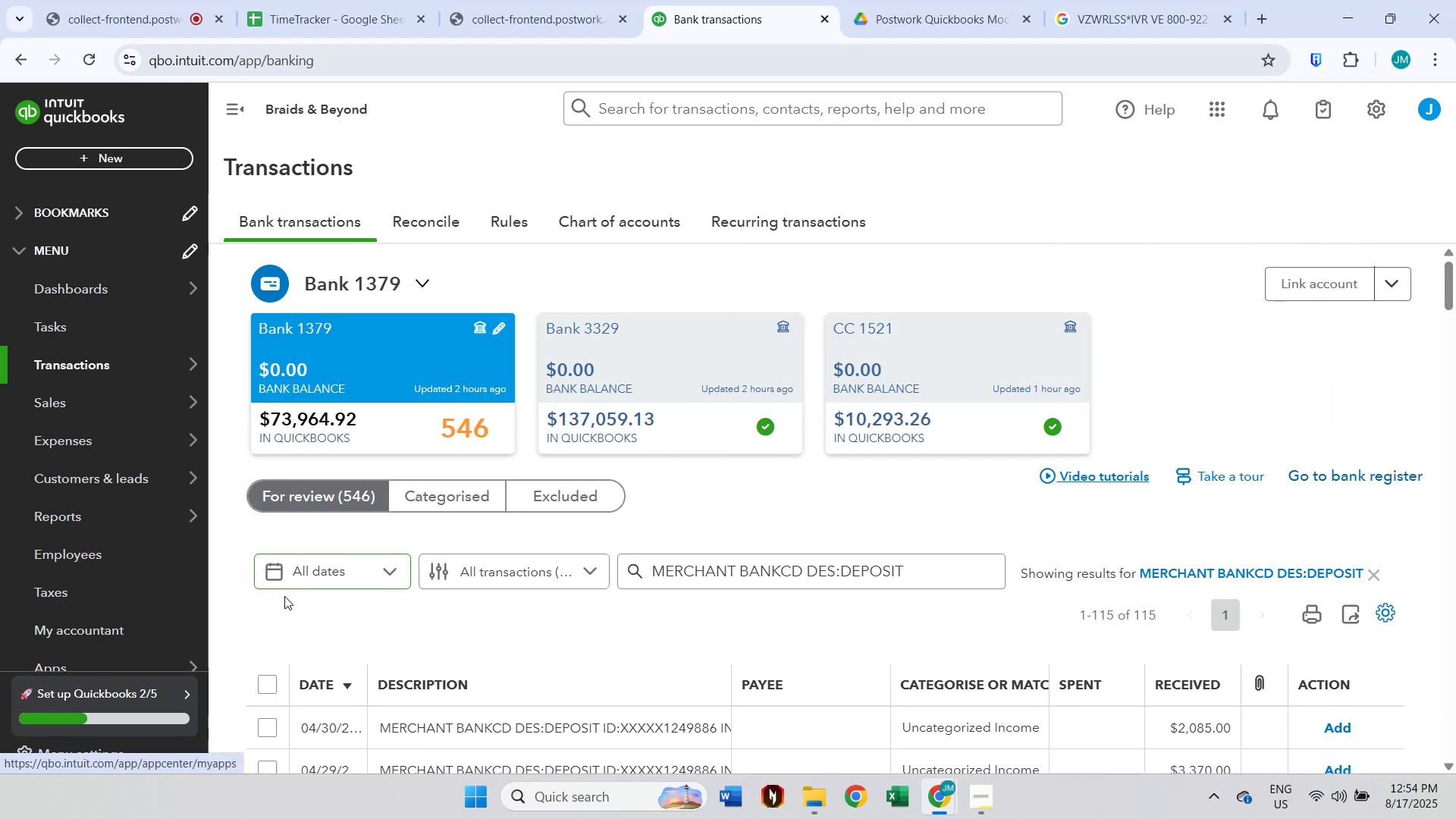 
left_click([269, 692])
 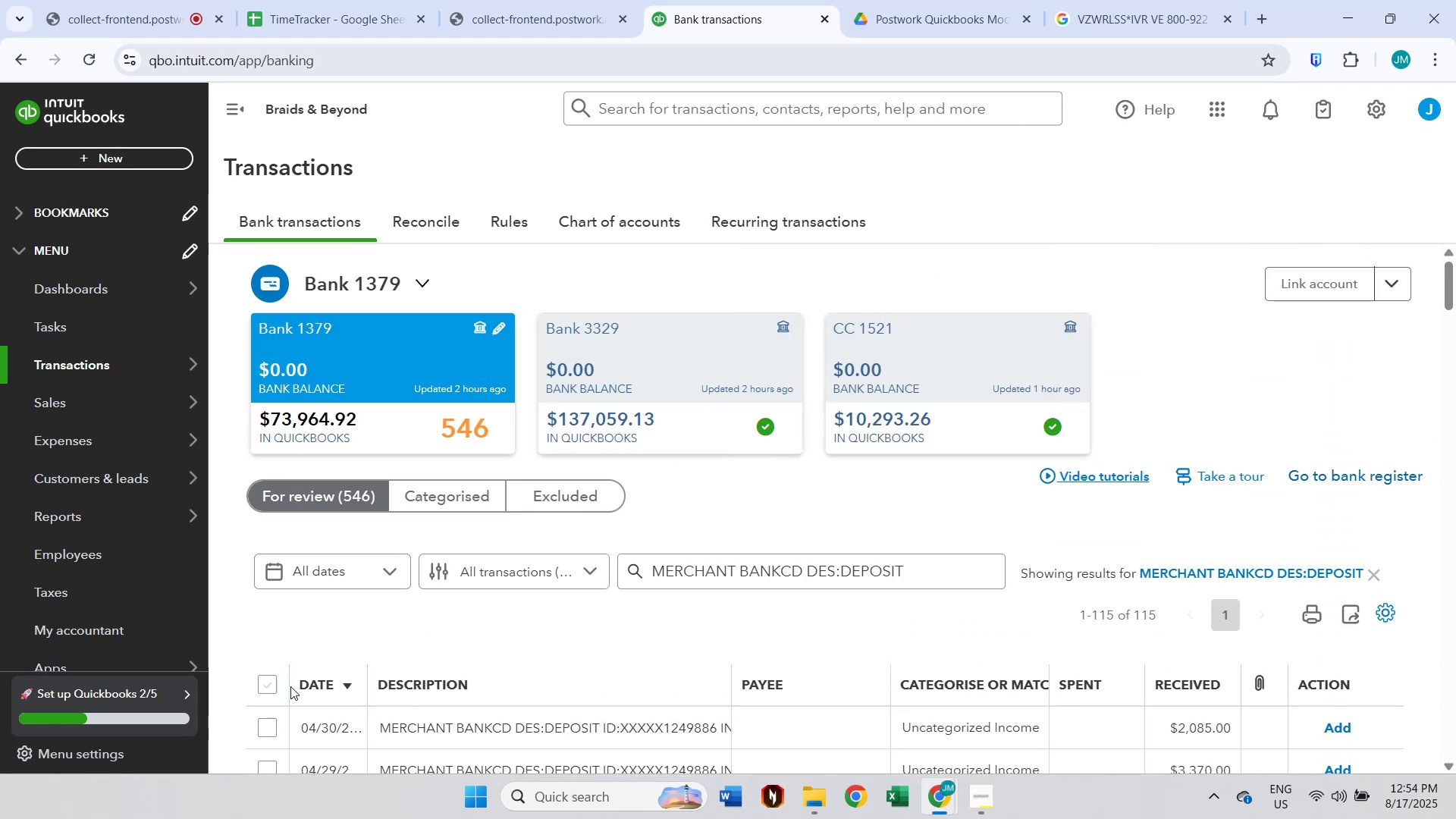 
scroll: coordinate [742, 567], scroll_direction: down, amount: 27.0
 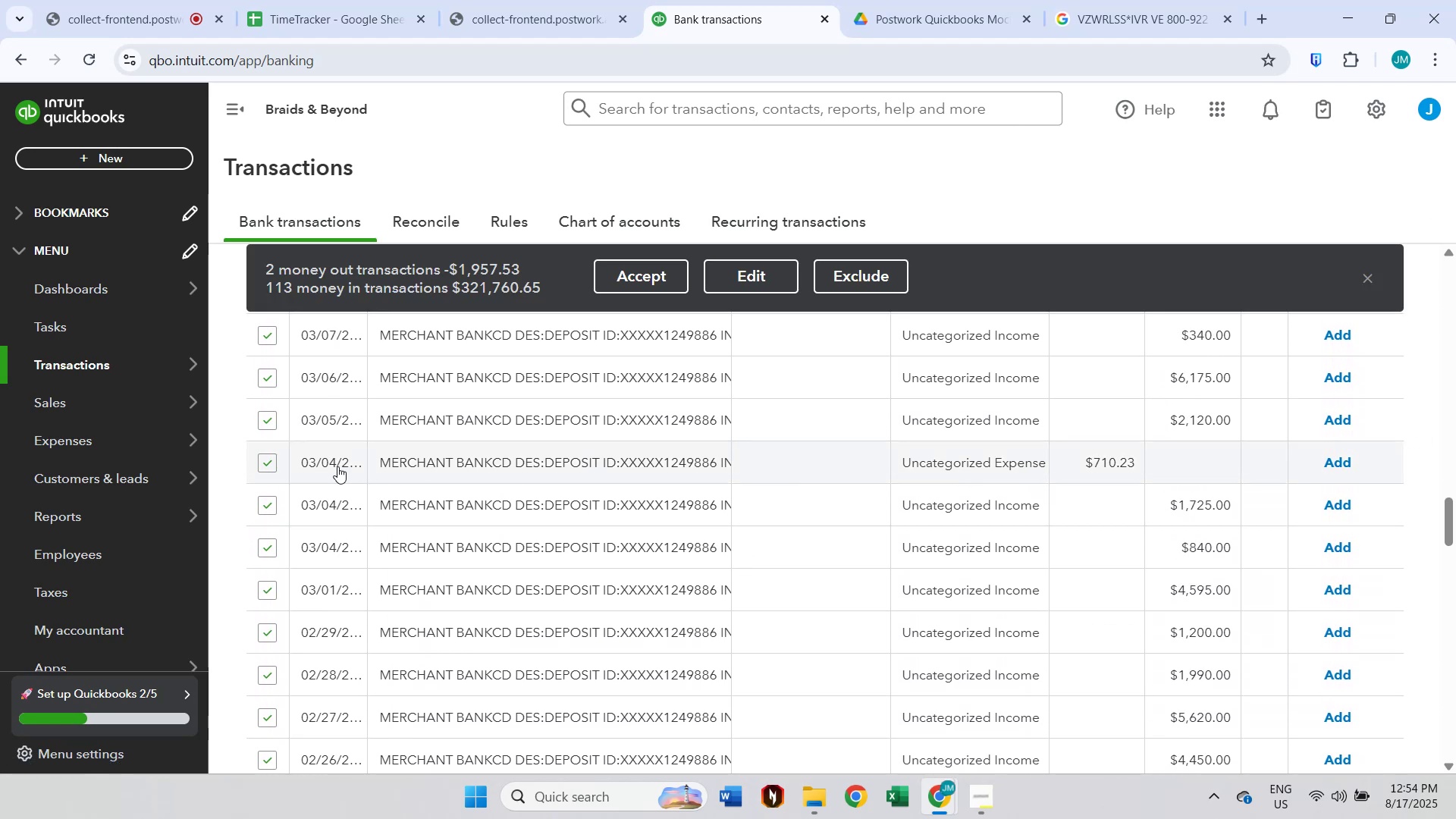 
left_click([268, 466])
 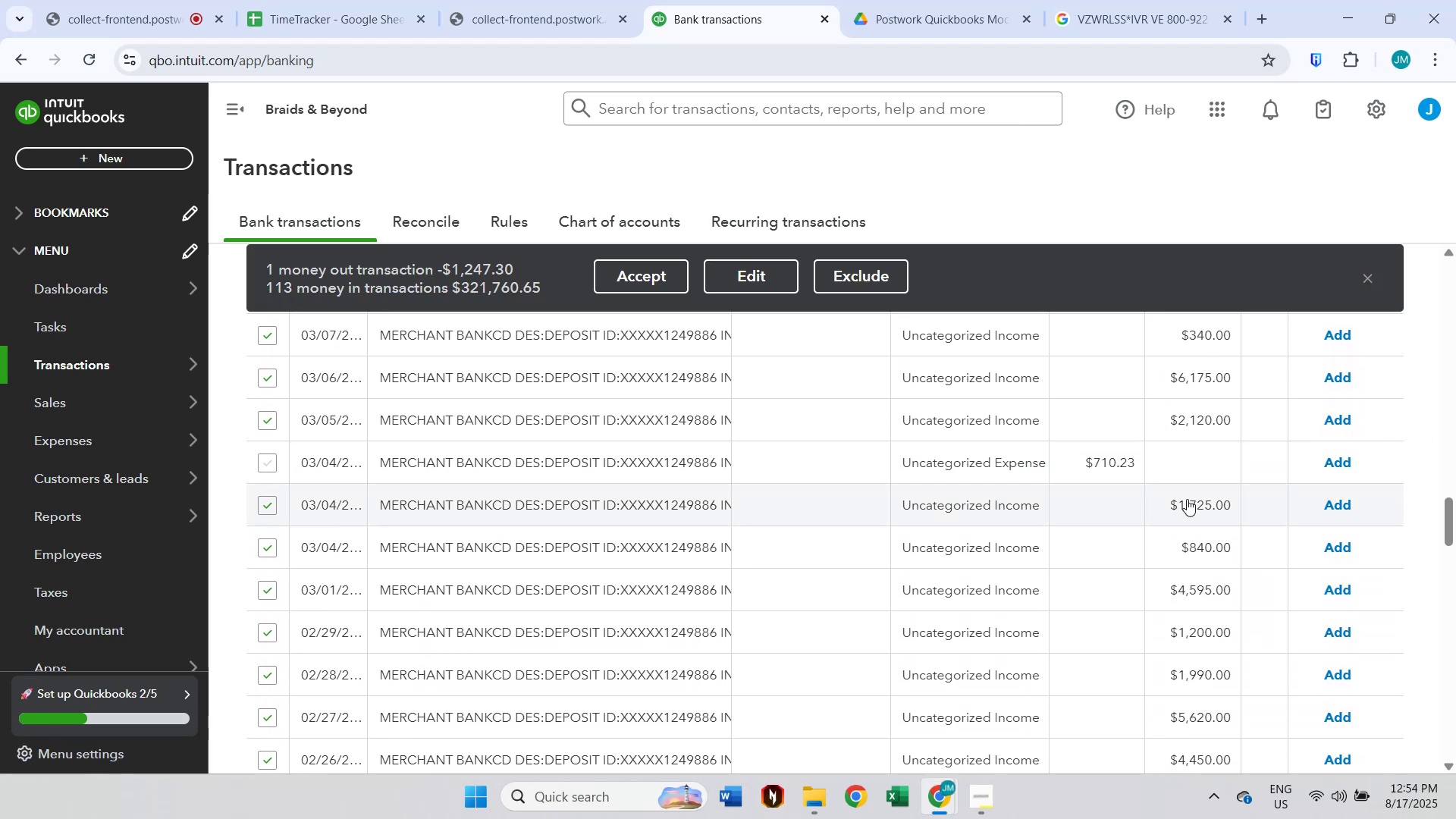 
scroll: coordinate [1027, 602], scroll_direction: down, amount: 26.0
 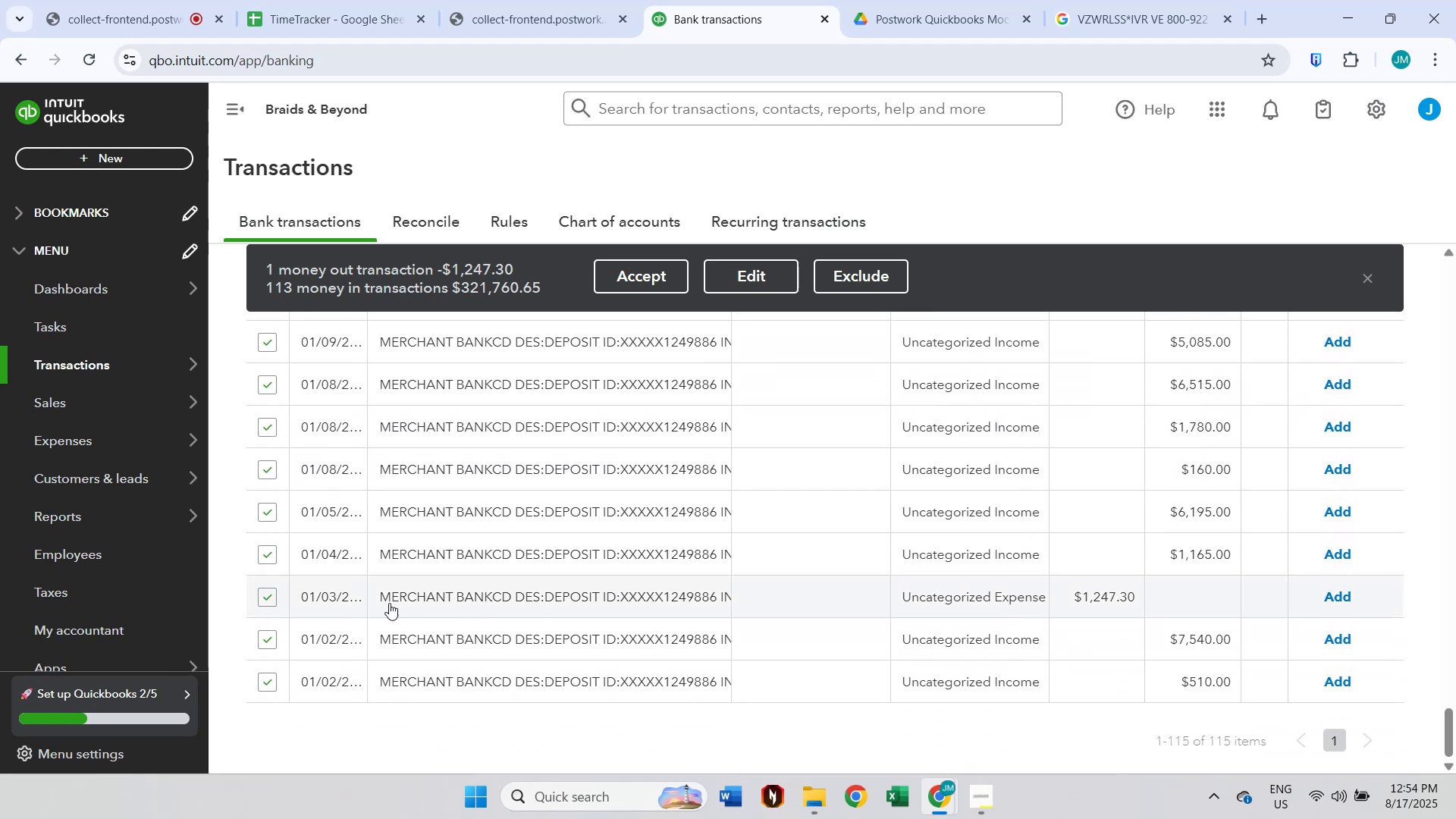 
left_click([270, 596])
 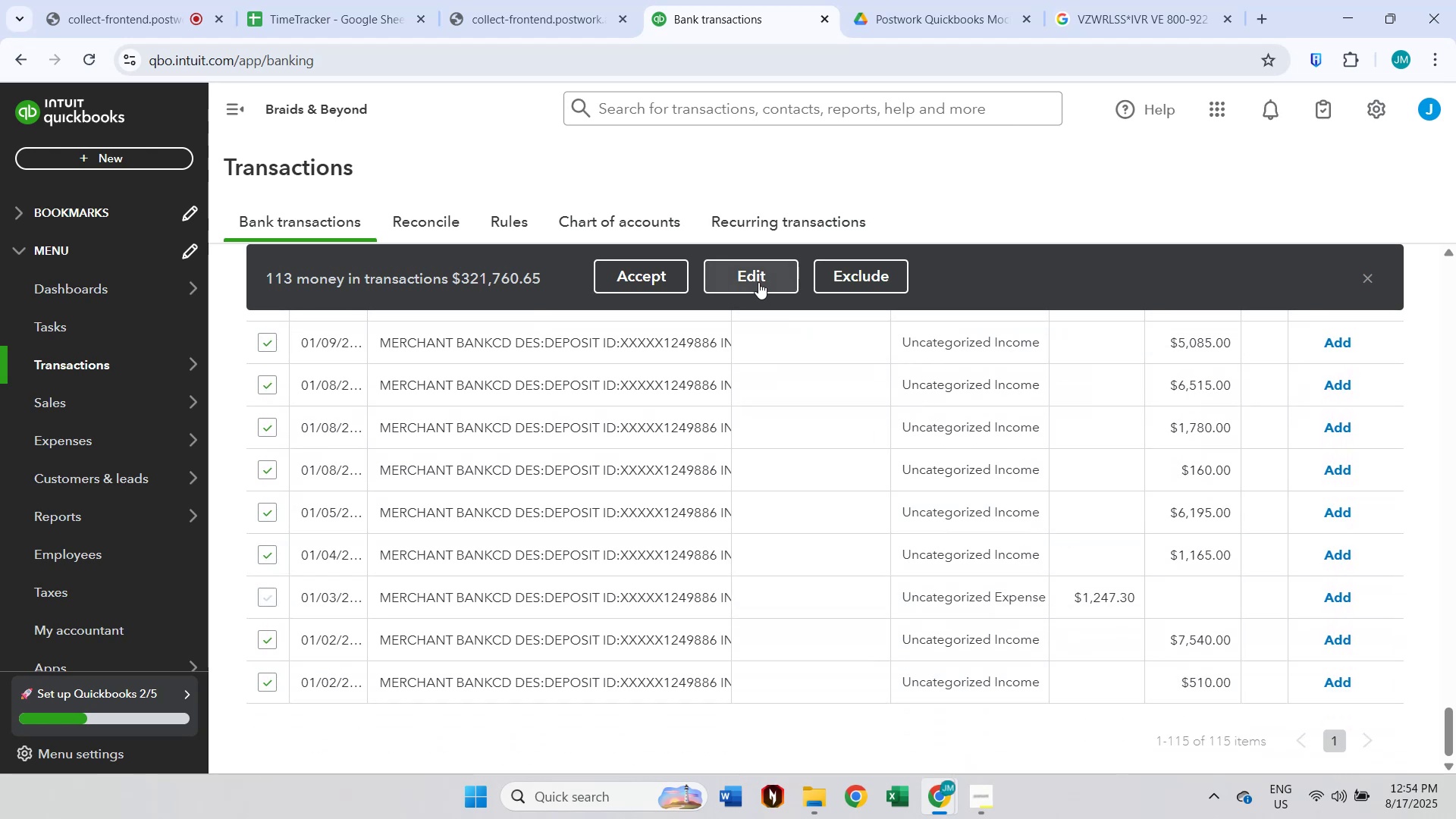 
scroll: coordinate [842, 413], scroll_direction: up, amount: 49.0
 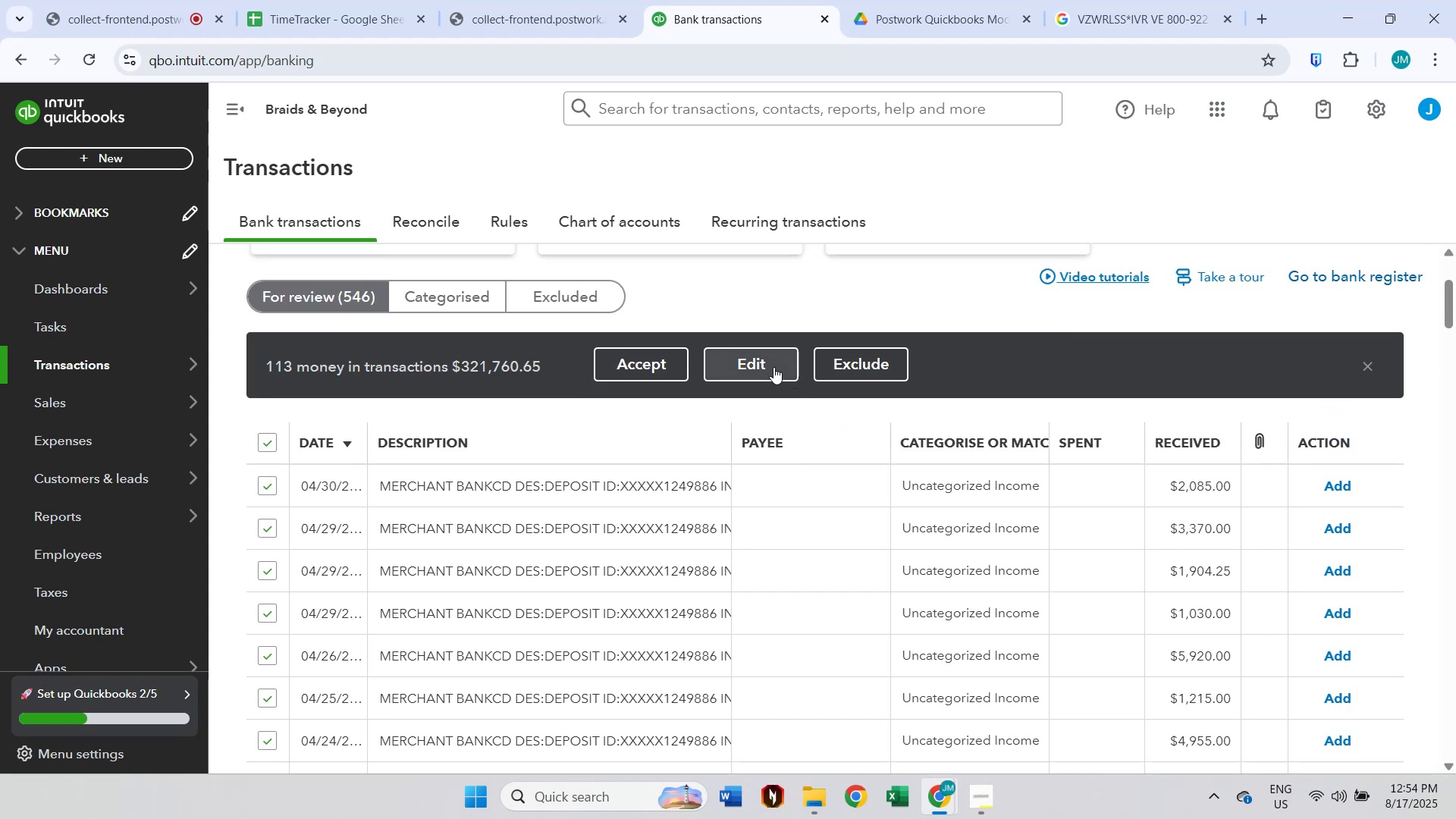 
left_click([774, 367])
 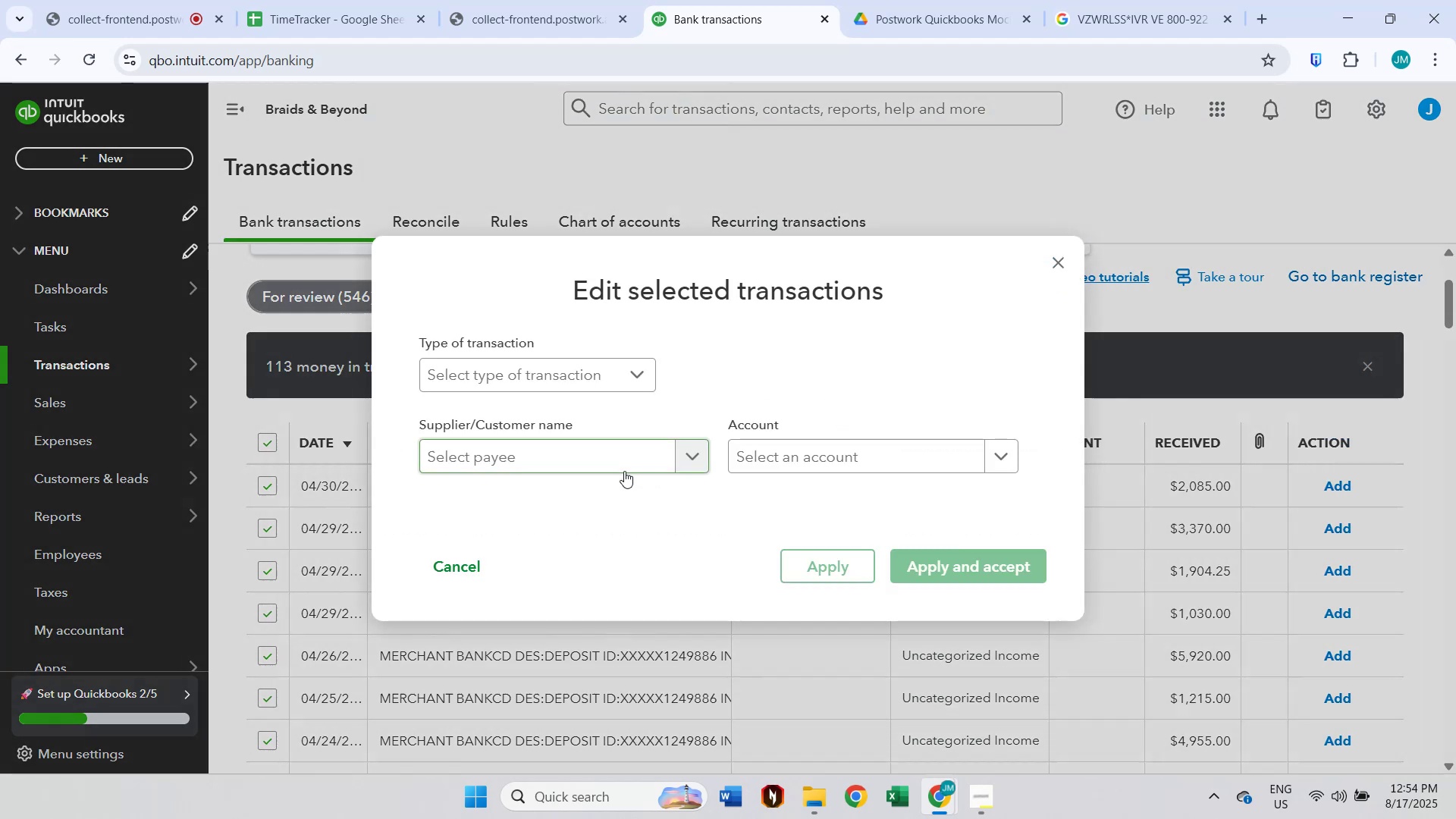 
left_click([579, 457])
 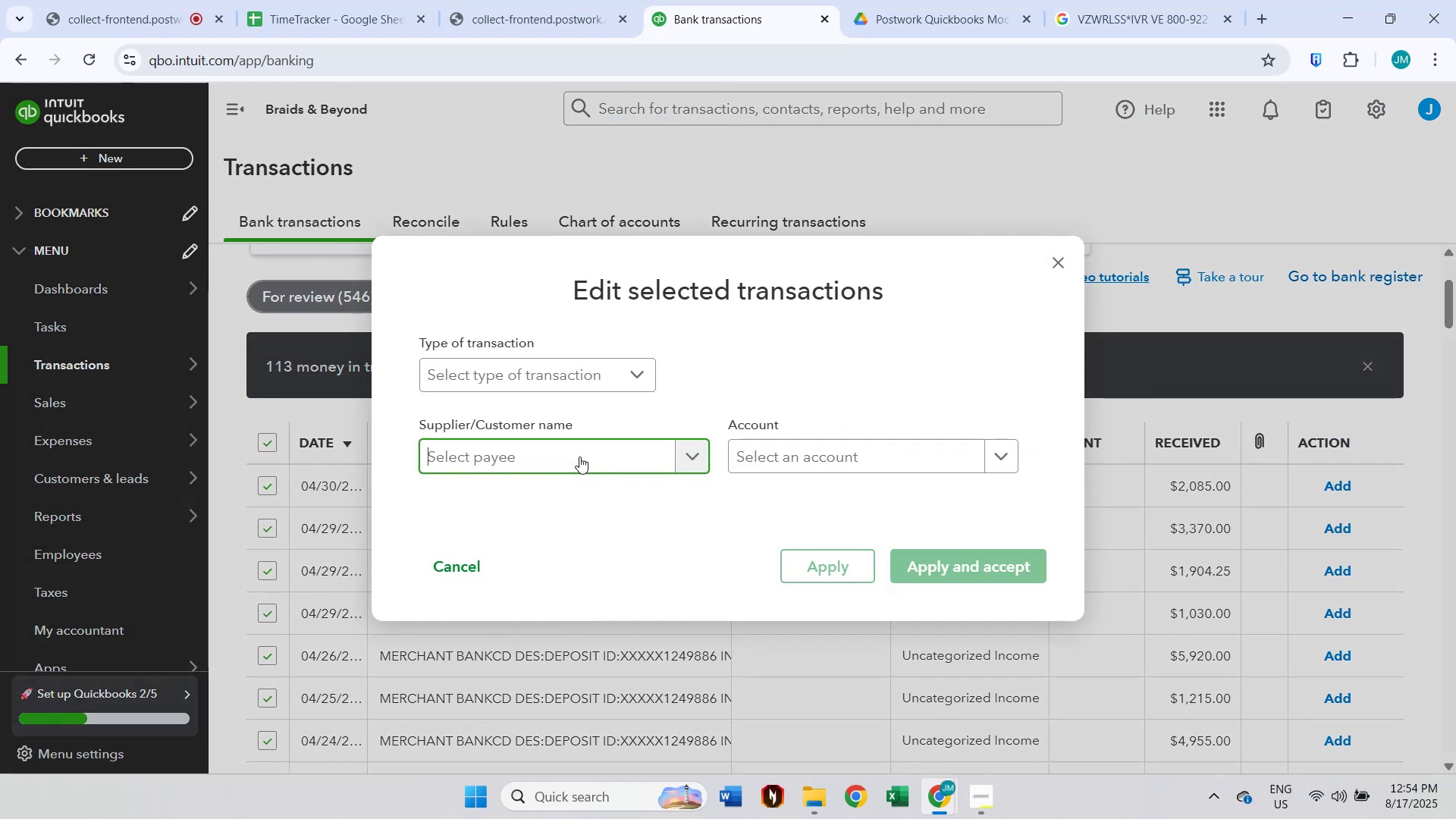 
type(Cus)
 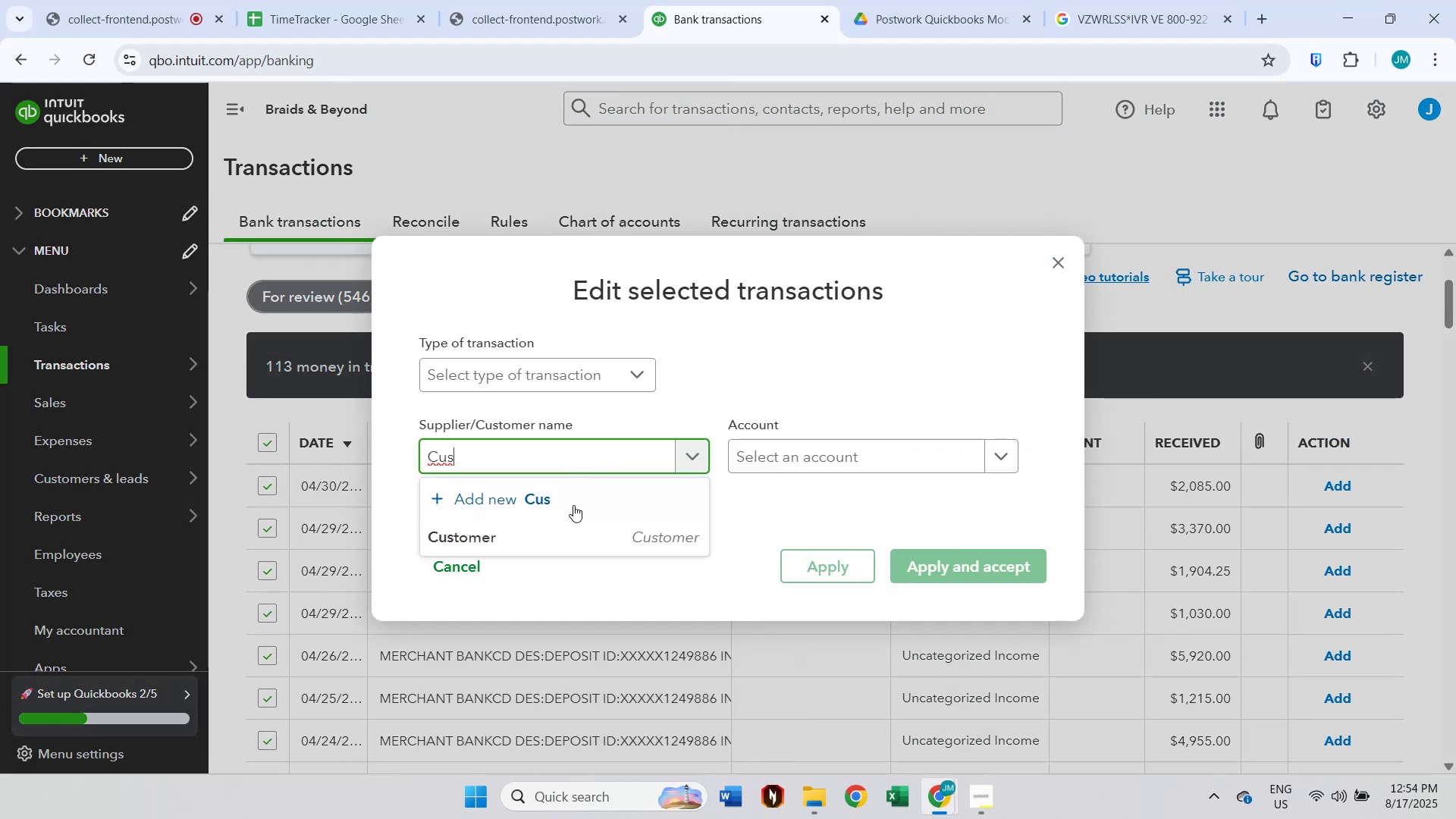 
left_click([569, 545])
 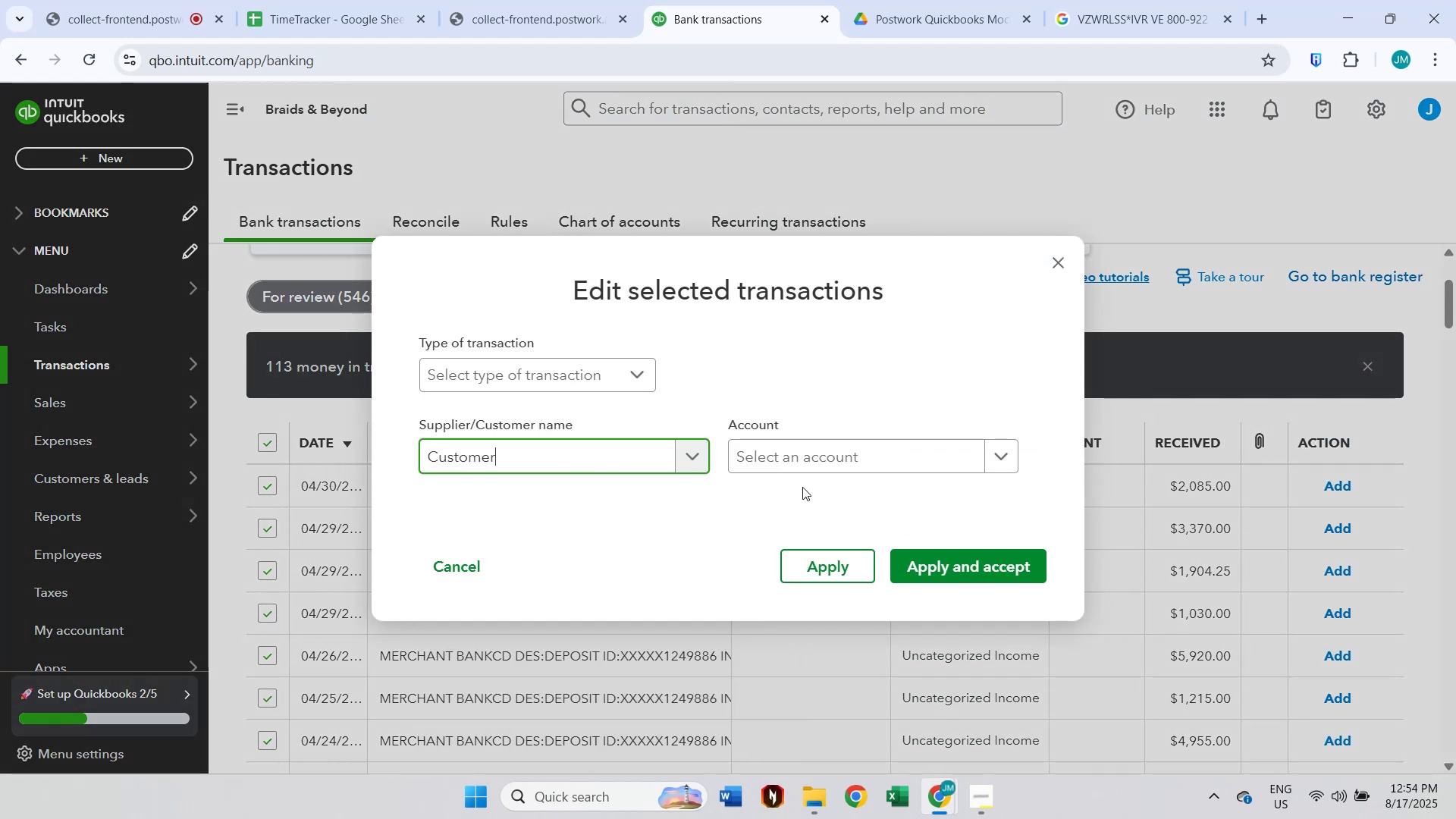 
left_click([823, 470])
 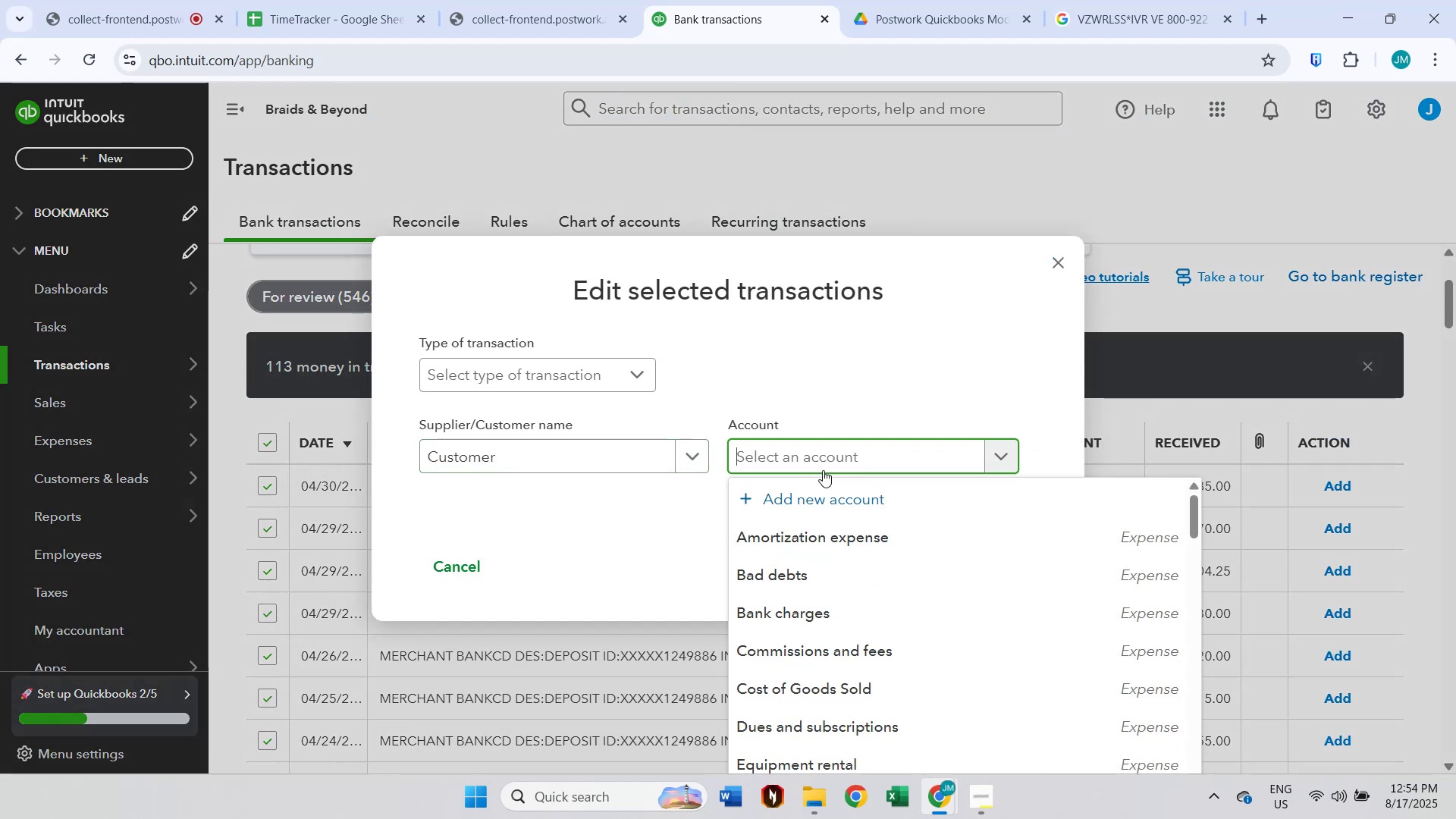 
type(reve)
 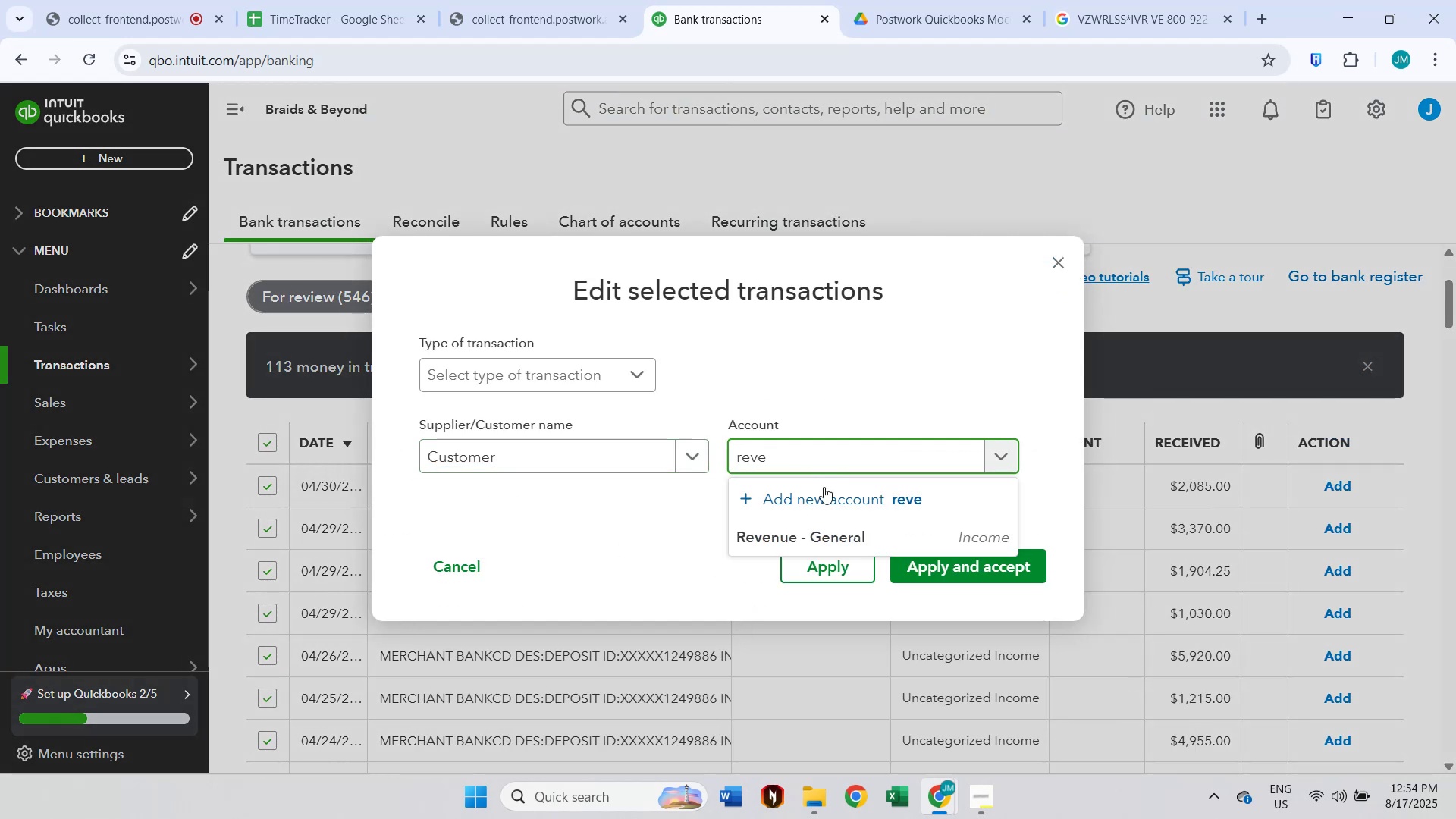 
left_click([824, 538])
 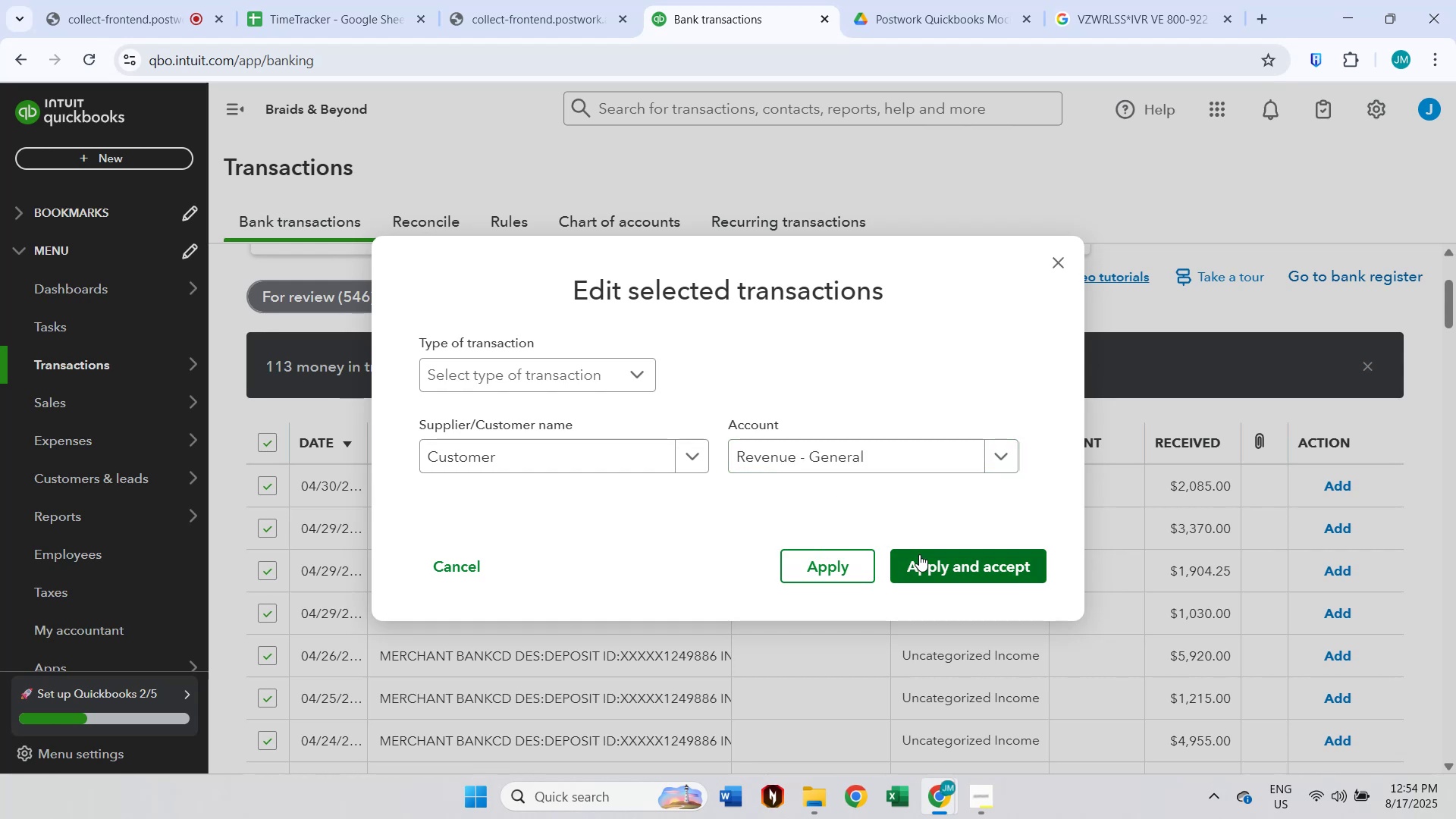 
left_click([919, 554])
 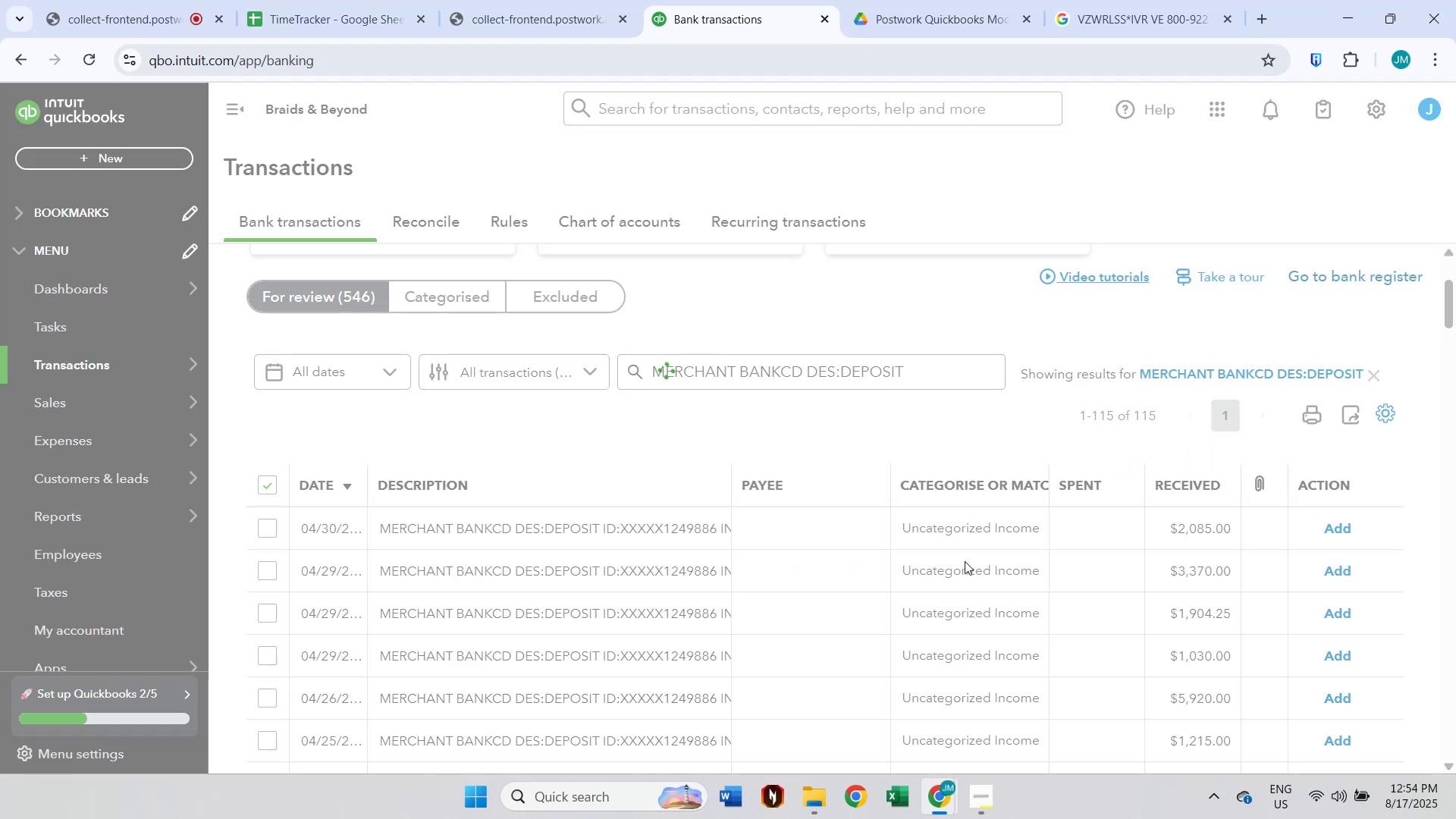 
scroll: coordinate [965, 561], scroll_direction: up, amount: 5.0
 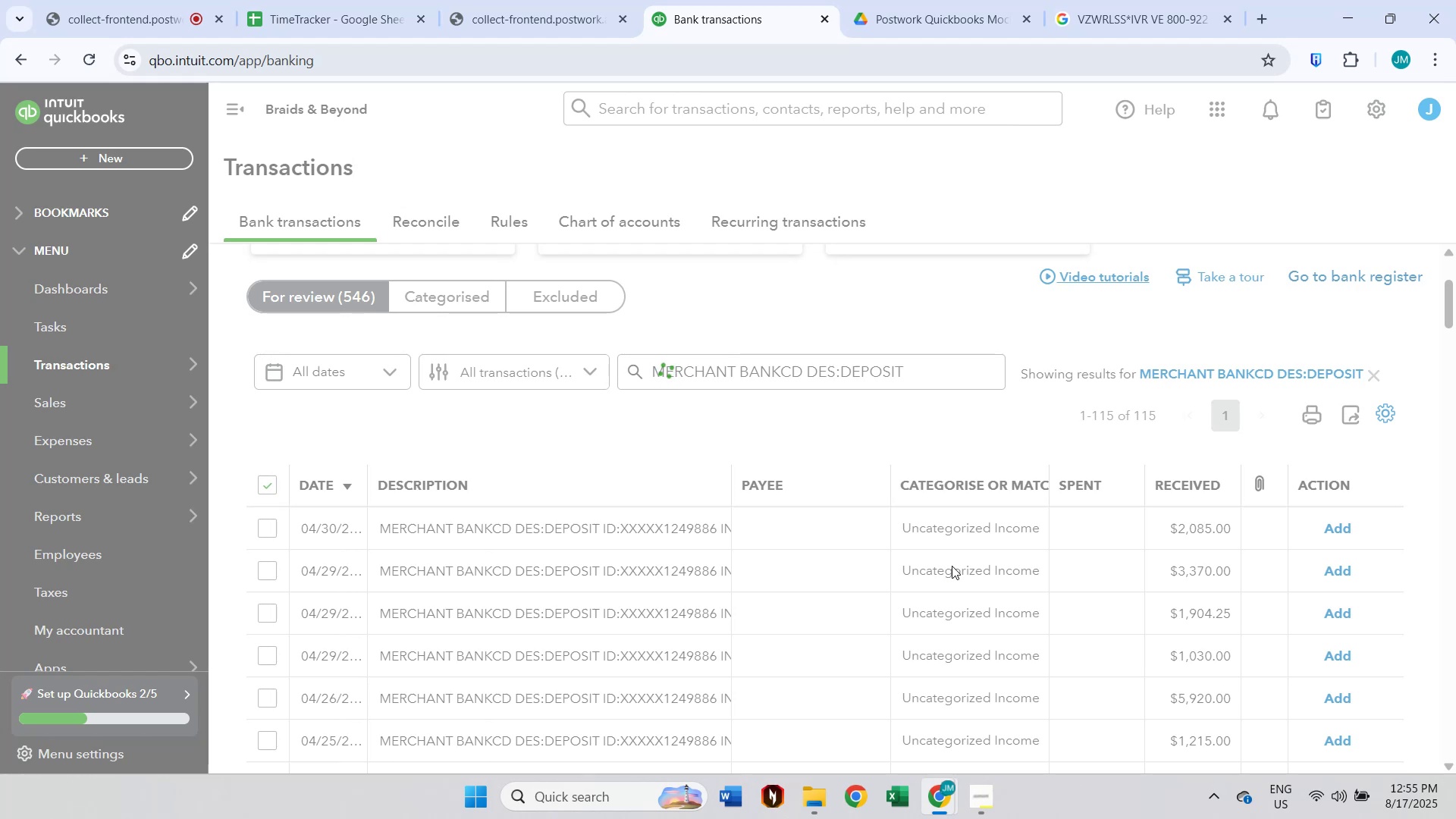 
wait(20.82)
 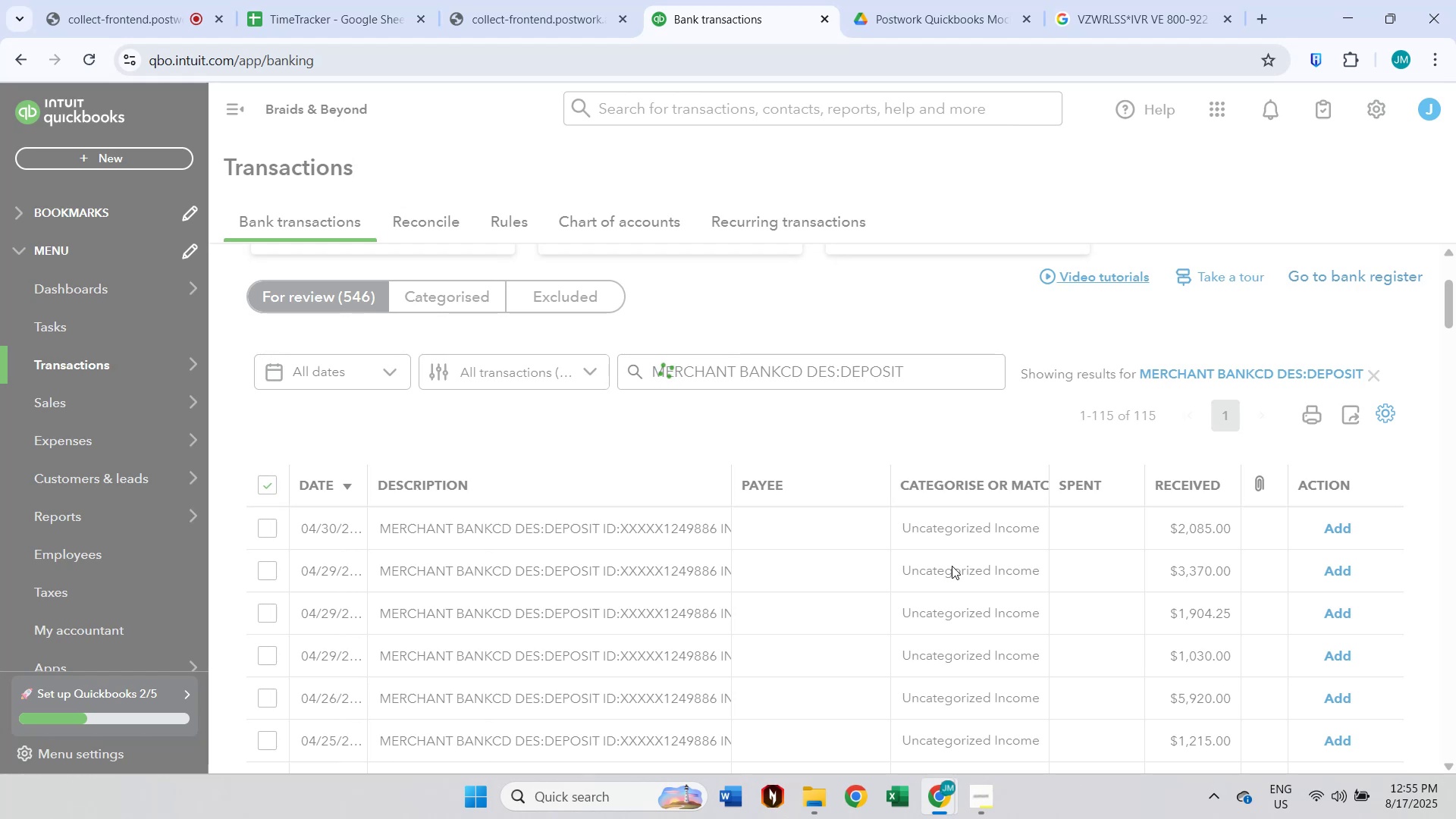 
scroll: coordinate [680, 531], scroll_direction: down, amount: 1.0
 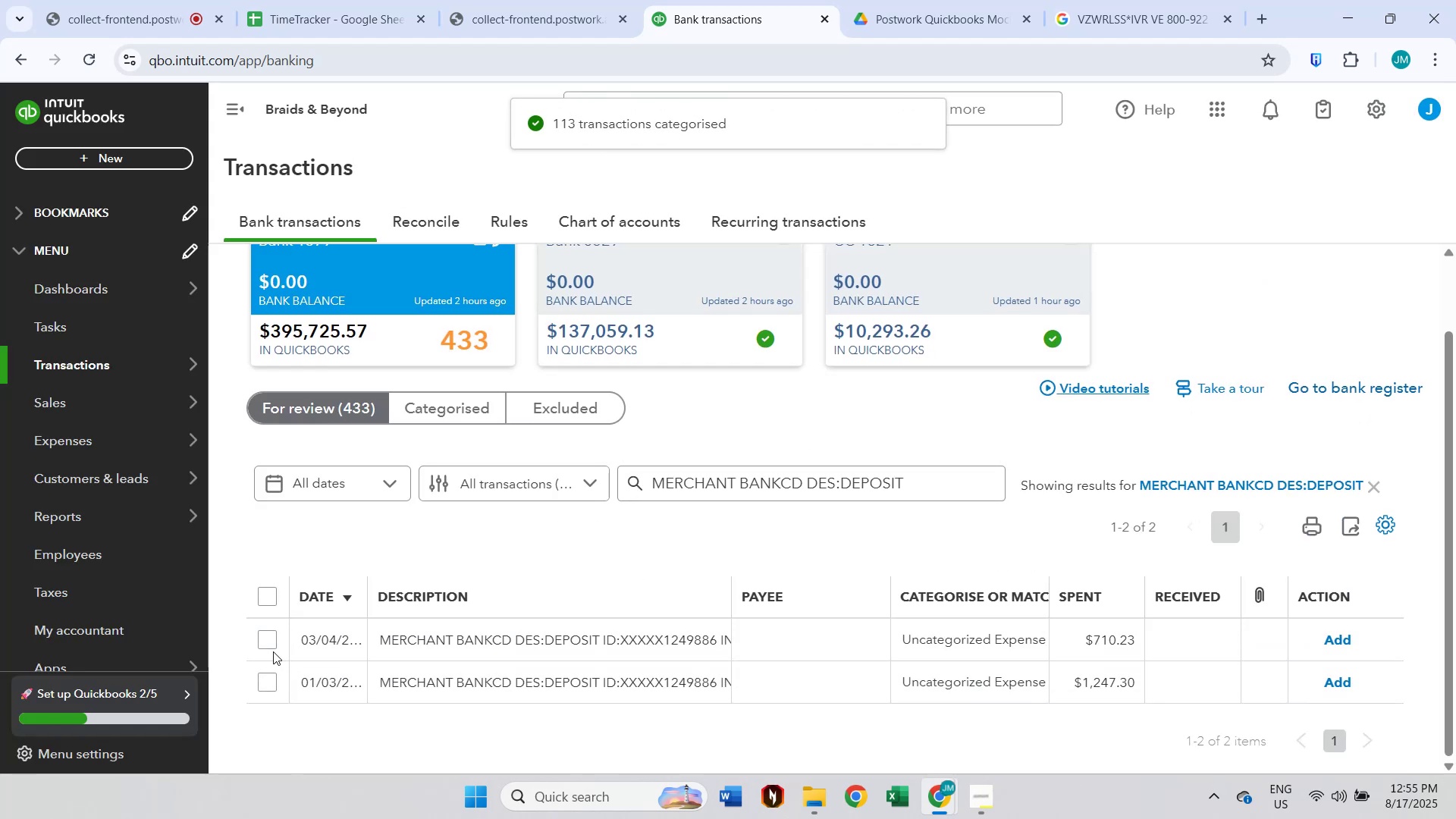 
double_click([270, 682])
 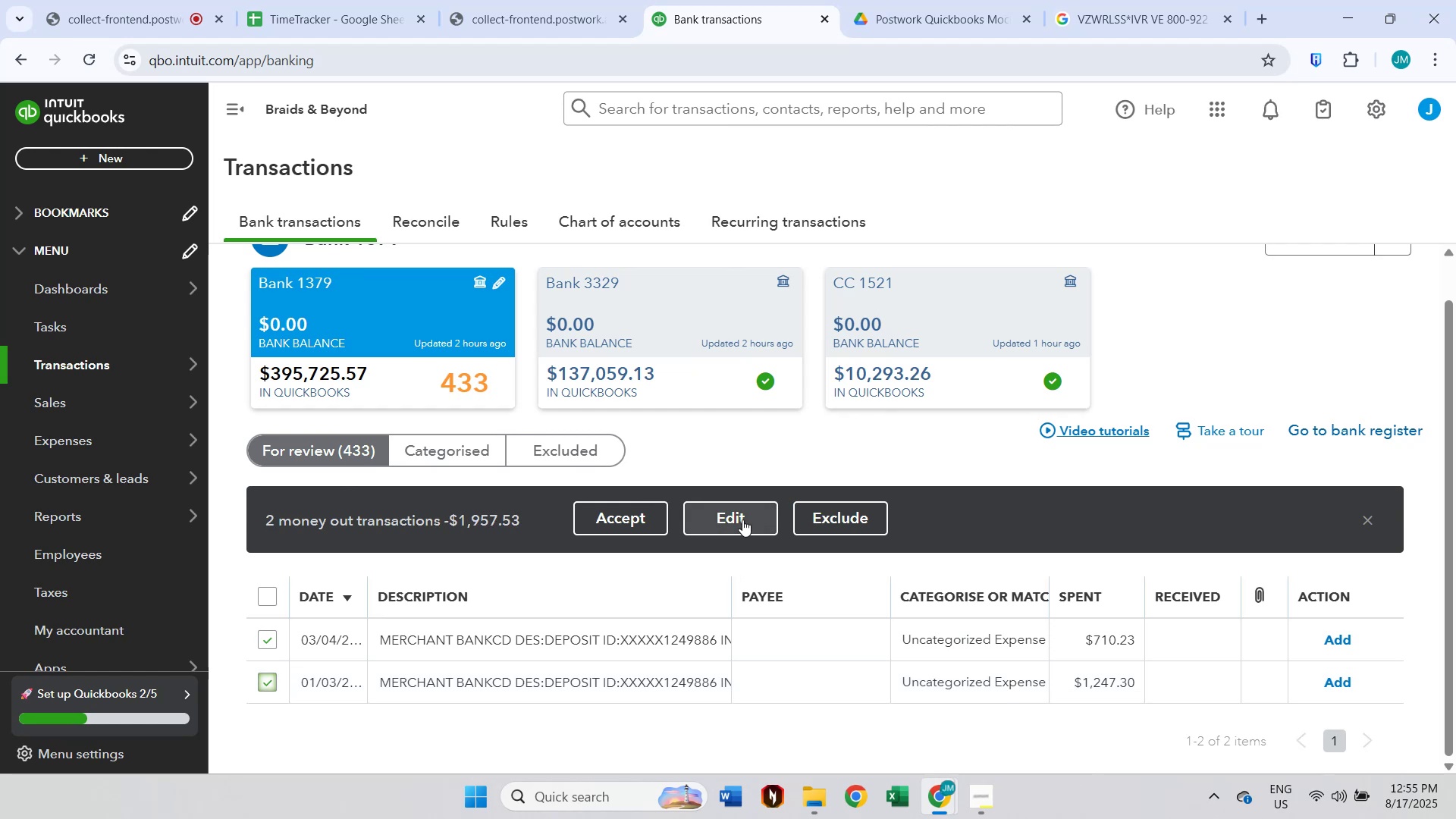 
left_click([742, 519])
 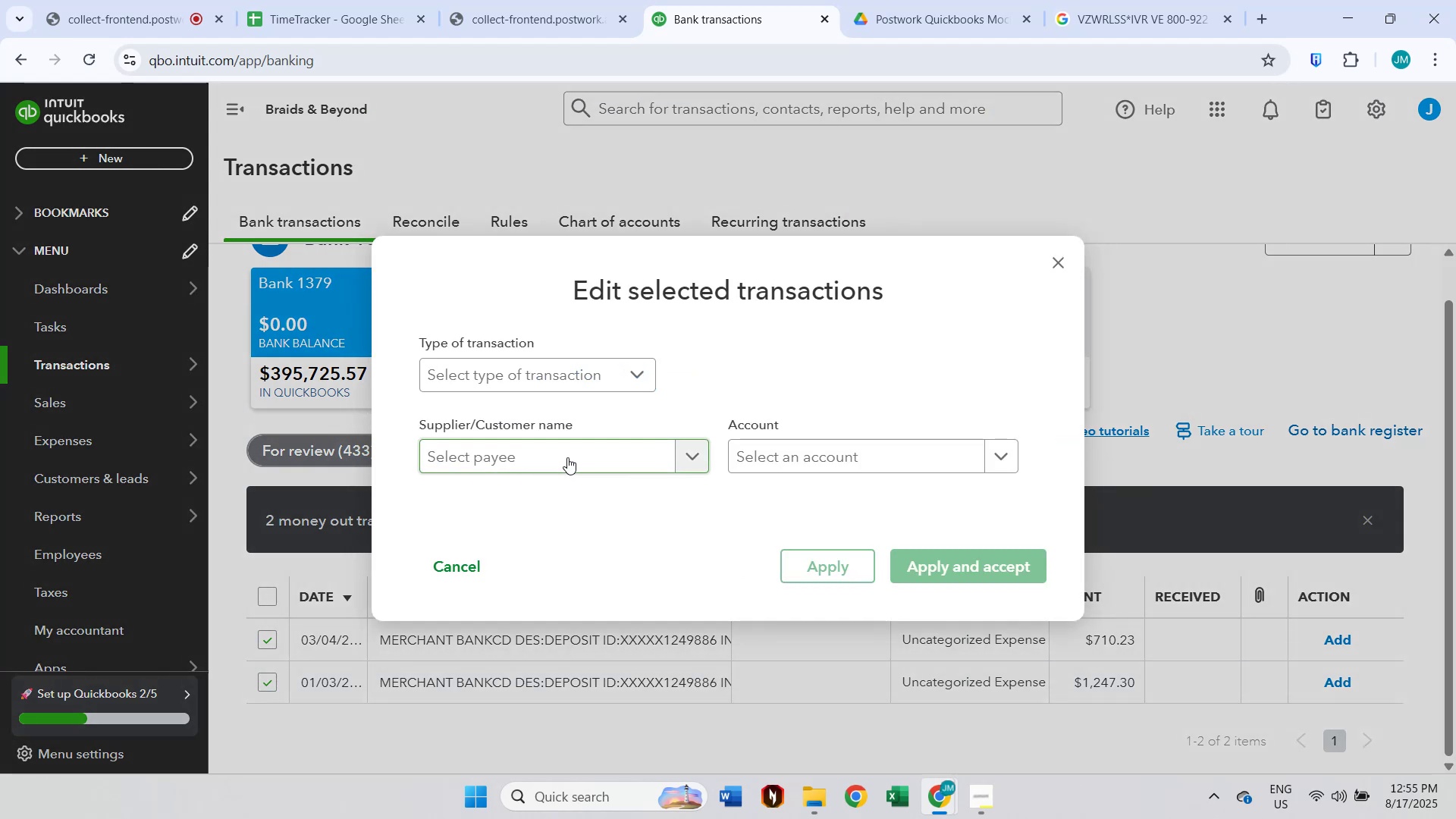 
left_click([567, 457])
 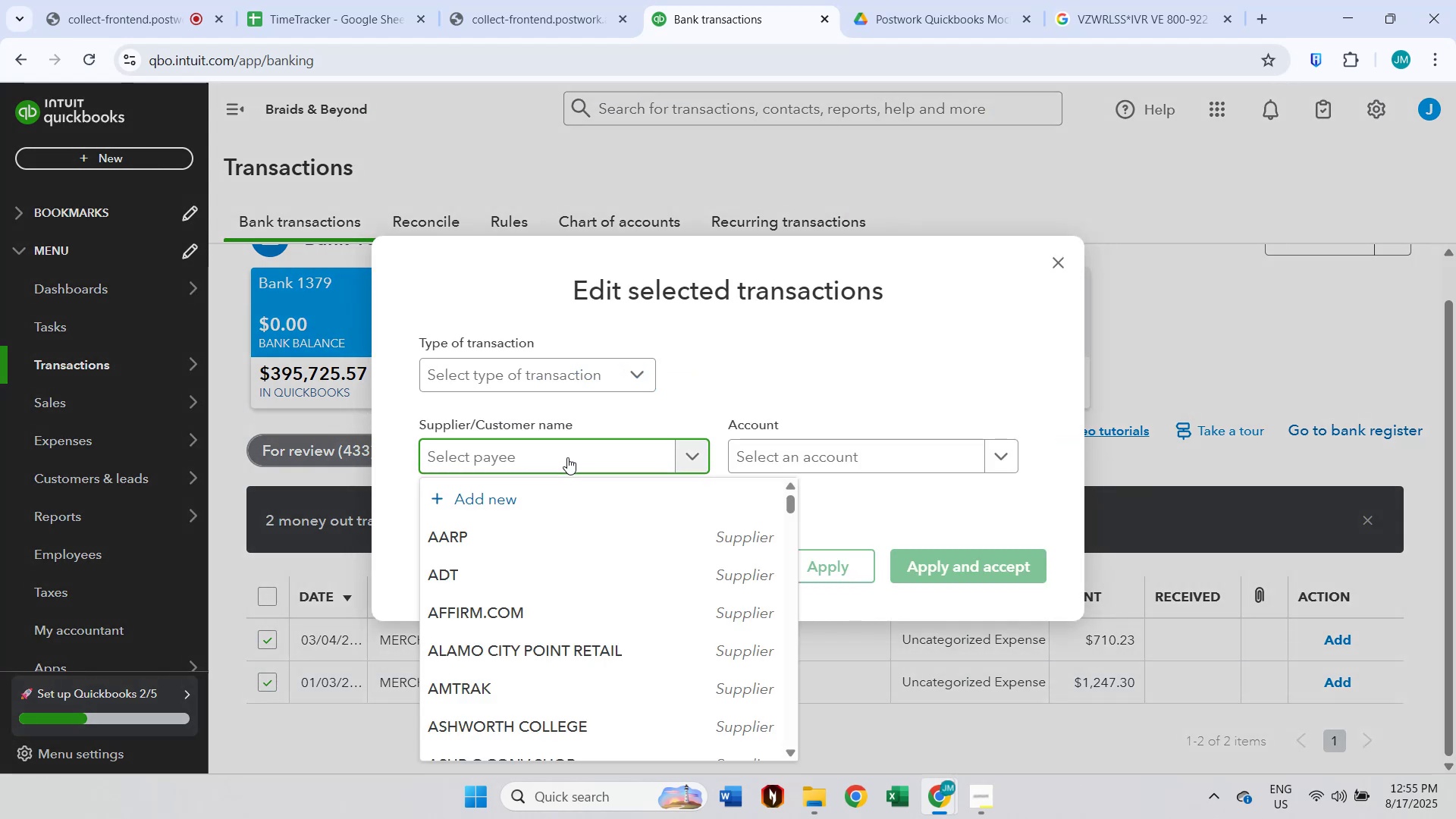 
type(vend)
 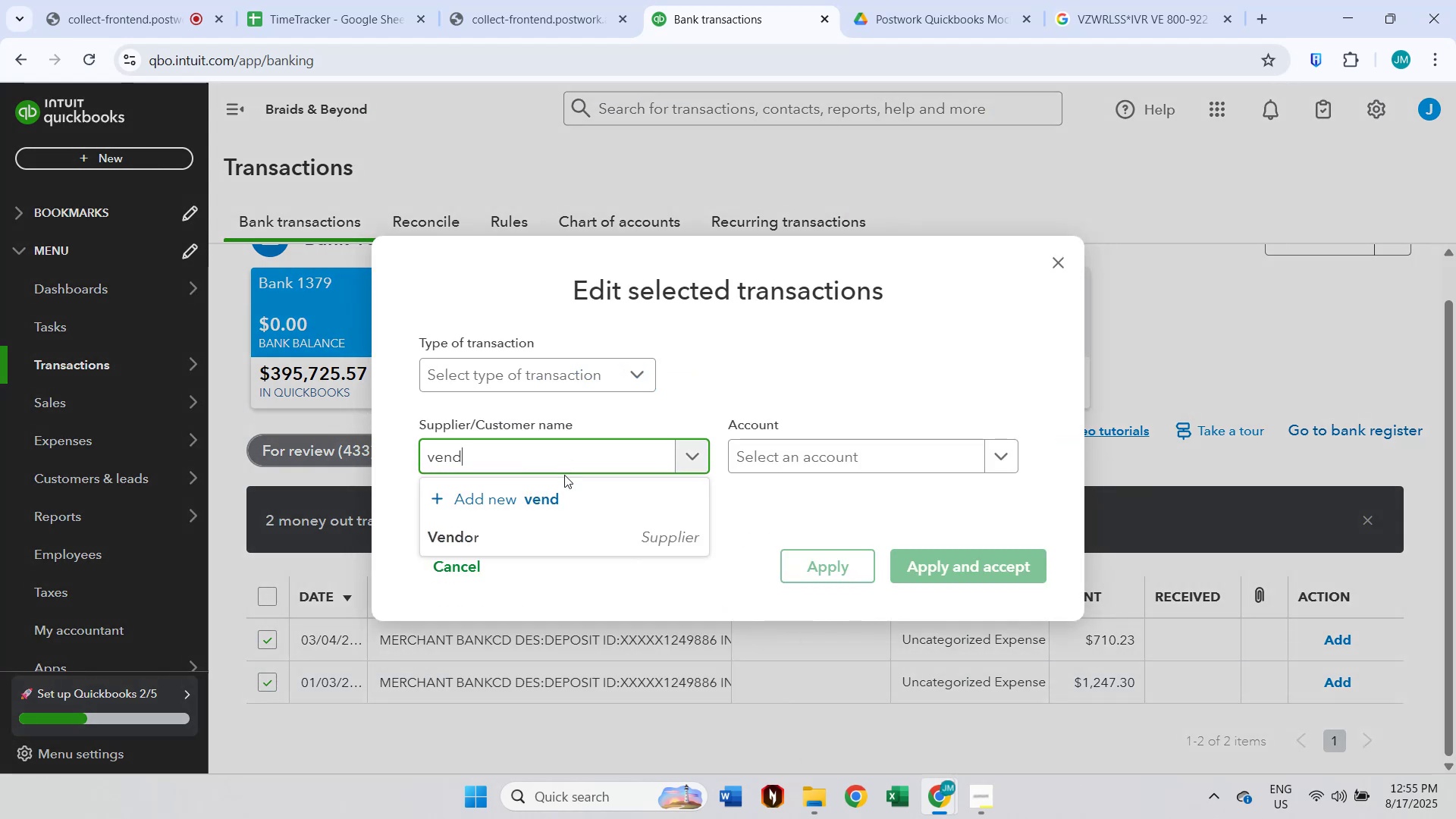 
left_click([552, 524])
 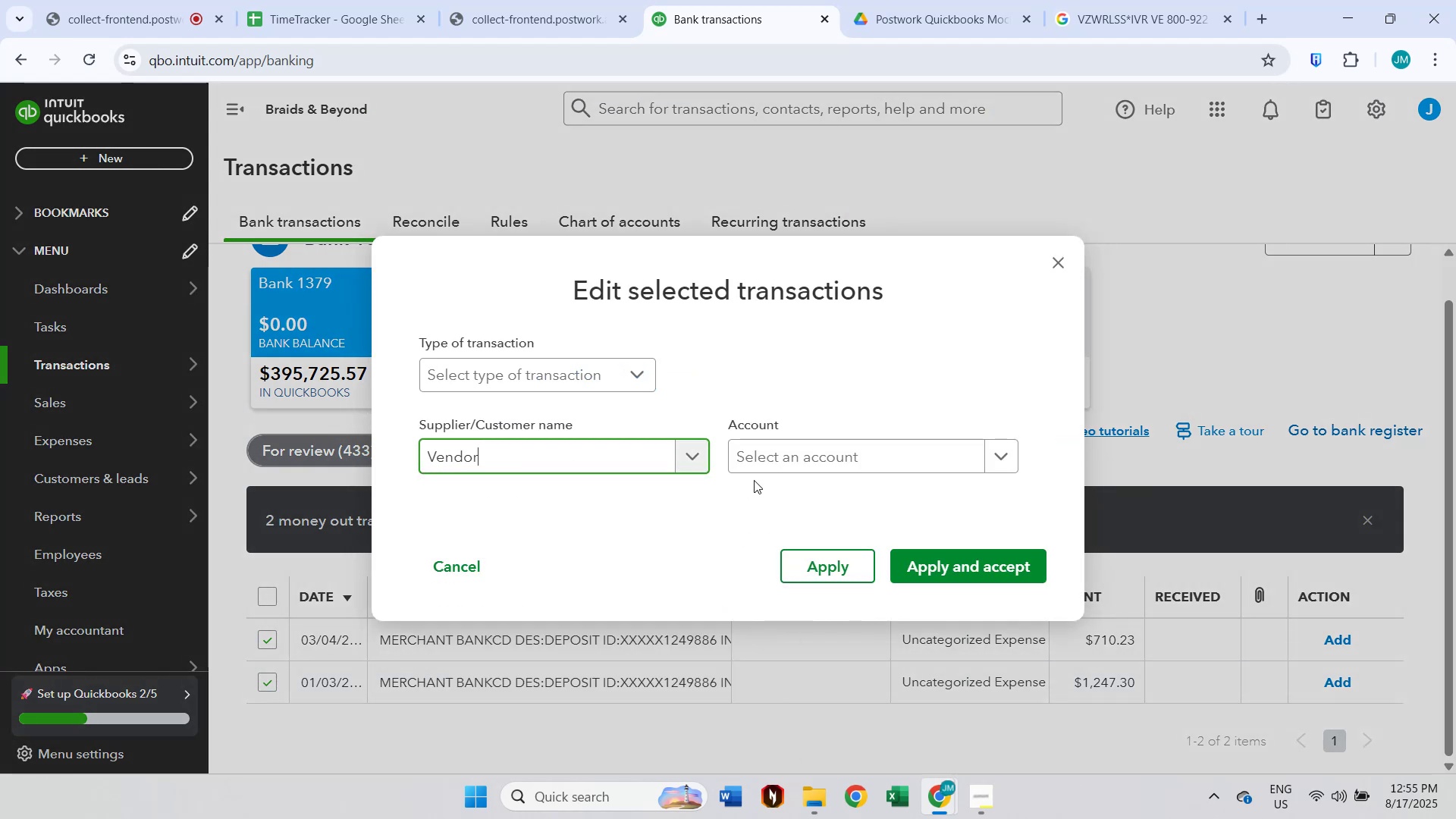 
left_click([791, 456])
 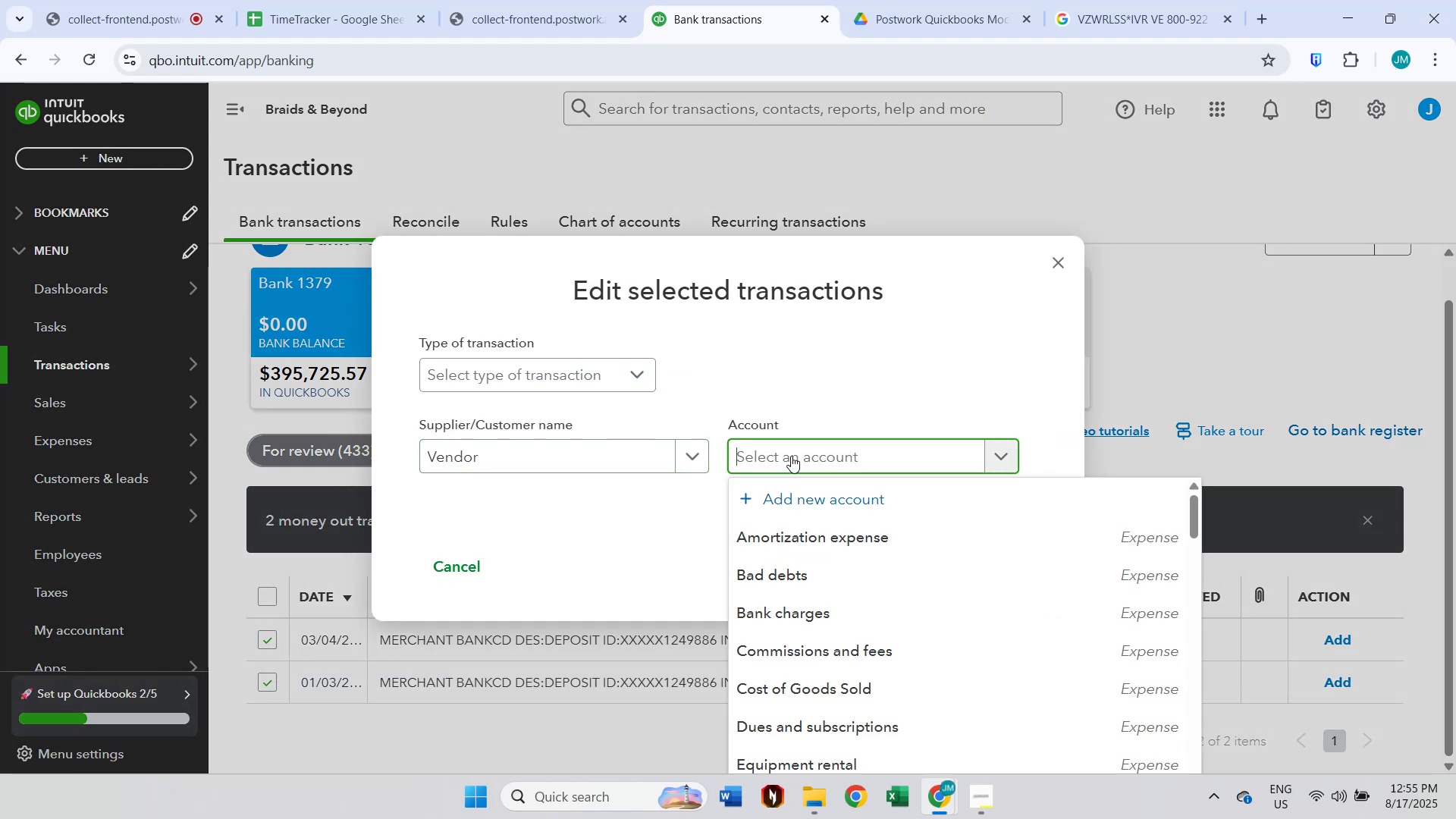 
type(other)
 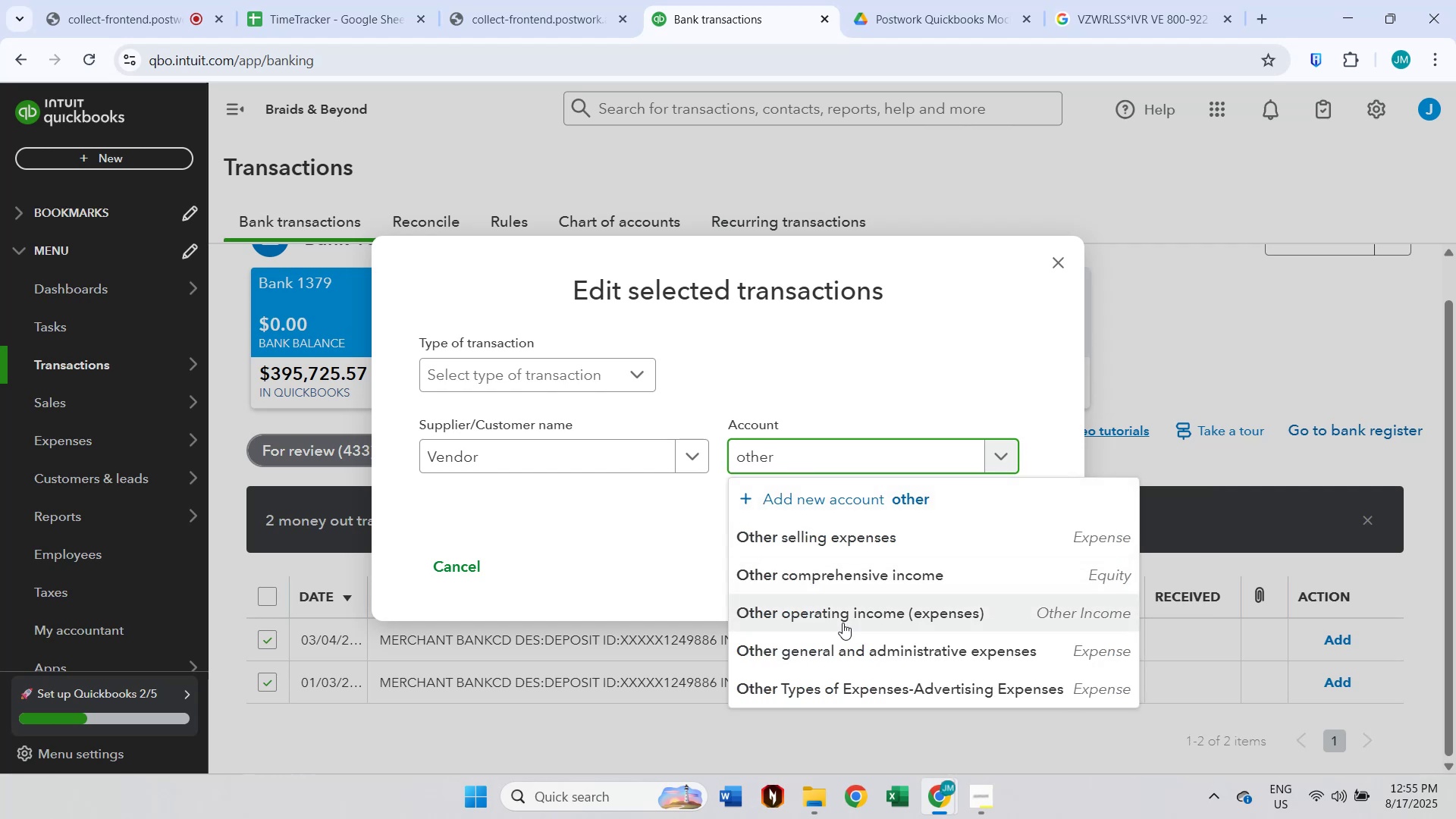 
wait(8.23)
 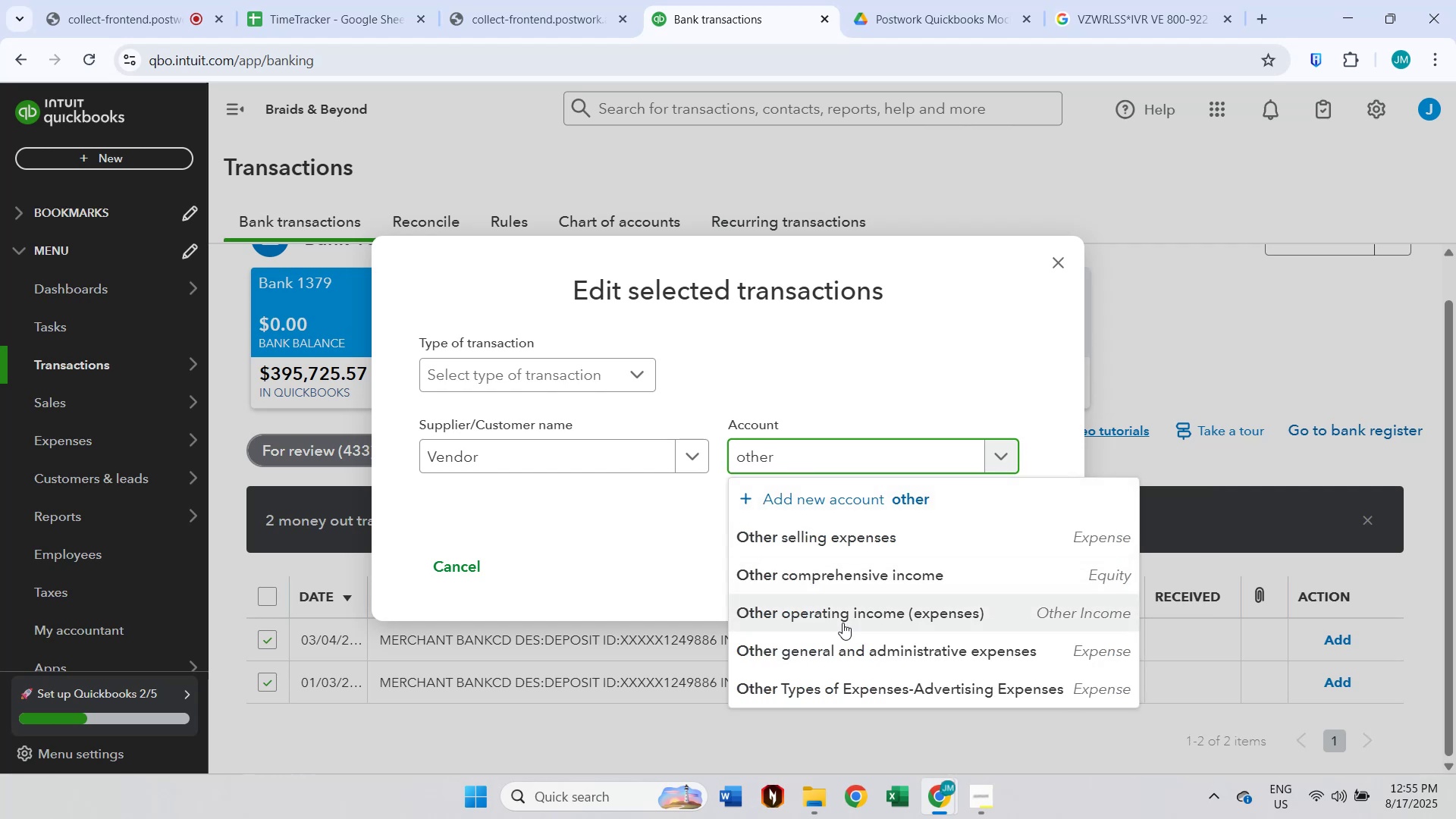 
left_click([856, 540])
 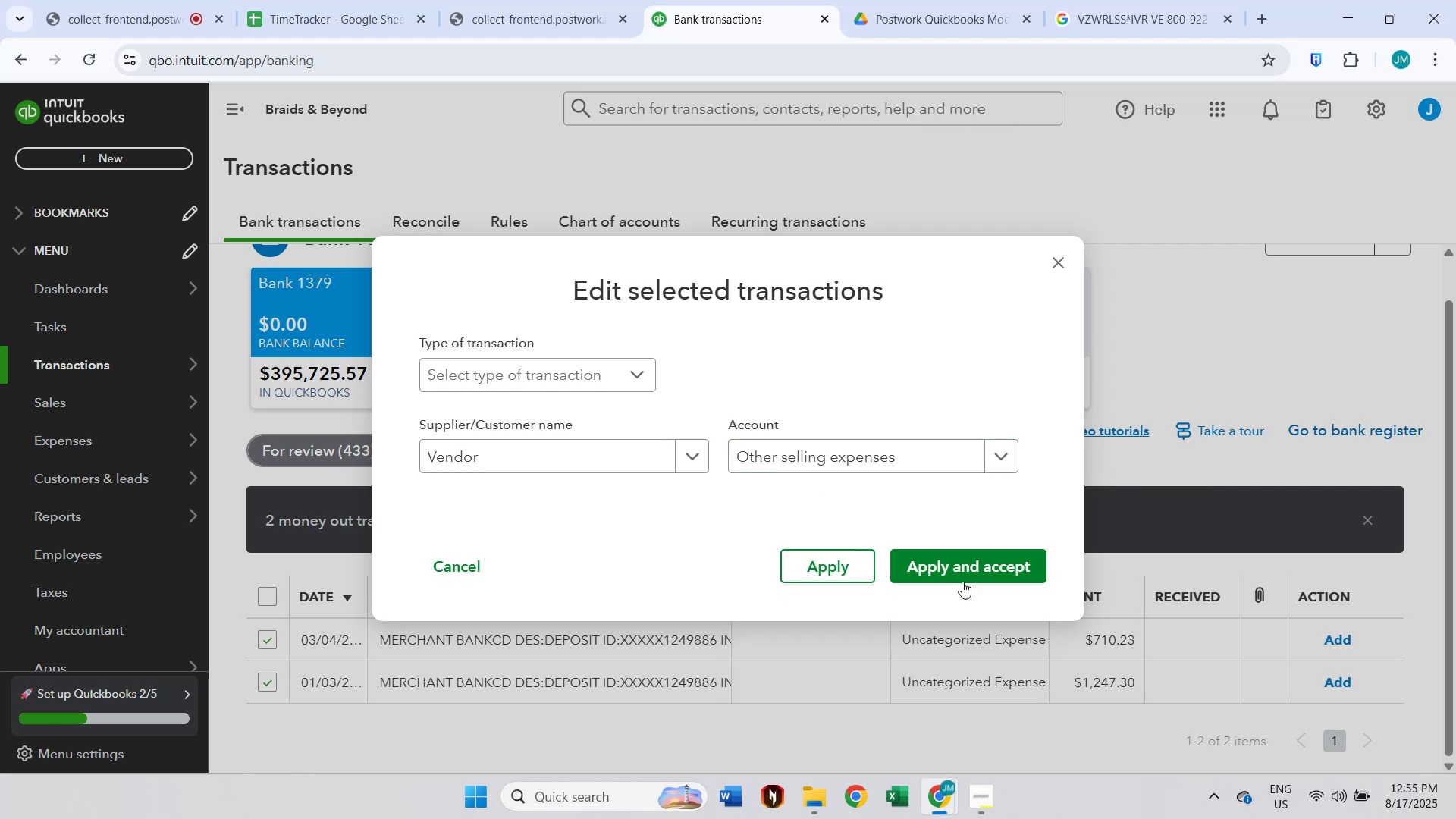 
left_click([974, 563])
 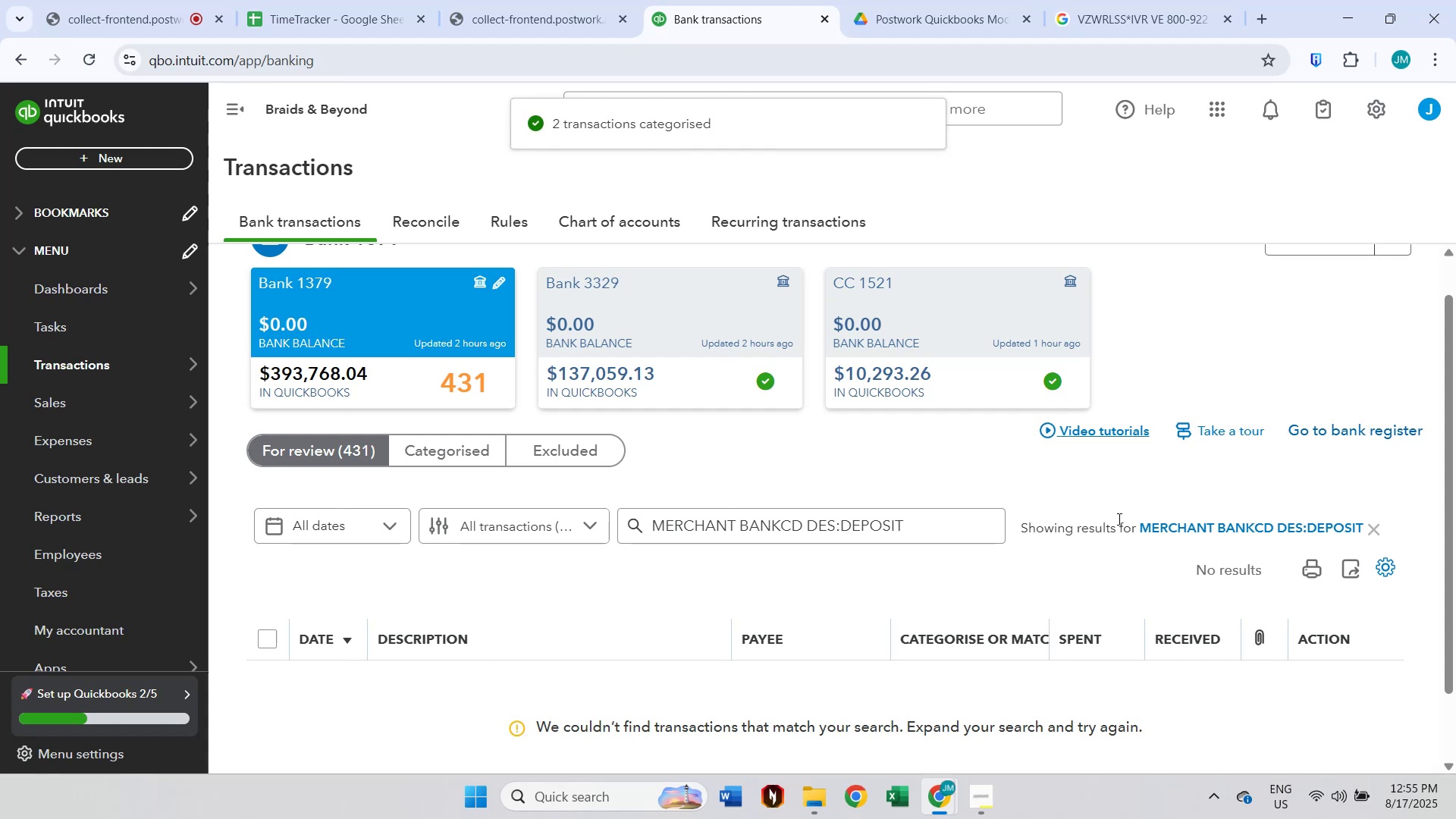 
left_click([1375, 519])
 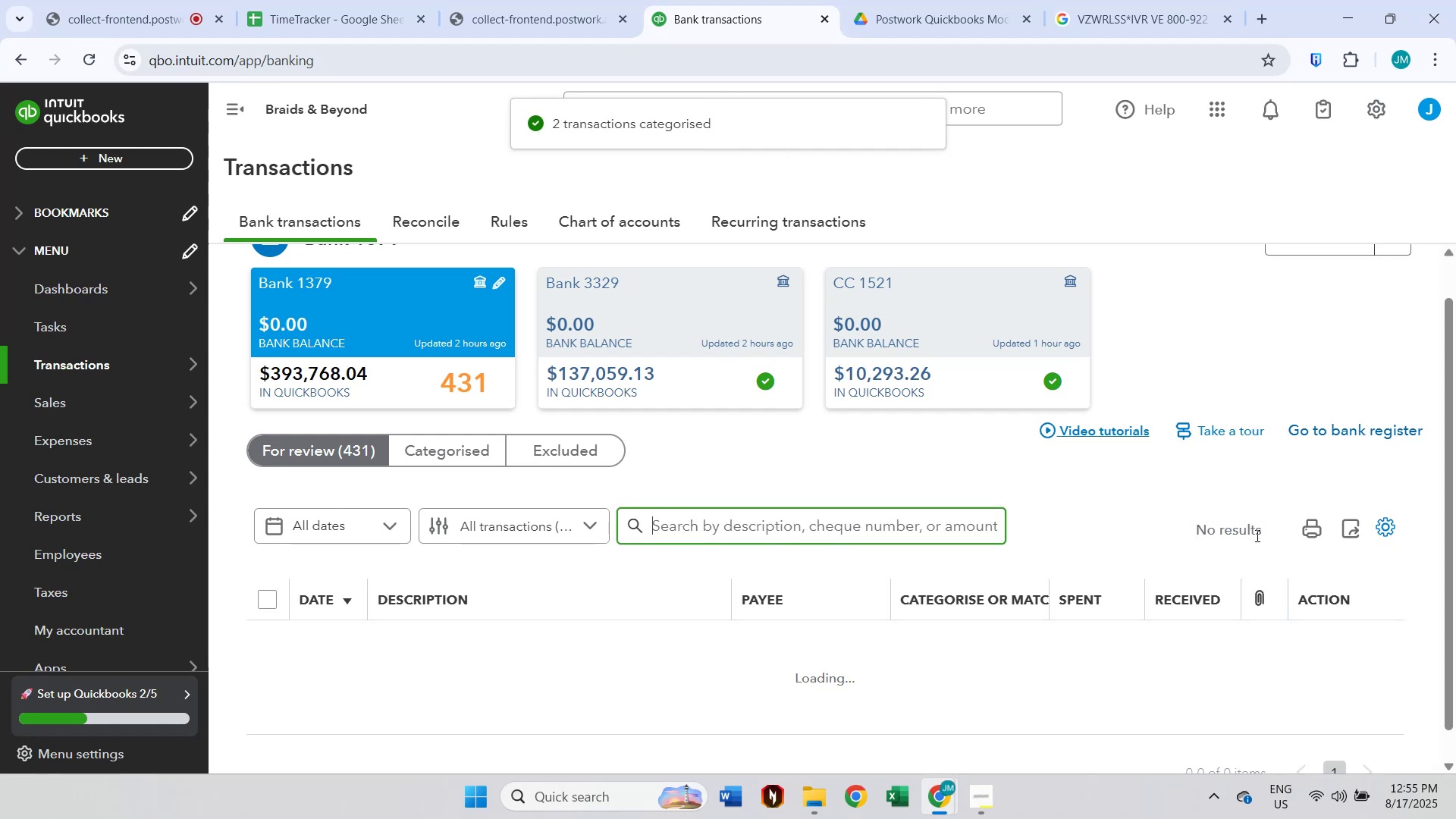 
scroll: coordinate [778, 441], scroll_direction: down, amount: 4.0
 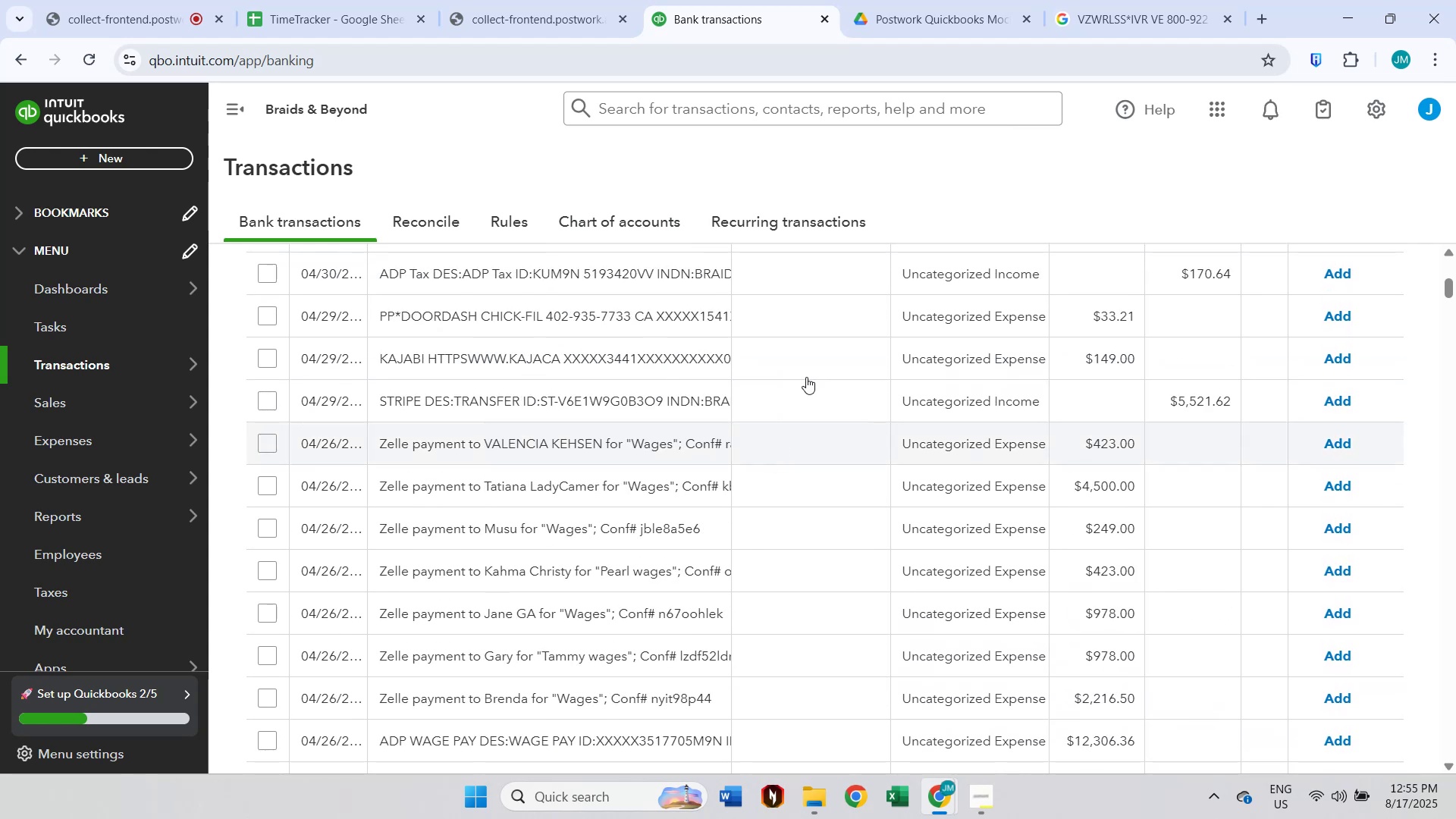 
left_click([996, 0])
 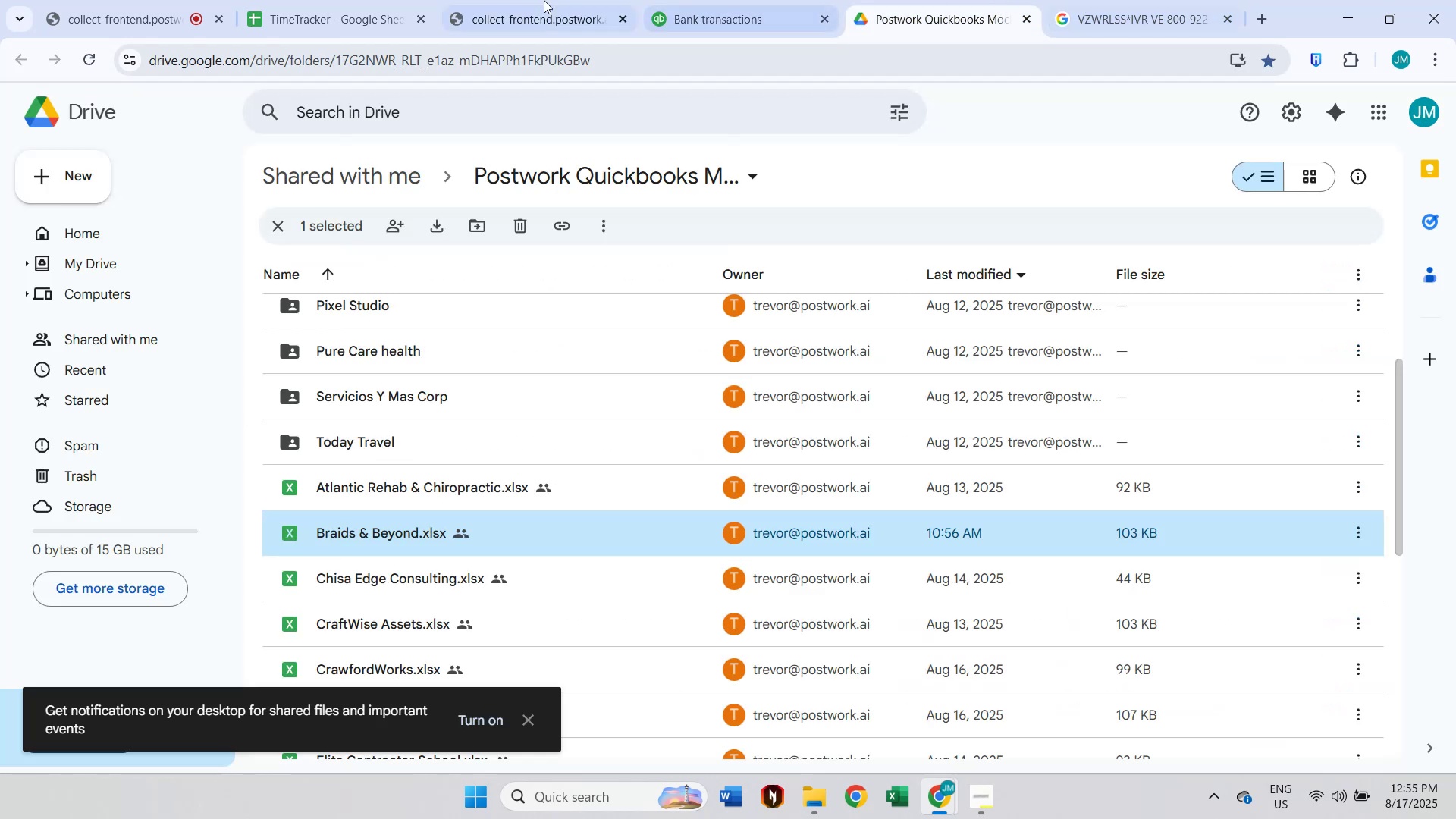 
left_click([91, 0])
 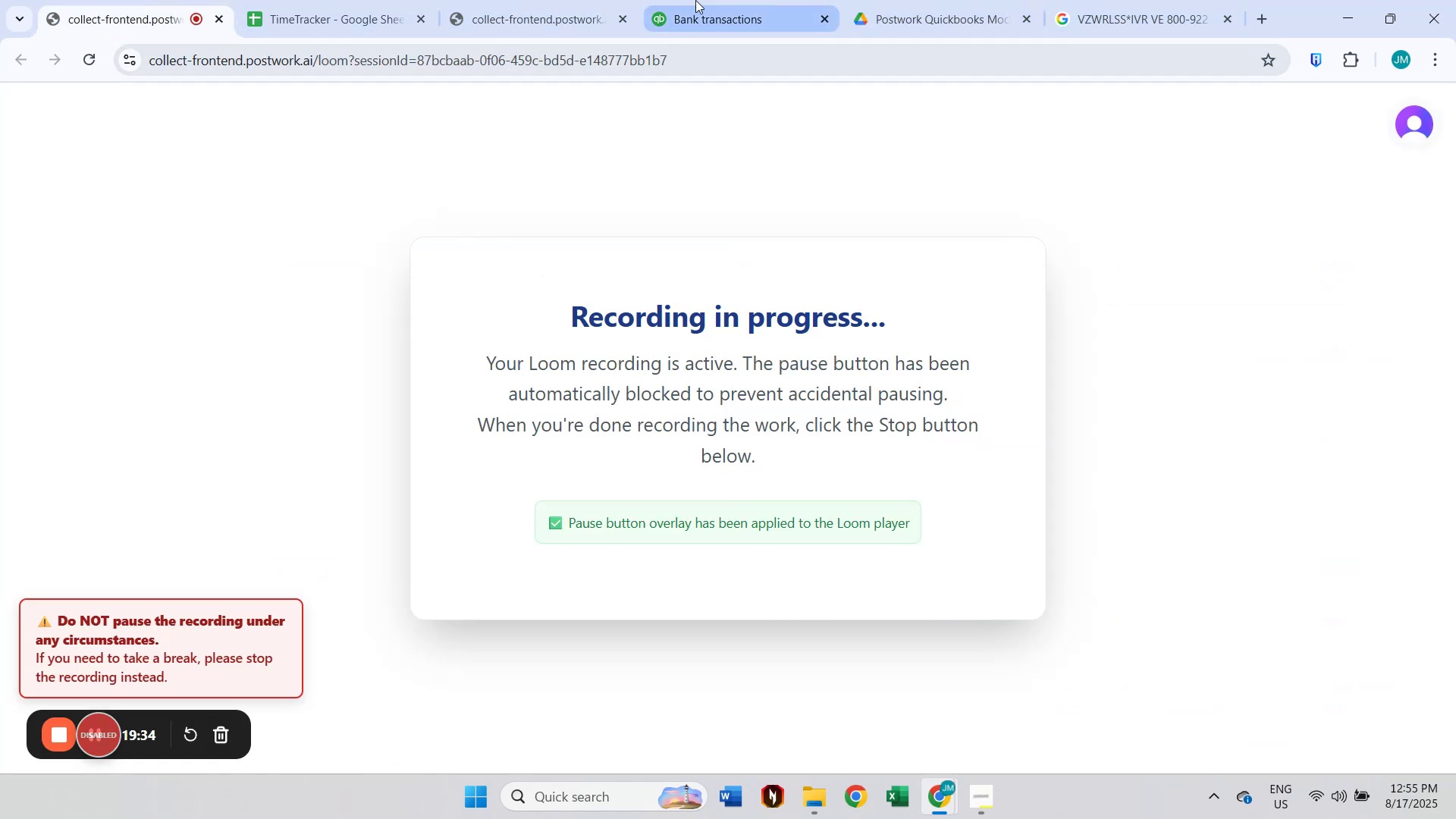 
left_click([719, 0])
 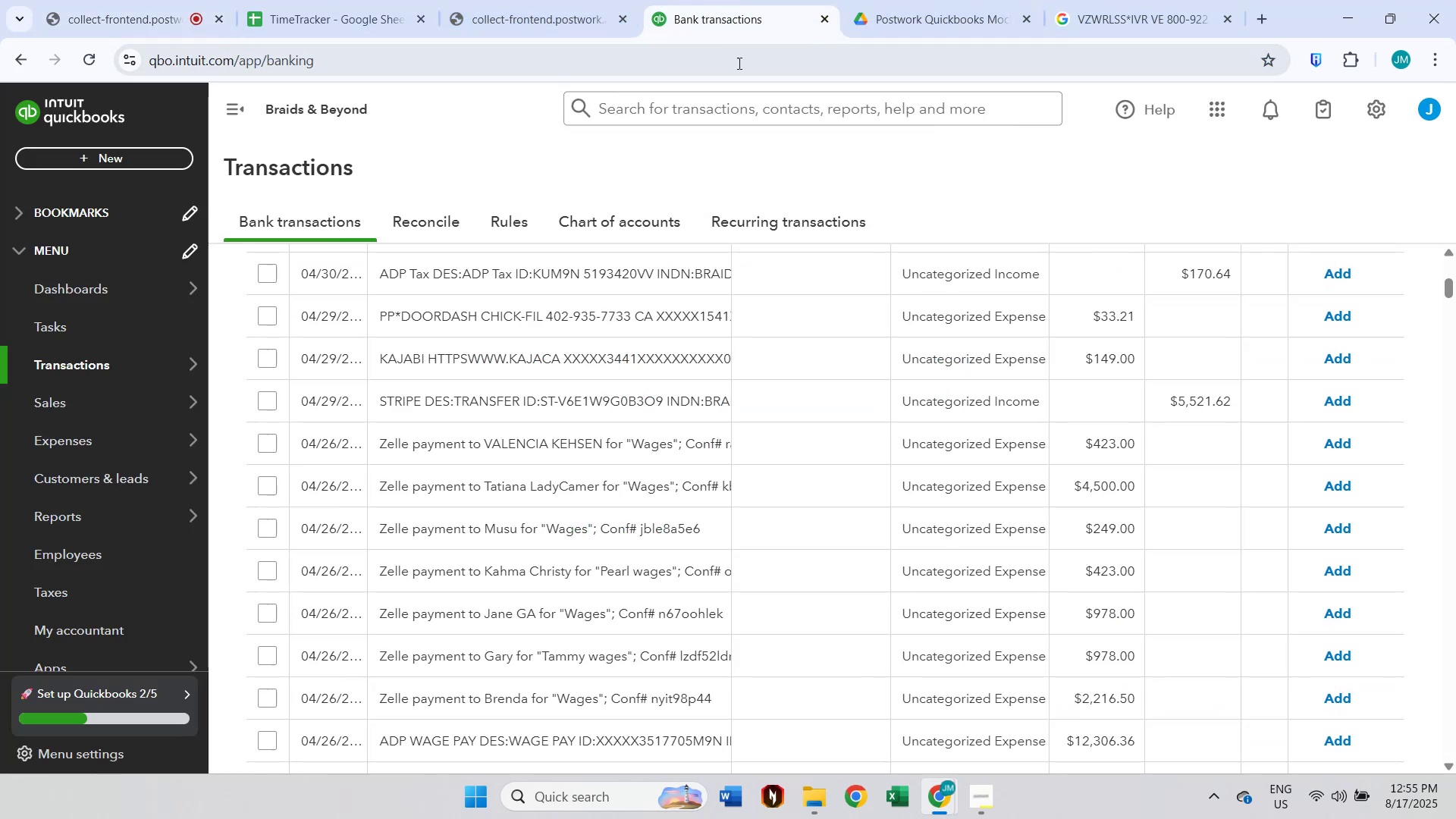 
scroll: coordinate [781, 319], scroll_direction: up, amount: 10.0
 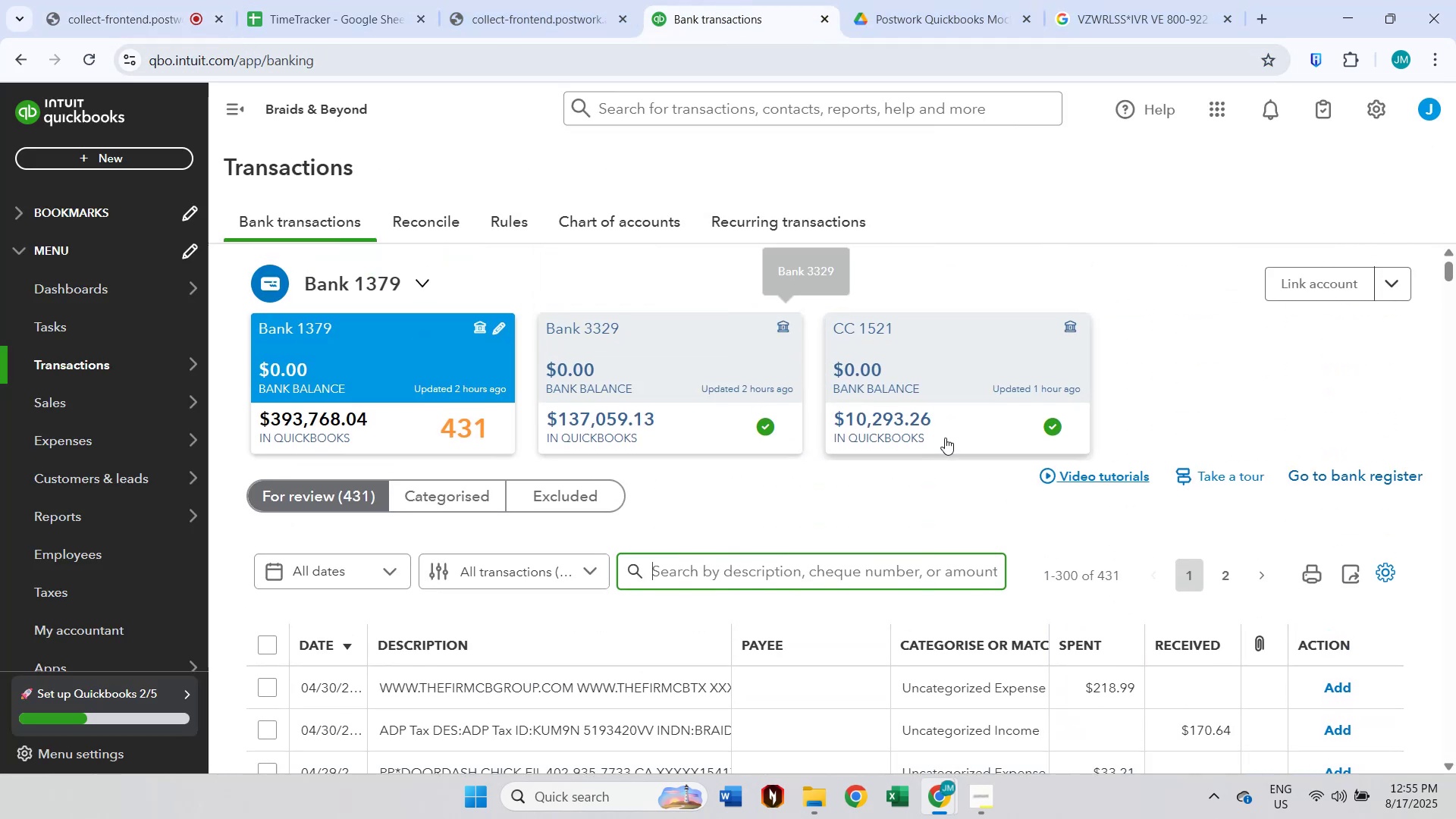 
scroll: coordinate [987, 460], scroll_direction: down, amount: 16.0
 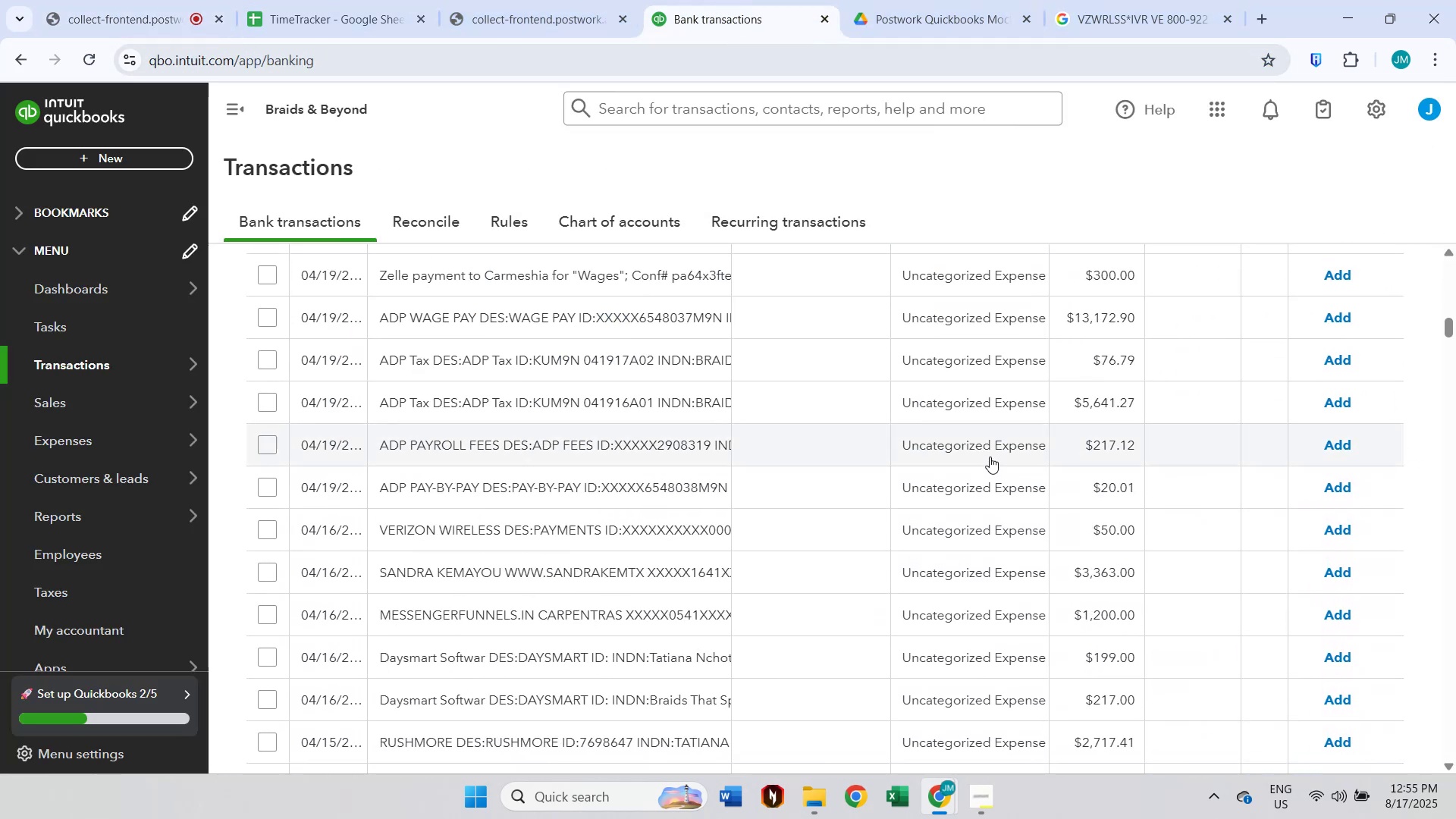 
scroll: coordinate [852, 443], scroll_direction: up, amount: 21.0
 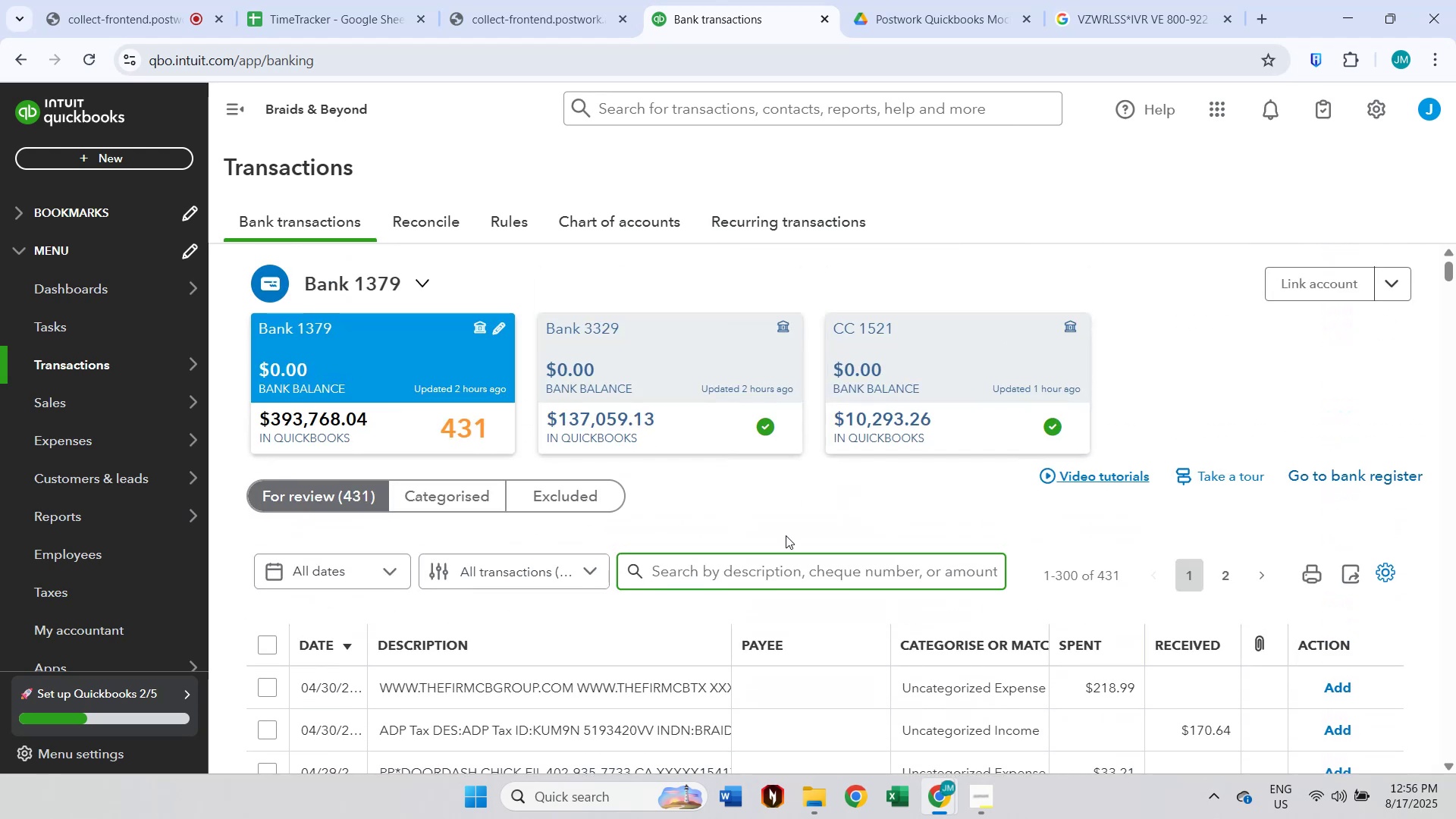 
left_click([774, 562])
 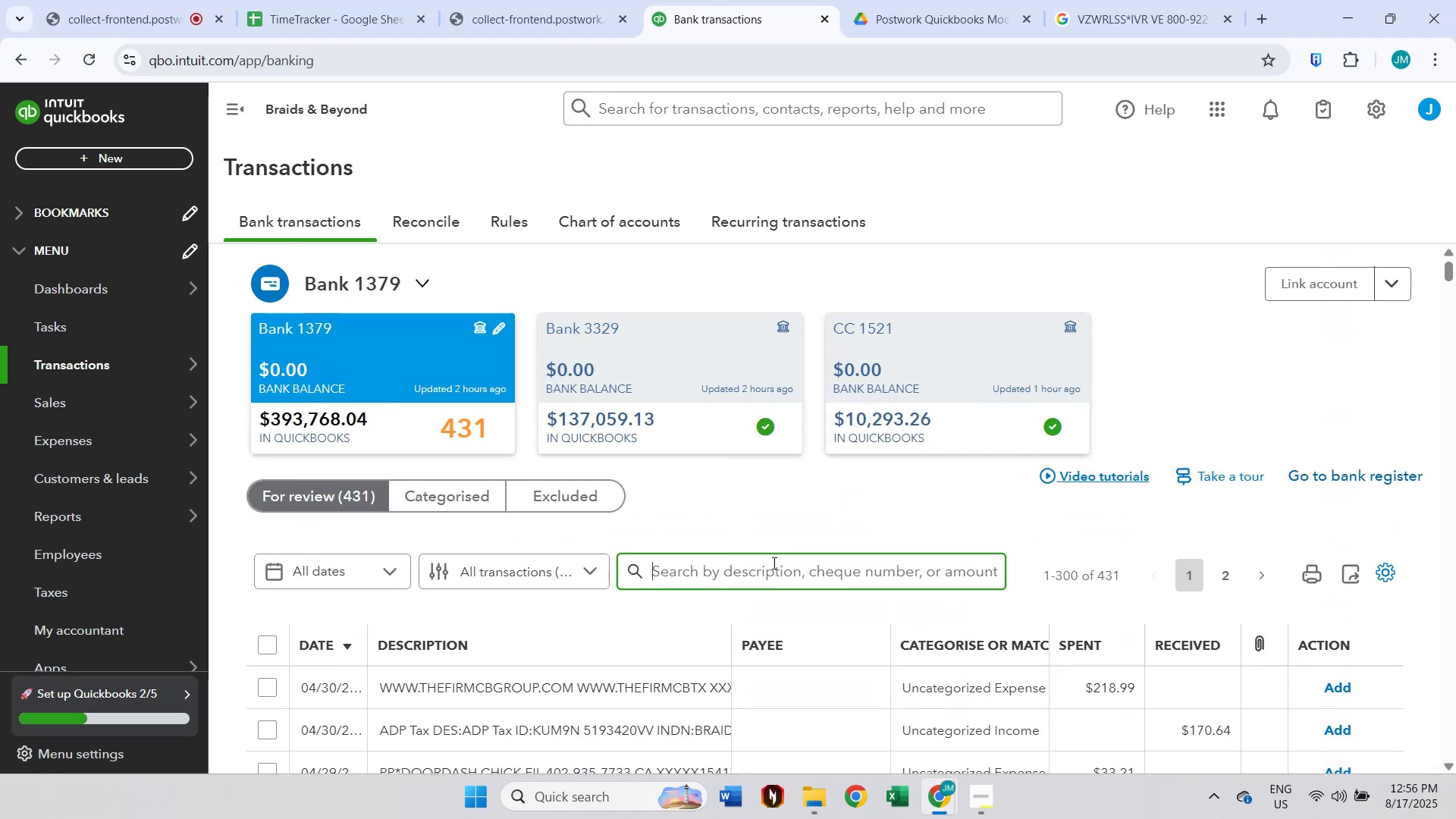 
type(adp)
 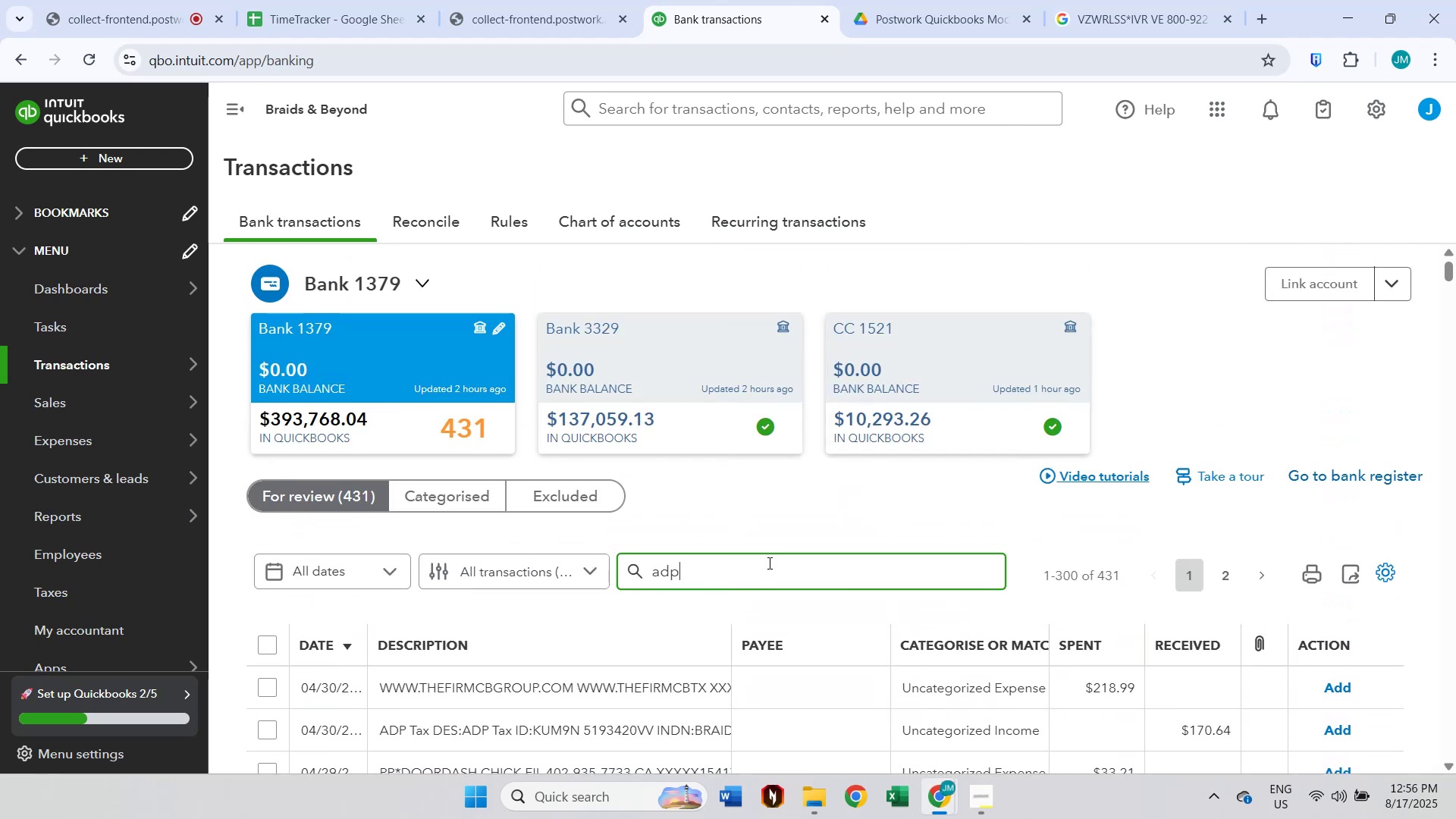 
key(Enter)
 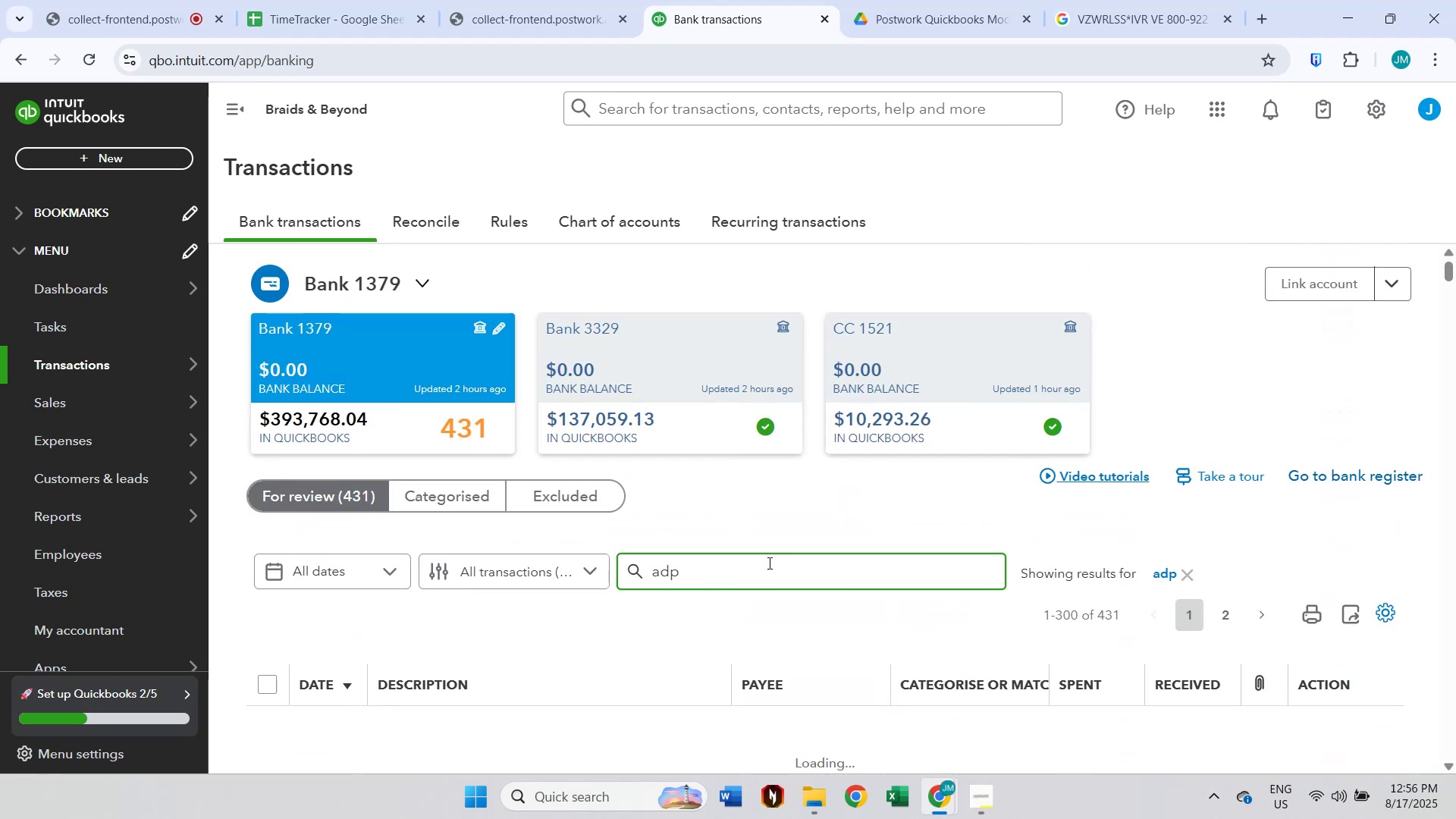 
scroll: coordinate [770, 566], scroll_direction: down, amount: 3.0
 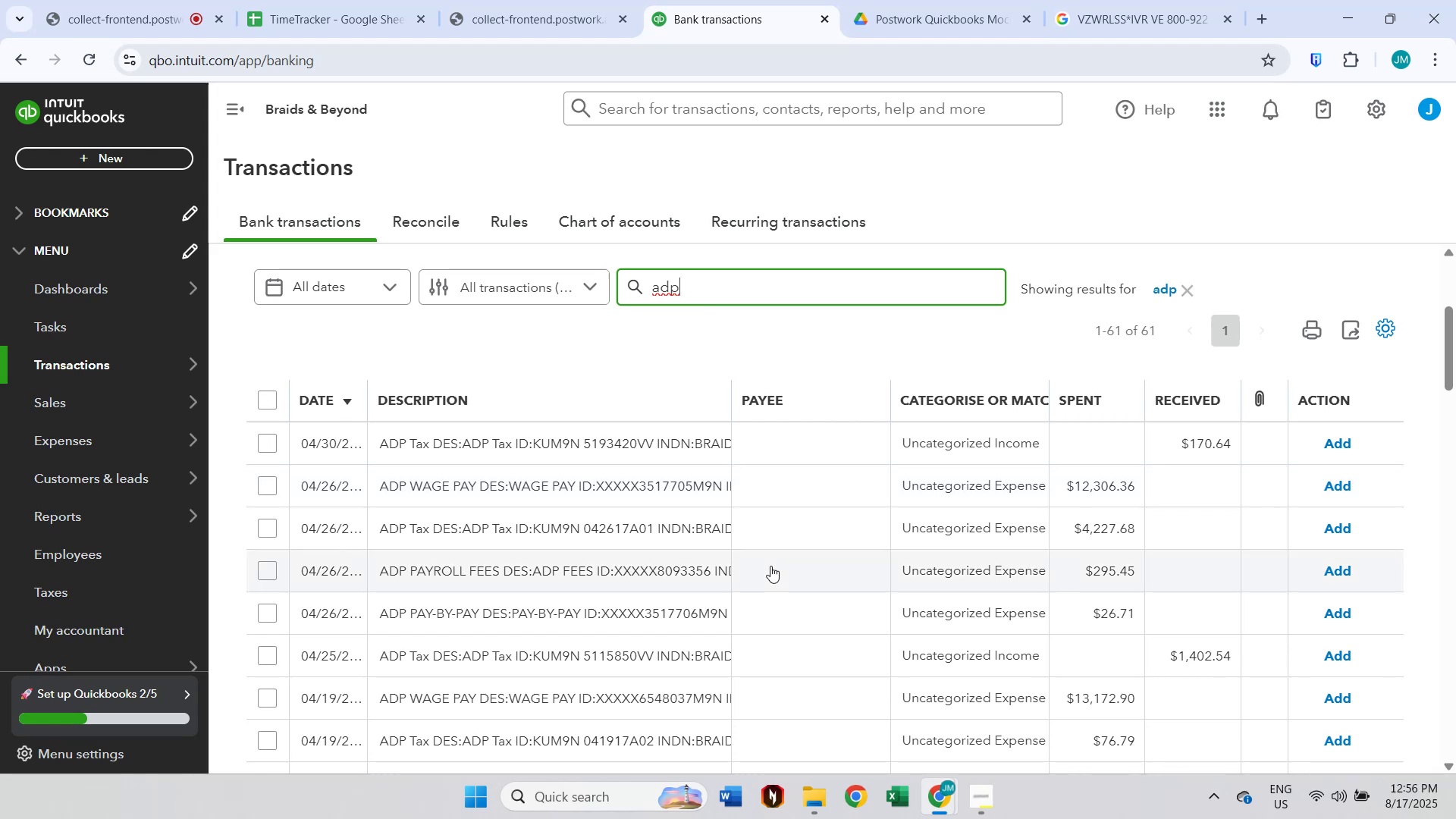 
wait(5.61)
 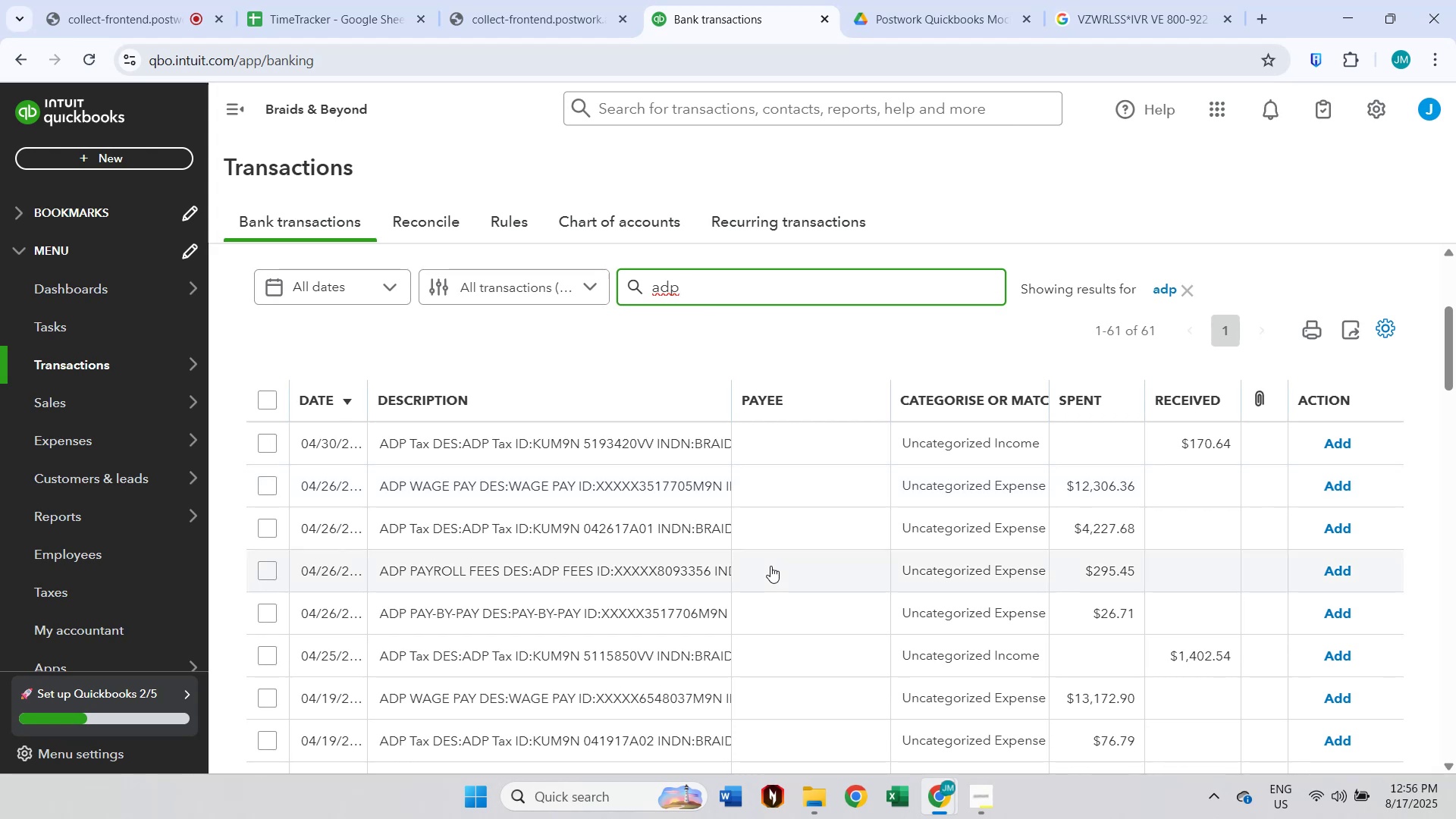 
left_click([265, 401])
 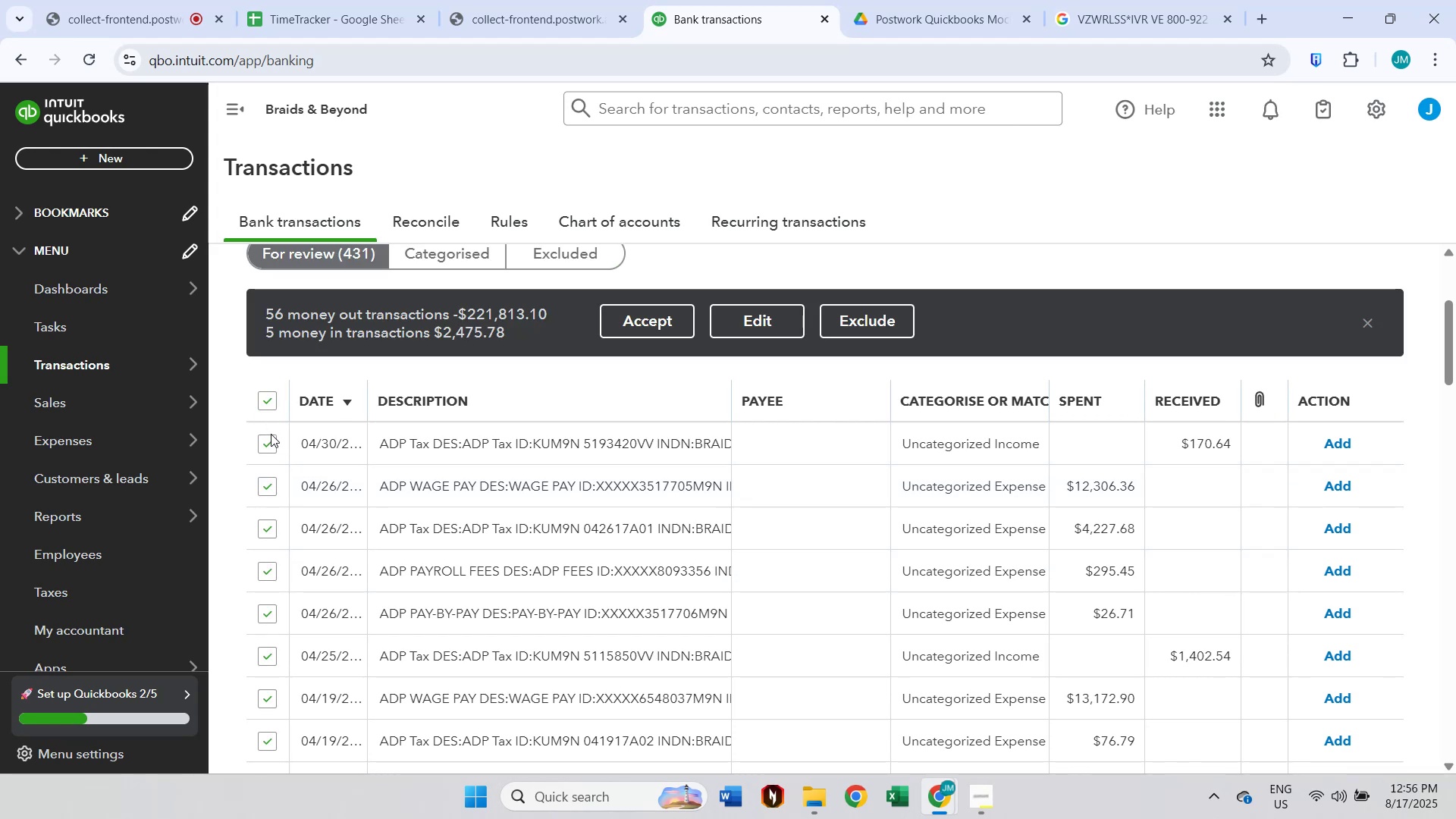 
left_click([271, 438])
 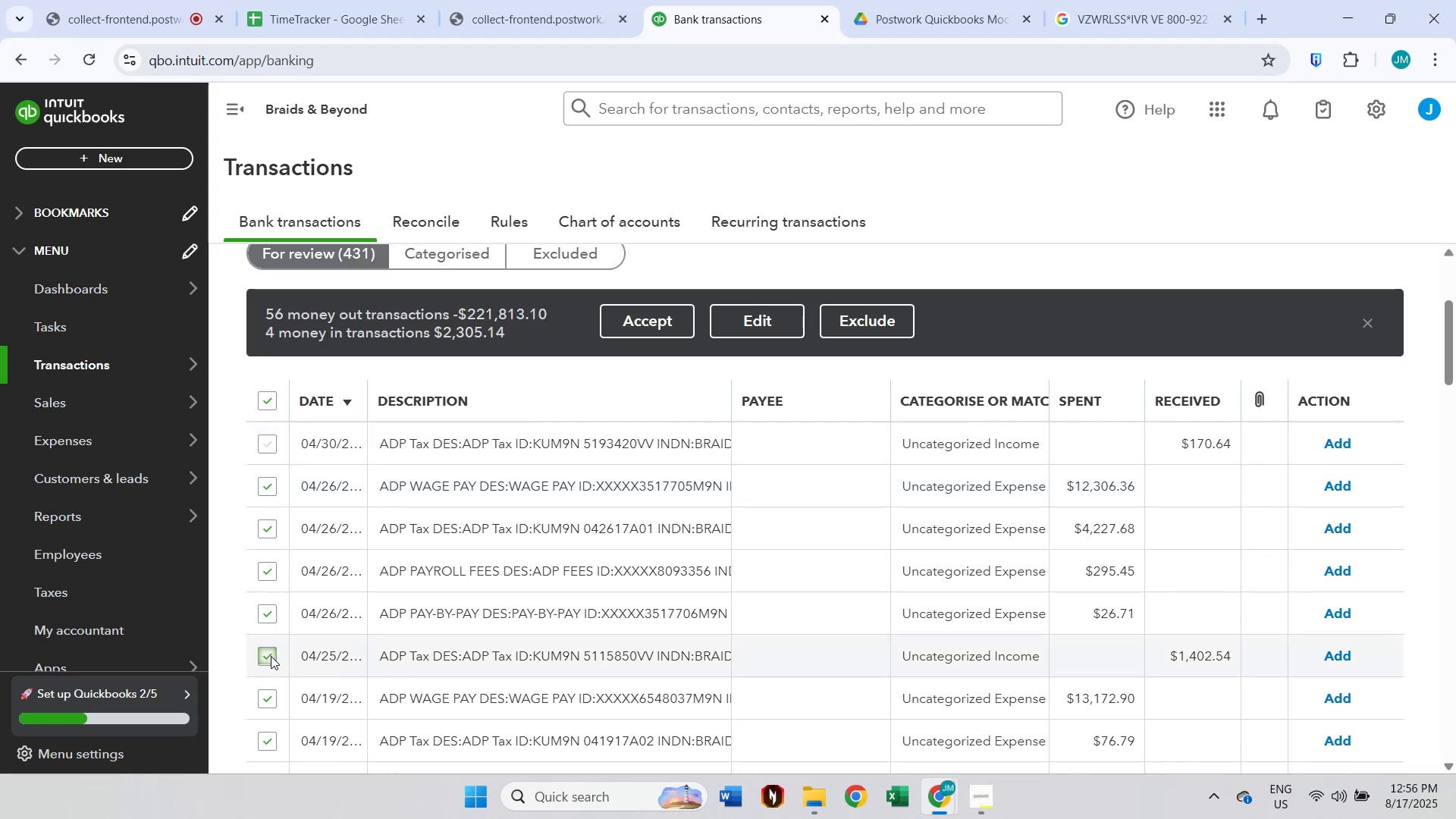 
left_click([270, 656])
 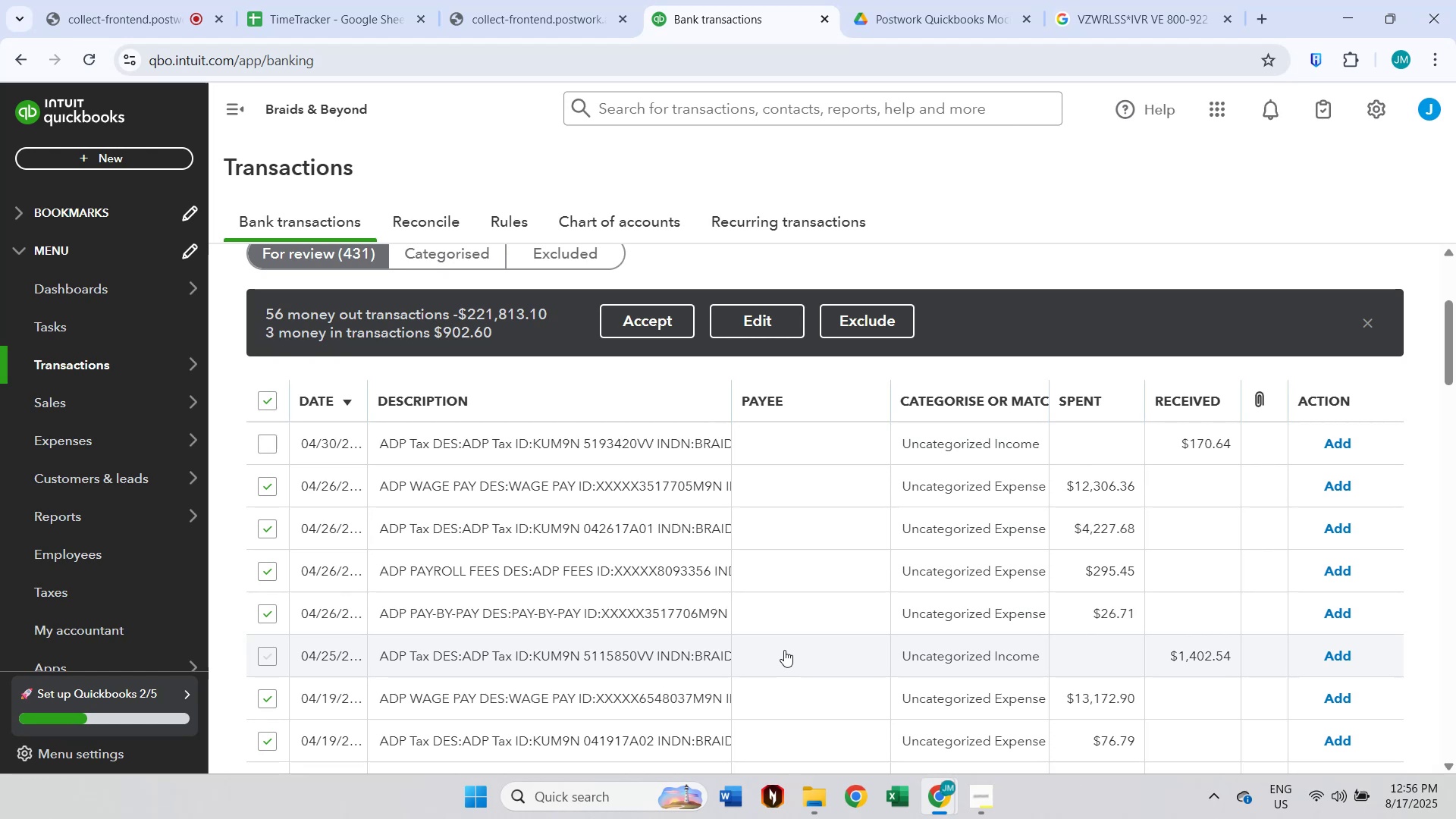 
scroll: coordinate [784, 650], scroll_direction: down, amount: 17.0
 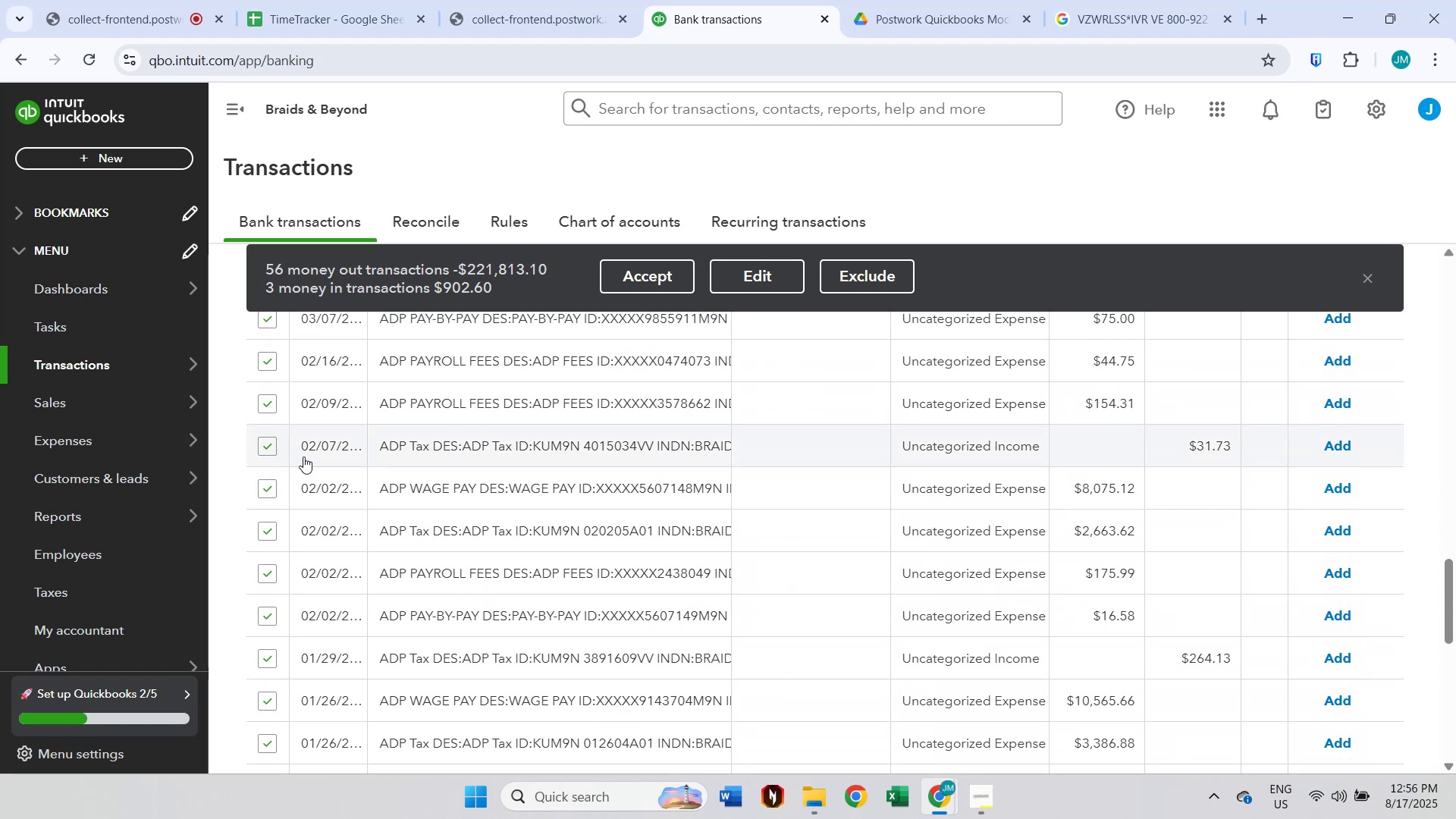 
left_click([262, 450])
 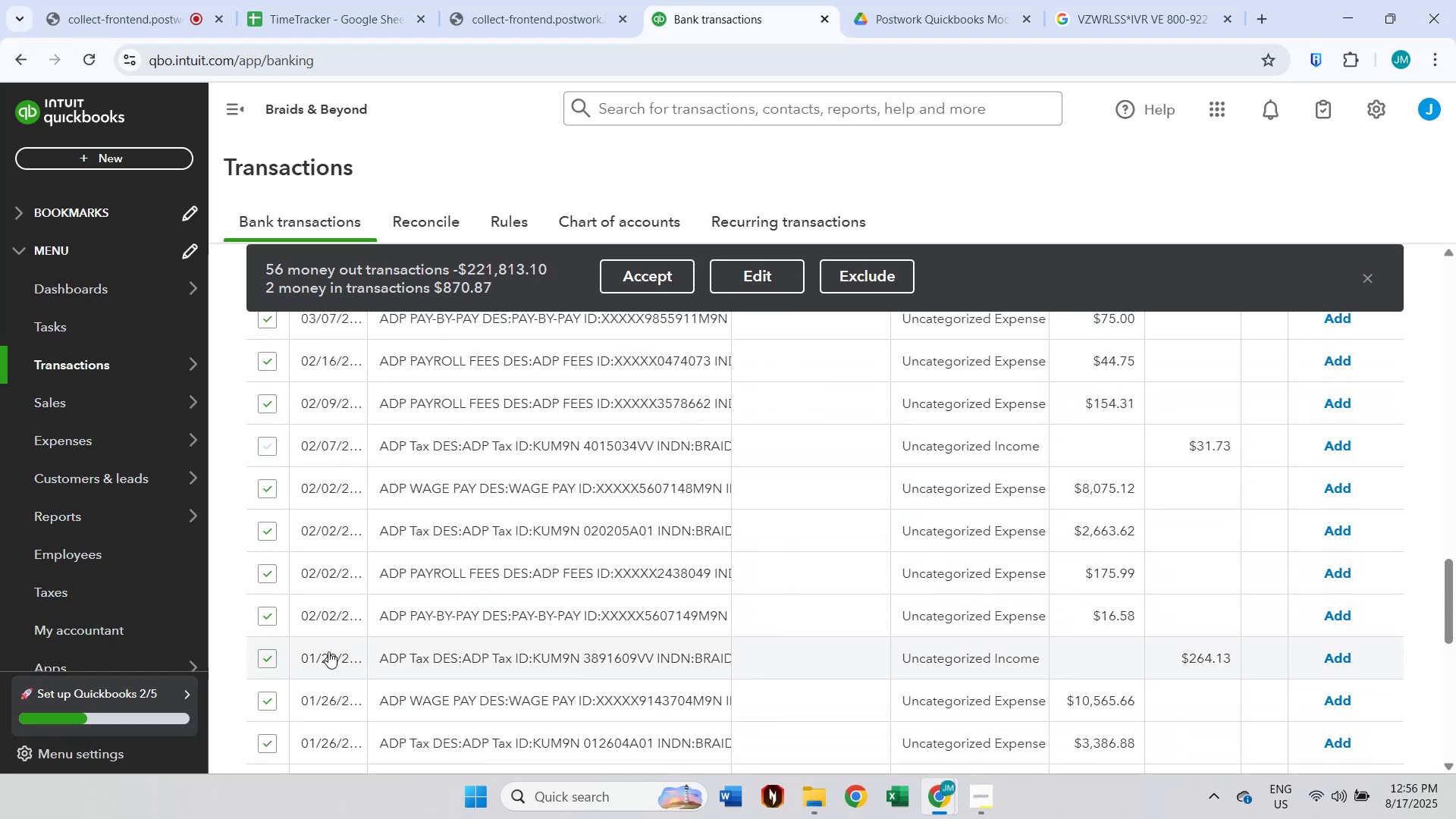 
left_click([265, 651])
 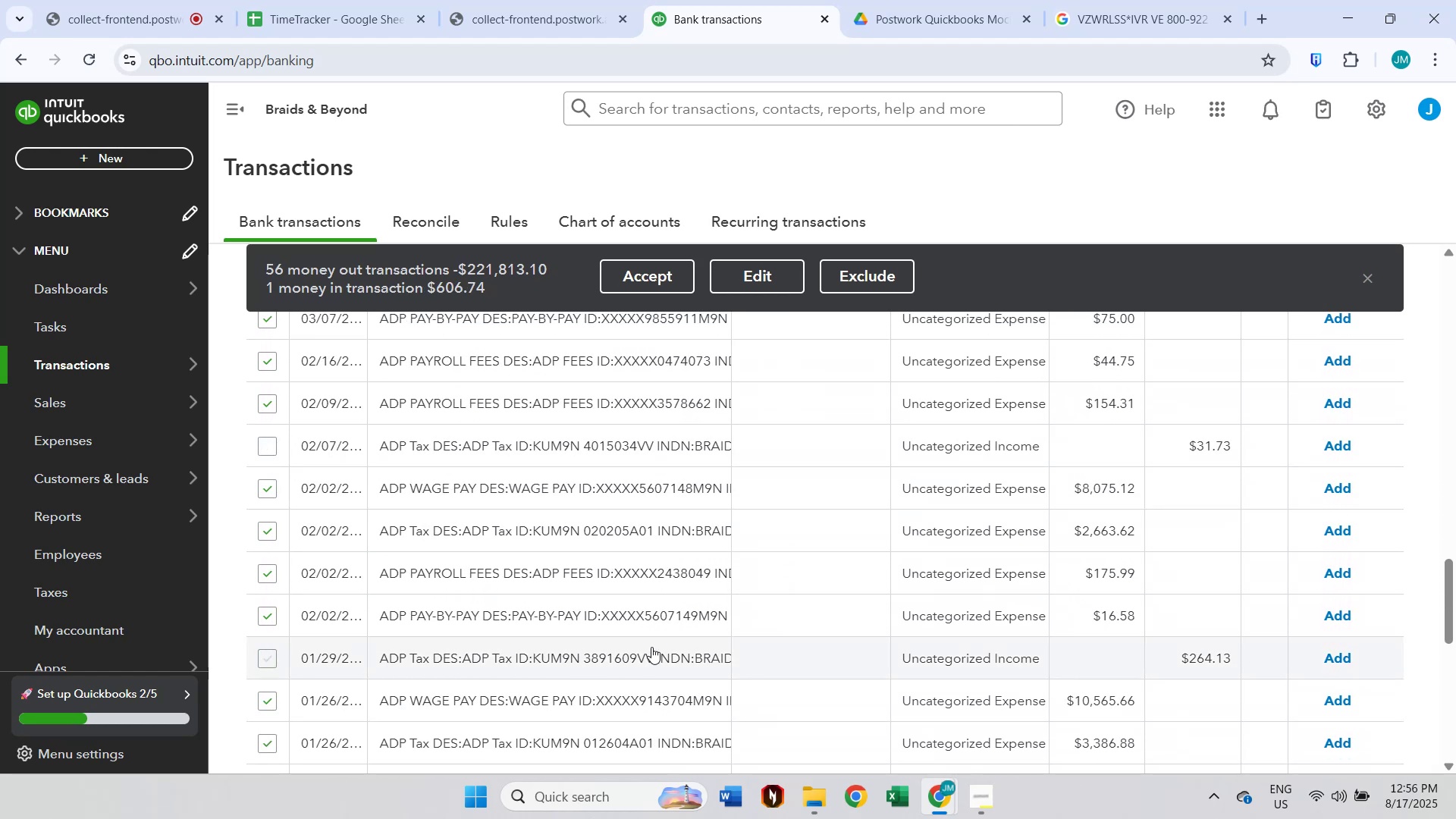 
scroll: coordinate [651, 647], scroll_direction: down, amount: 3.0
 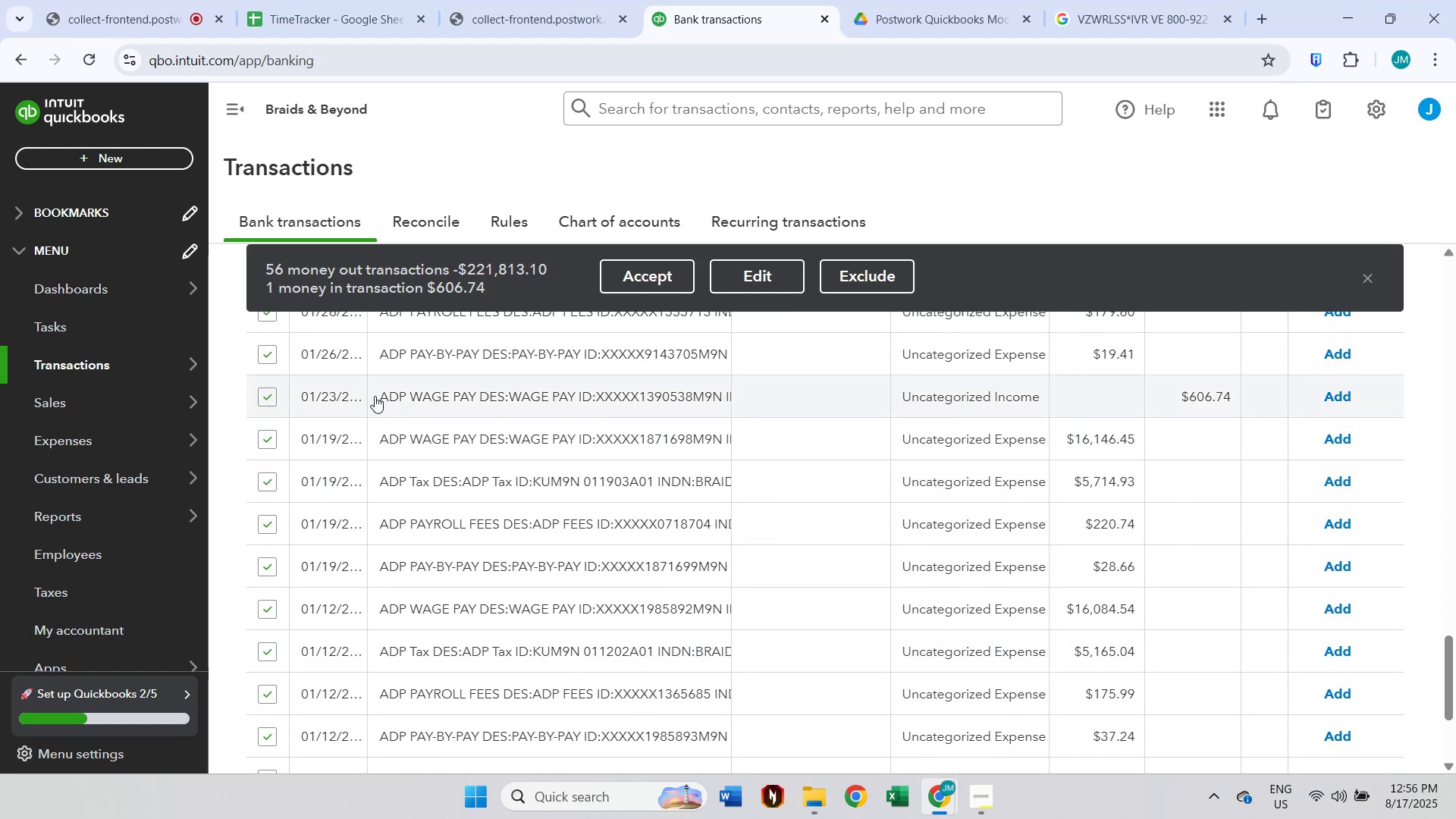 
left_click([273, 396])
 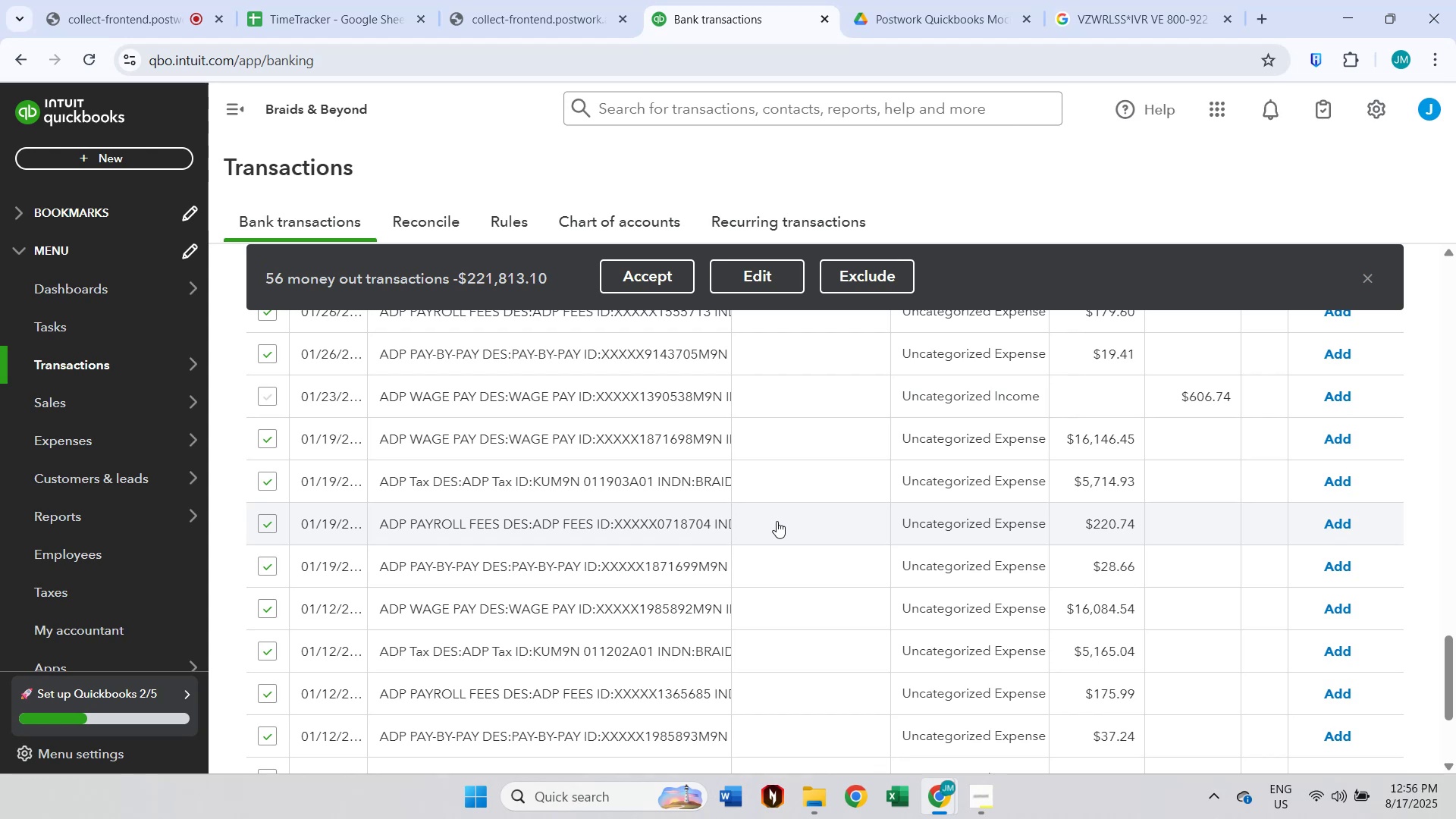 
scroll: coordinate [778, 522], scroll_direction: down, amount: 4.0
 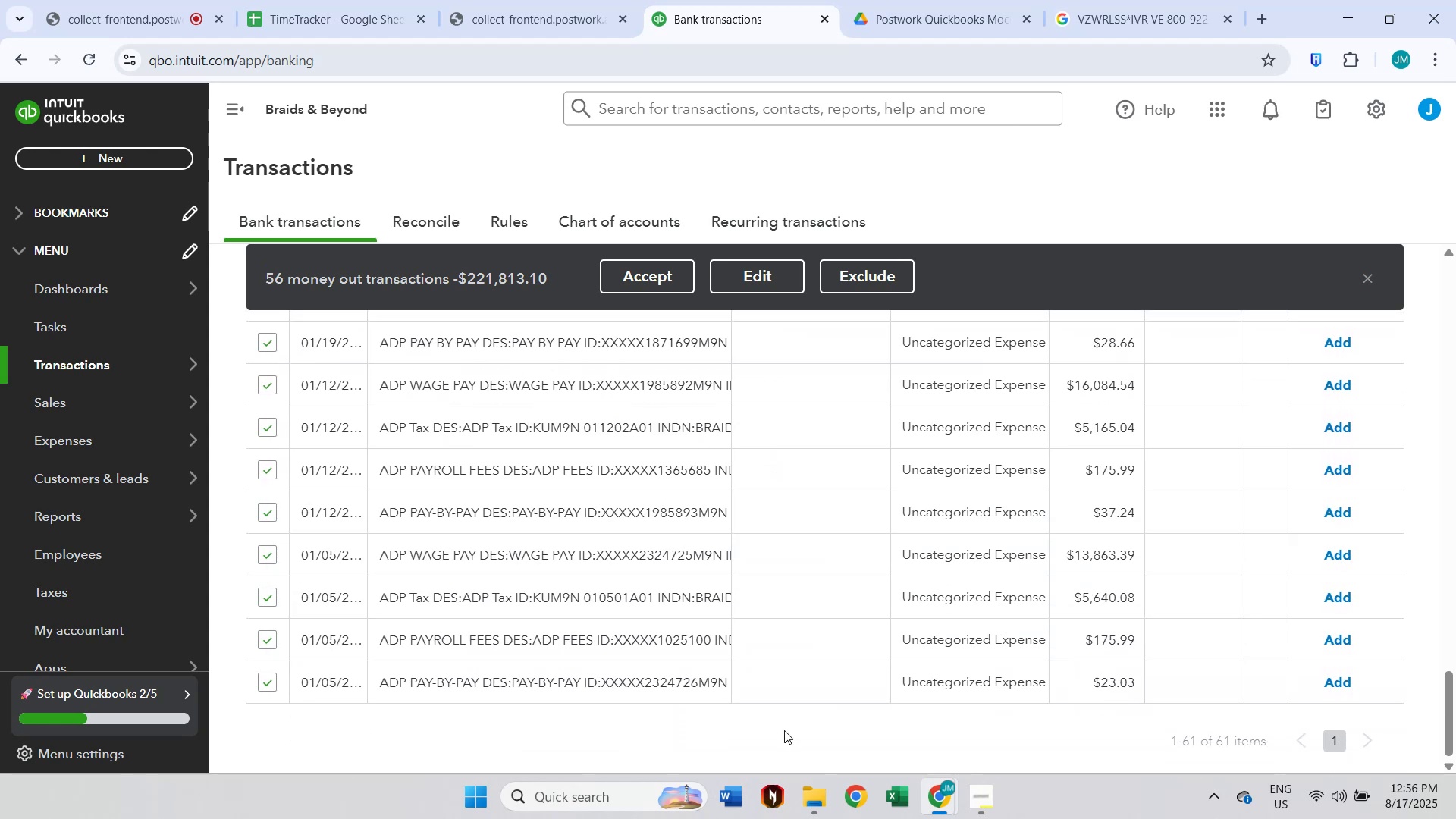 
wait(6.87)
 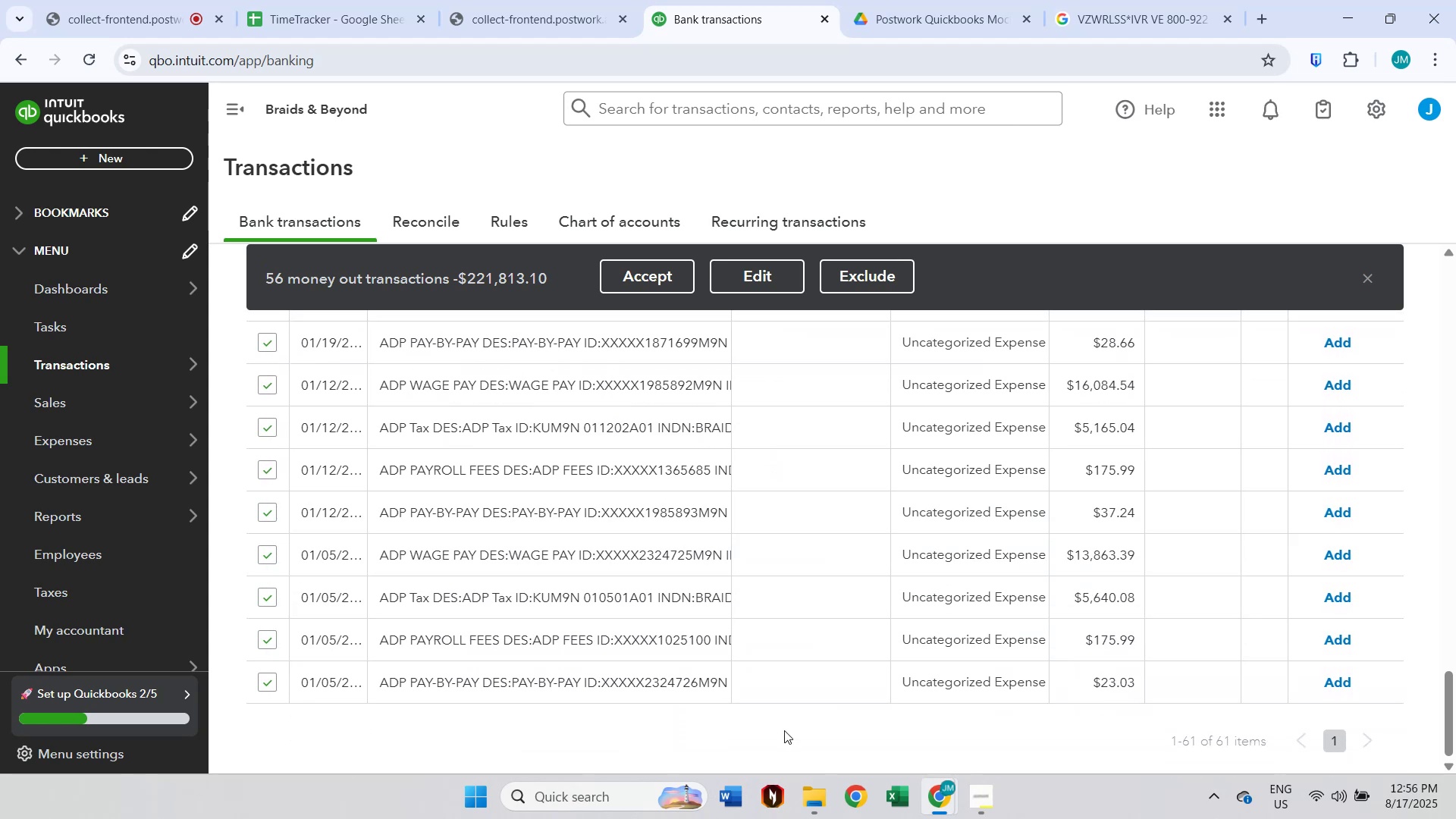 
scroll: coordinate [1070, 611], scroll_direction: up, amount: 23.0
 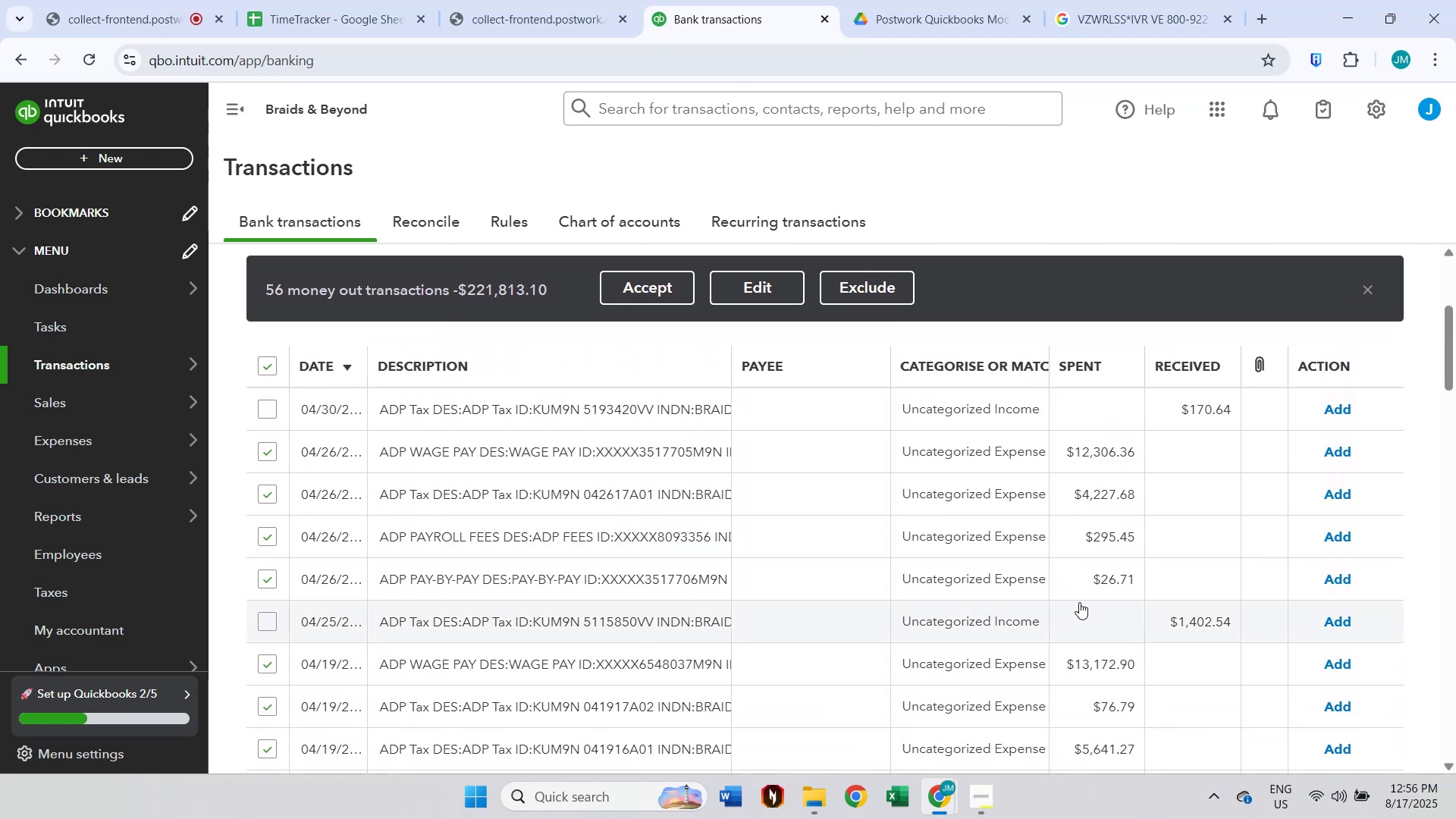 
scroll: coordinate [1084, 623], scroll_direction: down, amount: 24.0
 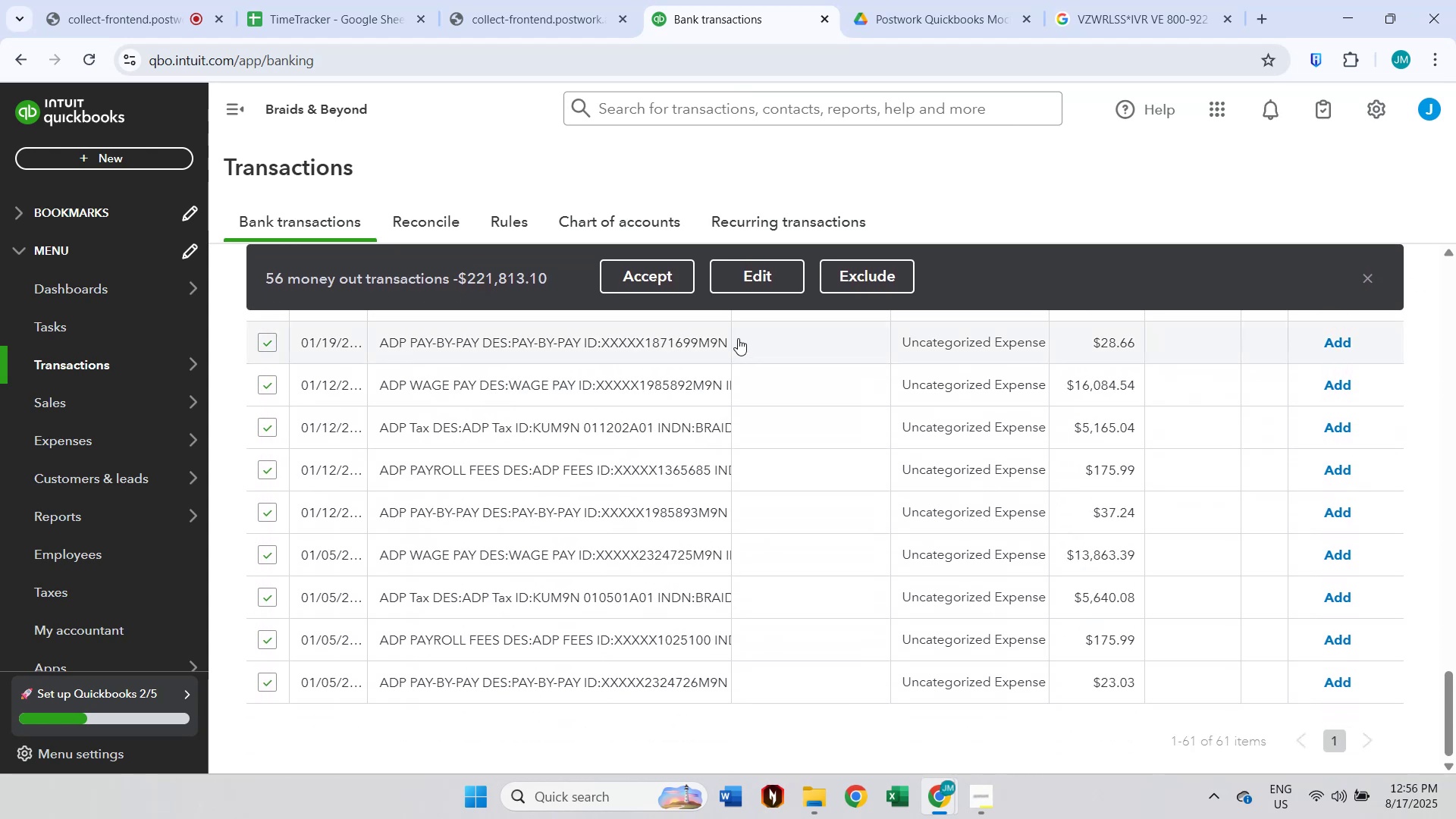 
left_click([758, 276])
 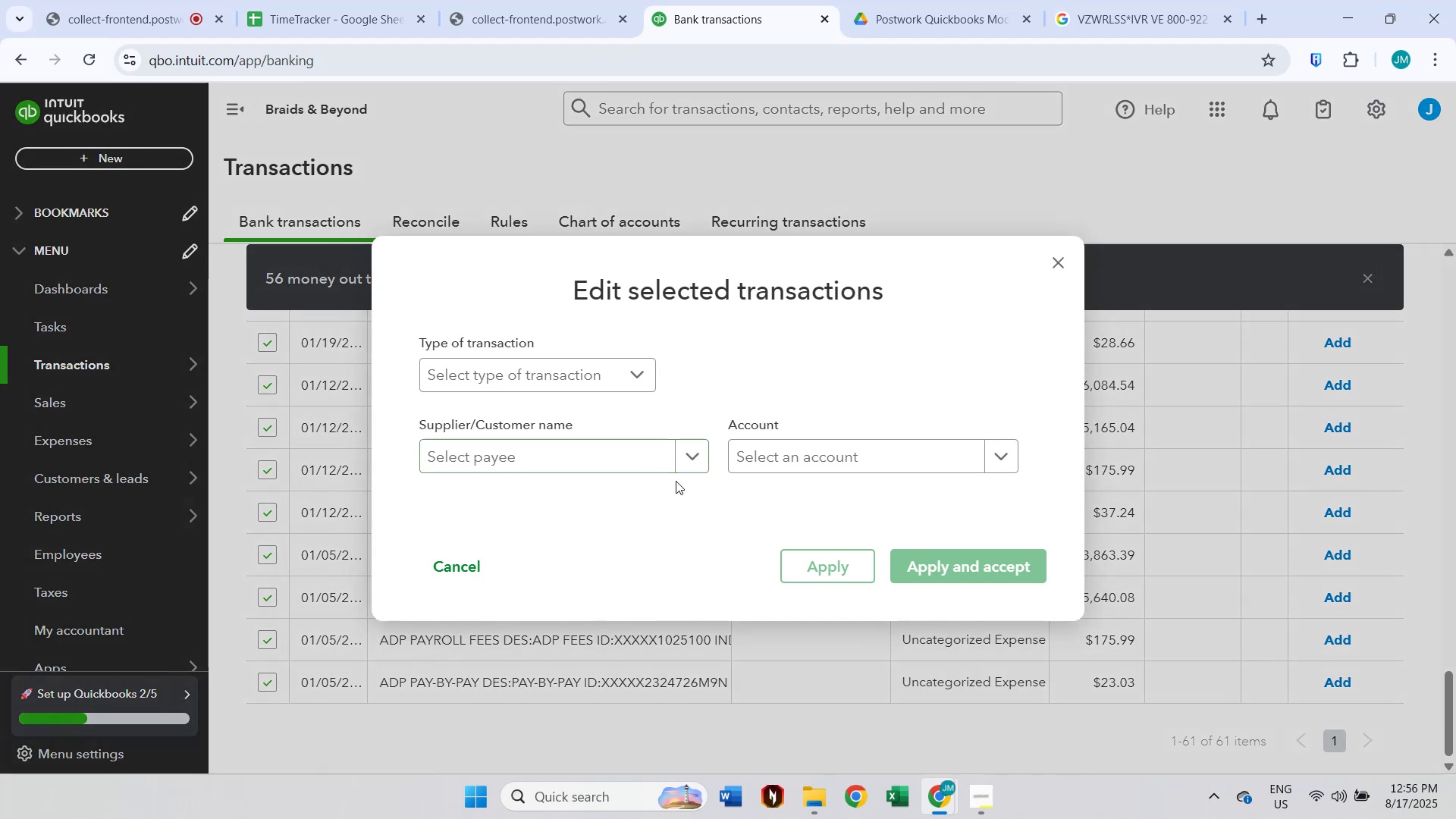 
left_click([574, 456])
 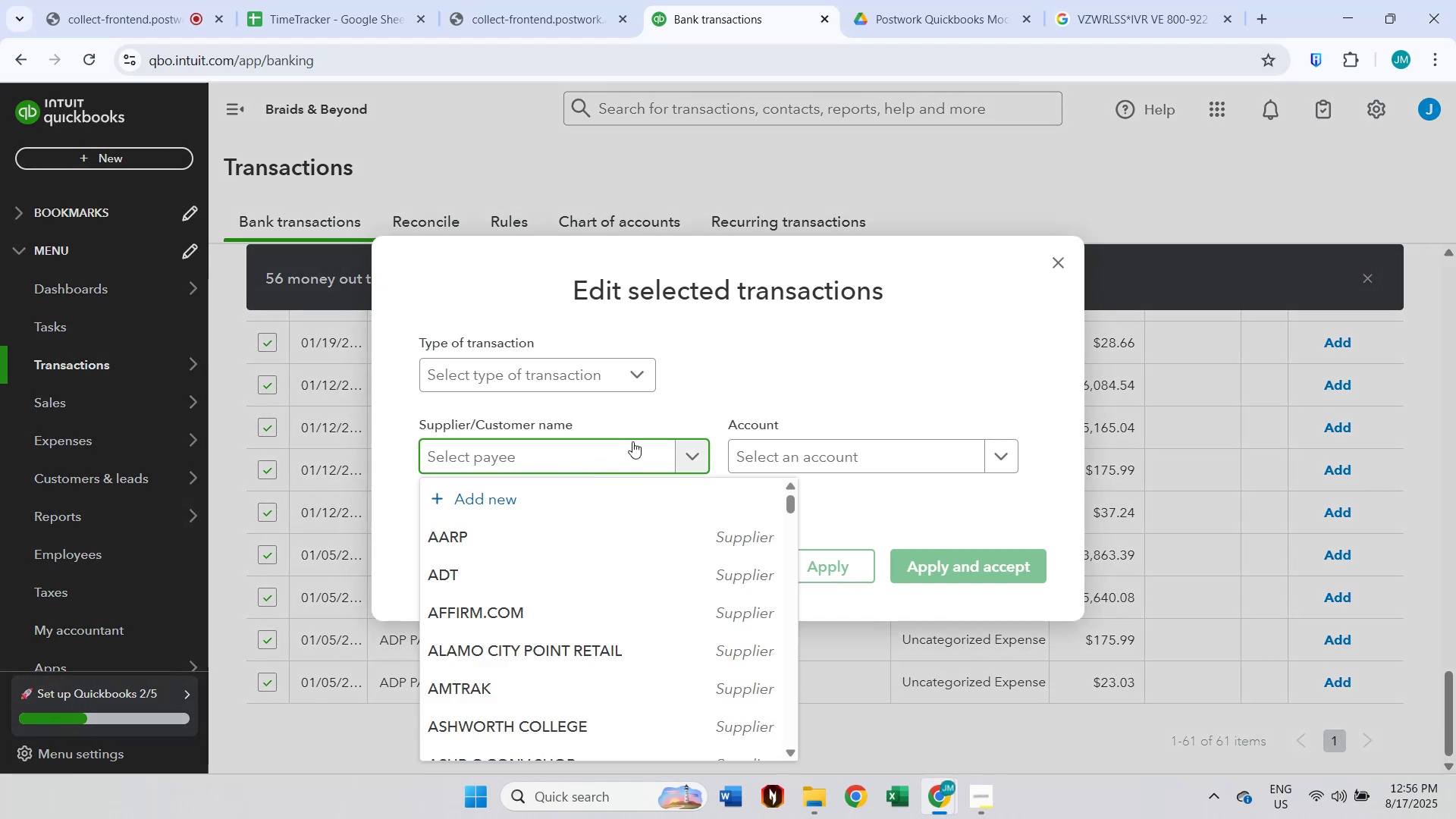 
type(ADP)
 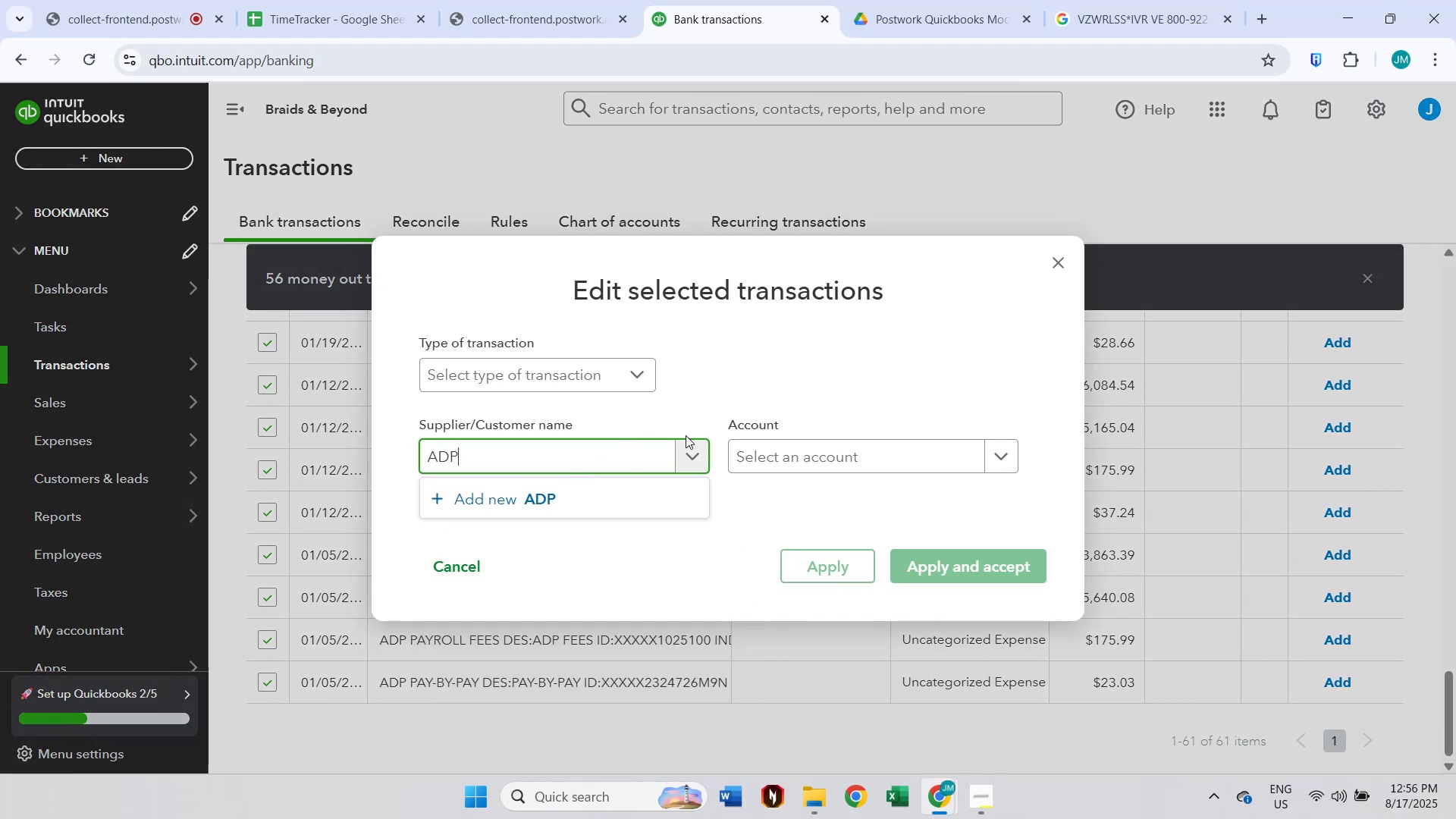 
left_click([629, 497])
 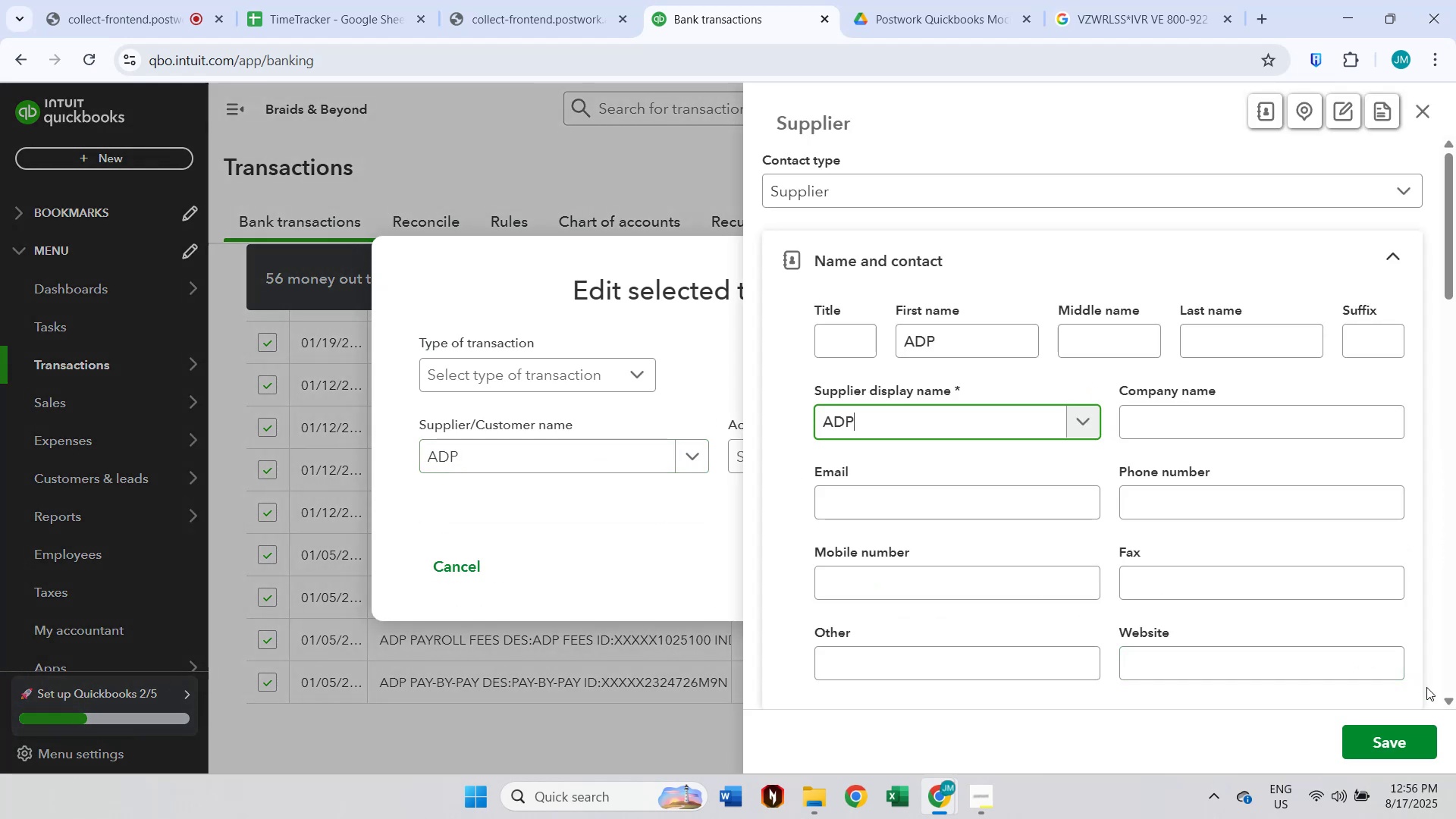 
left_click([1390, 736])
 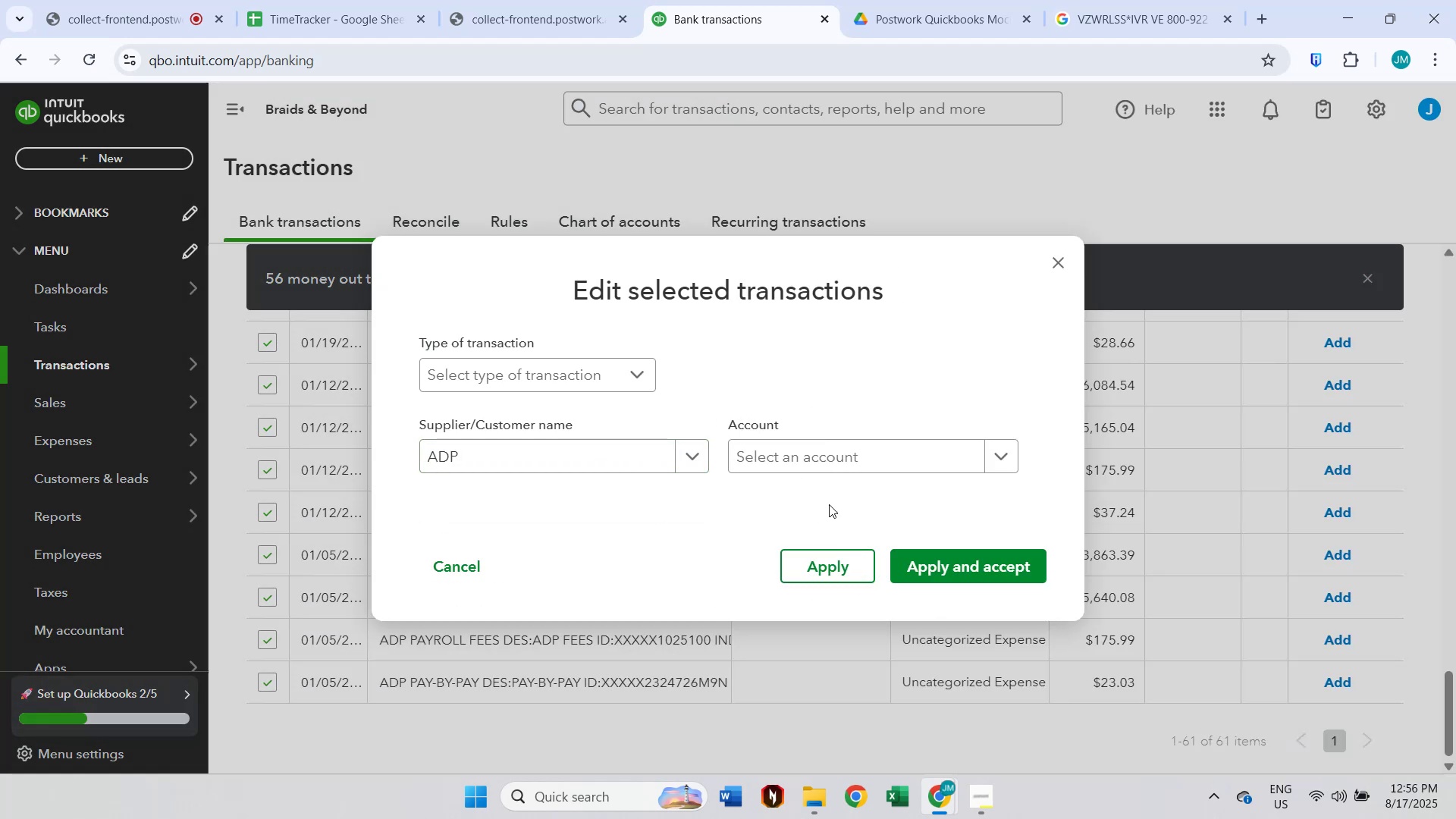 
left_click([780, 459])
 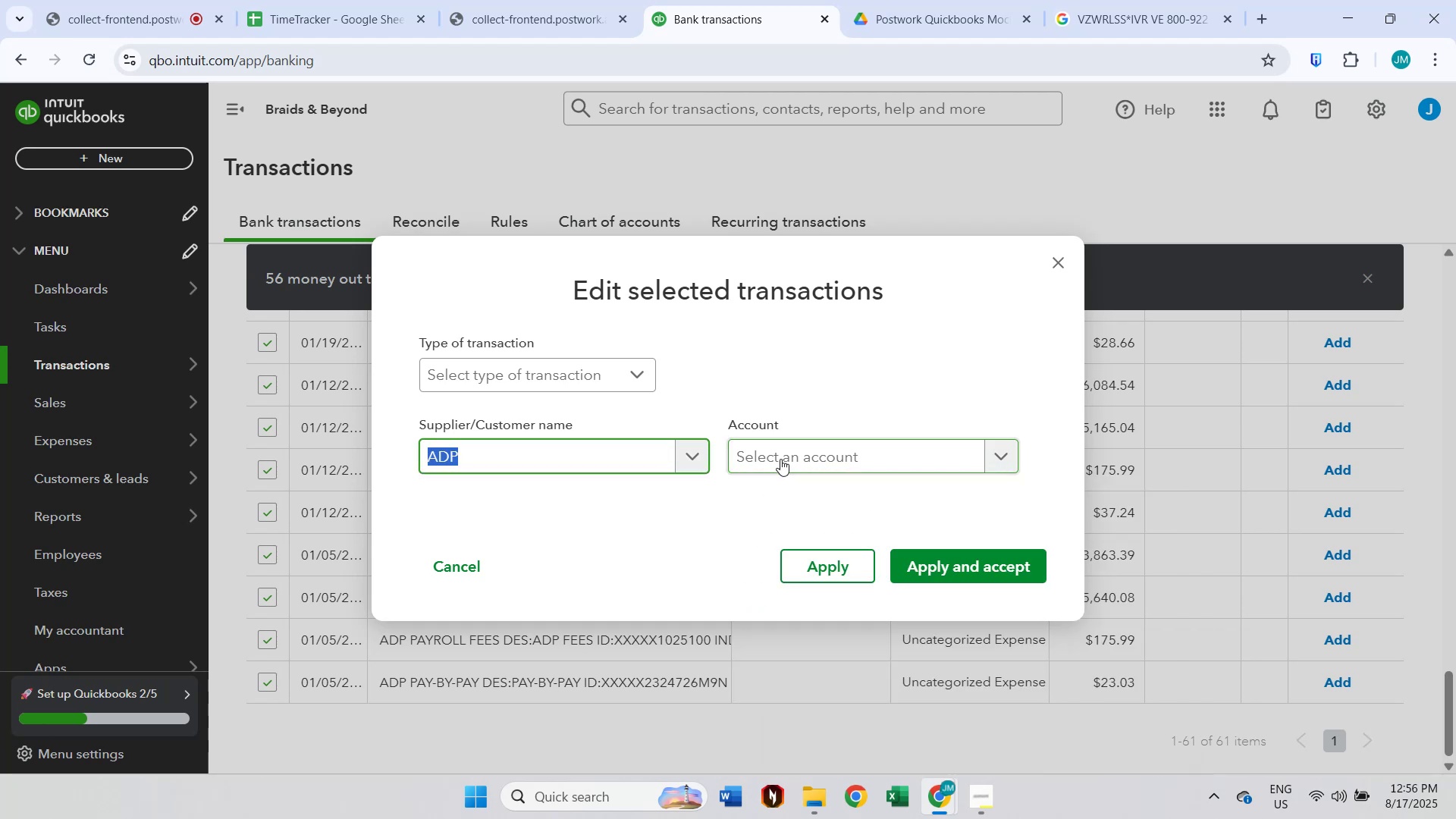 
left_click([780, 459])
 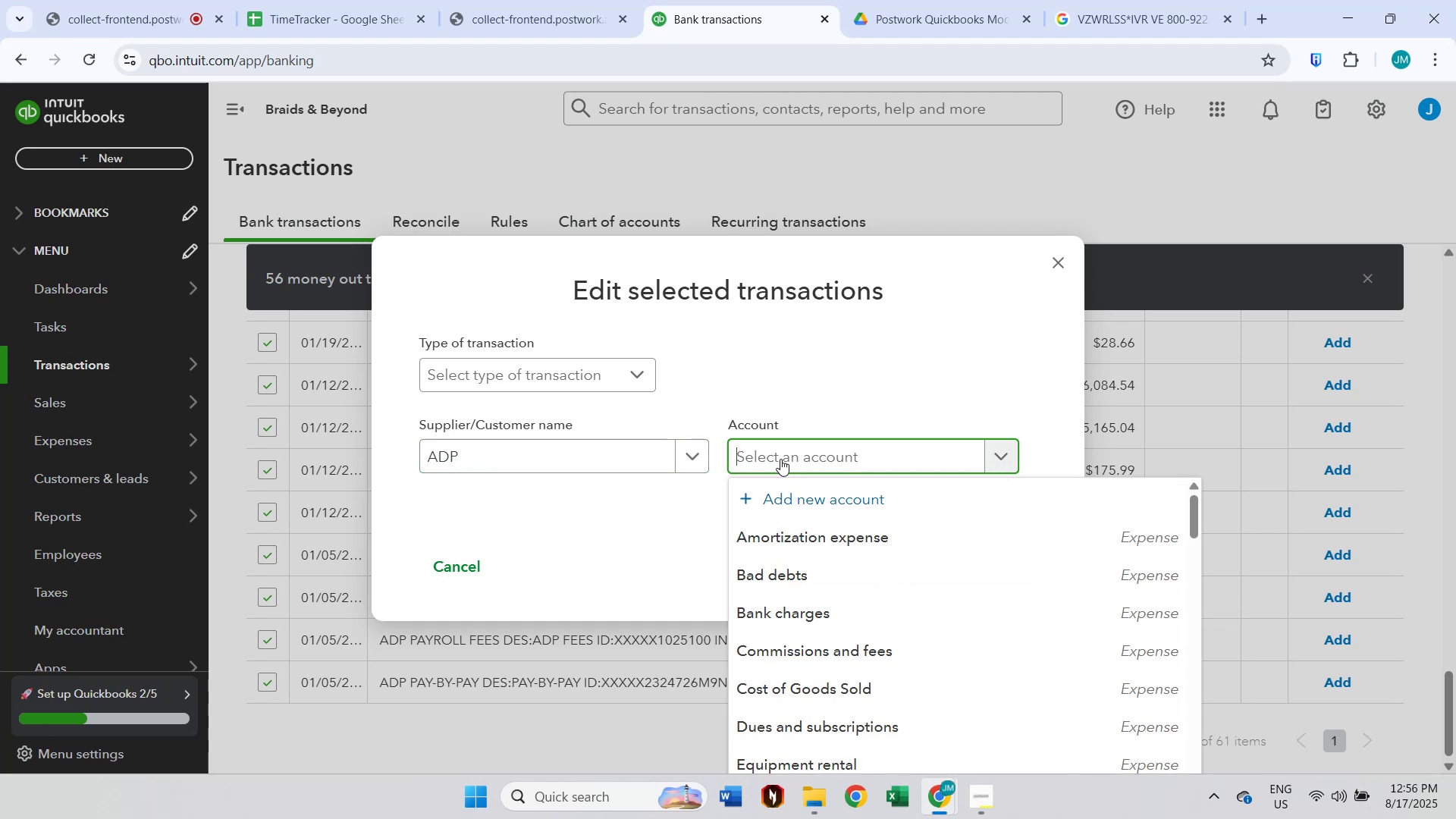 
type(payr)
 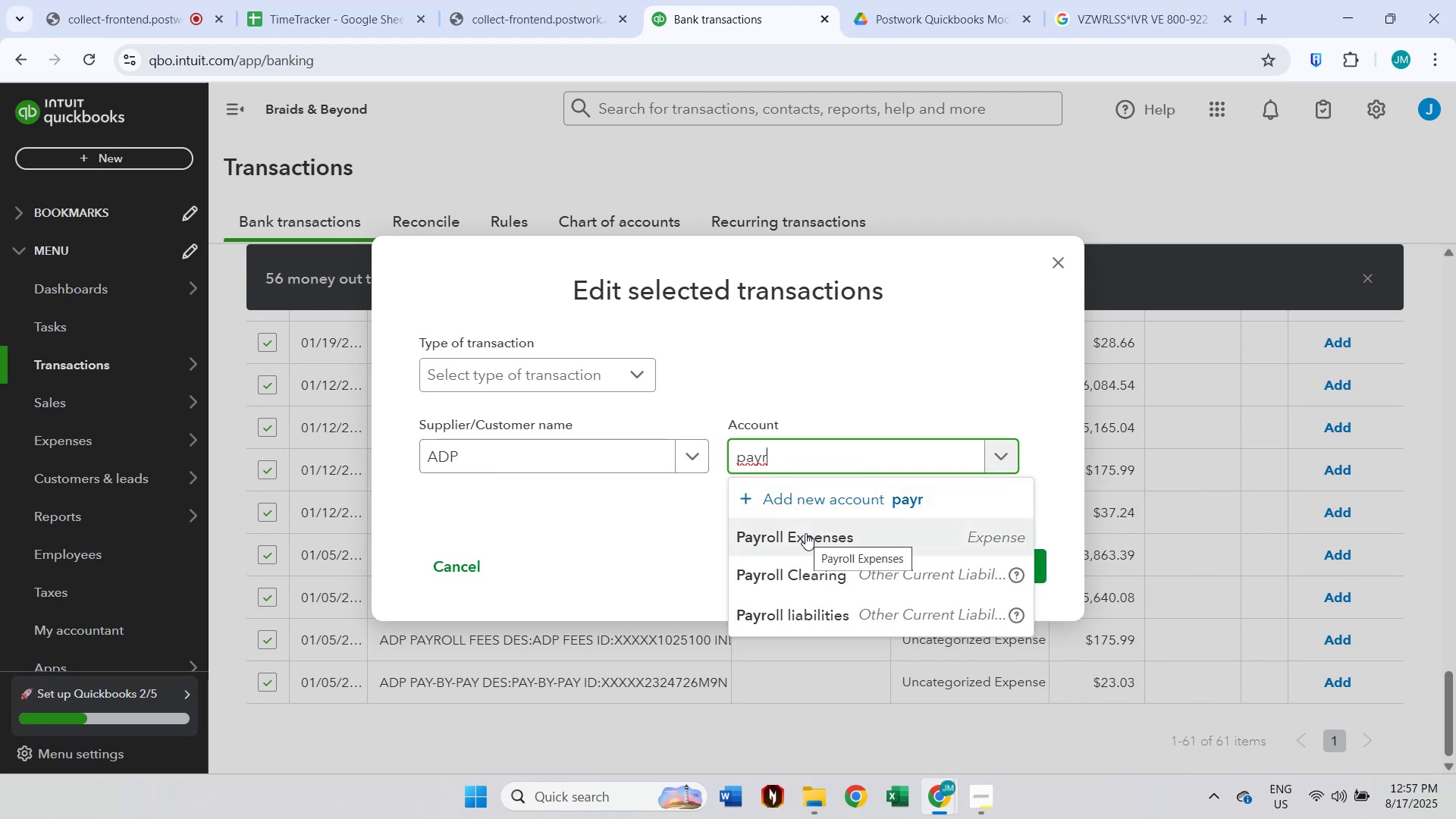 
left_click([805, 533])
 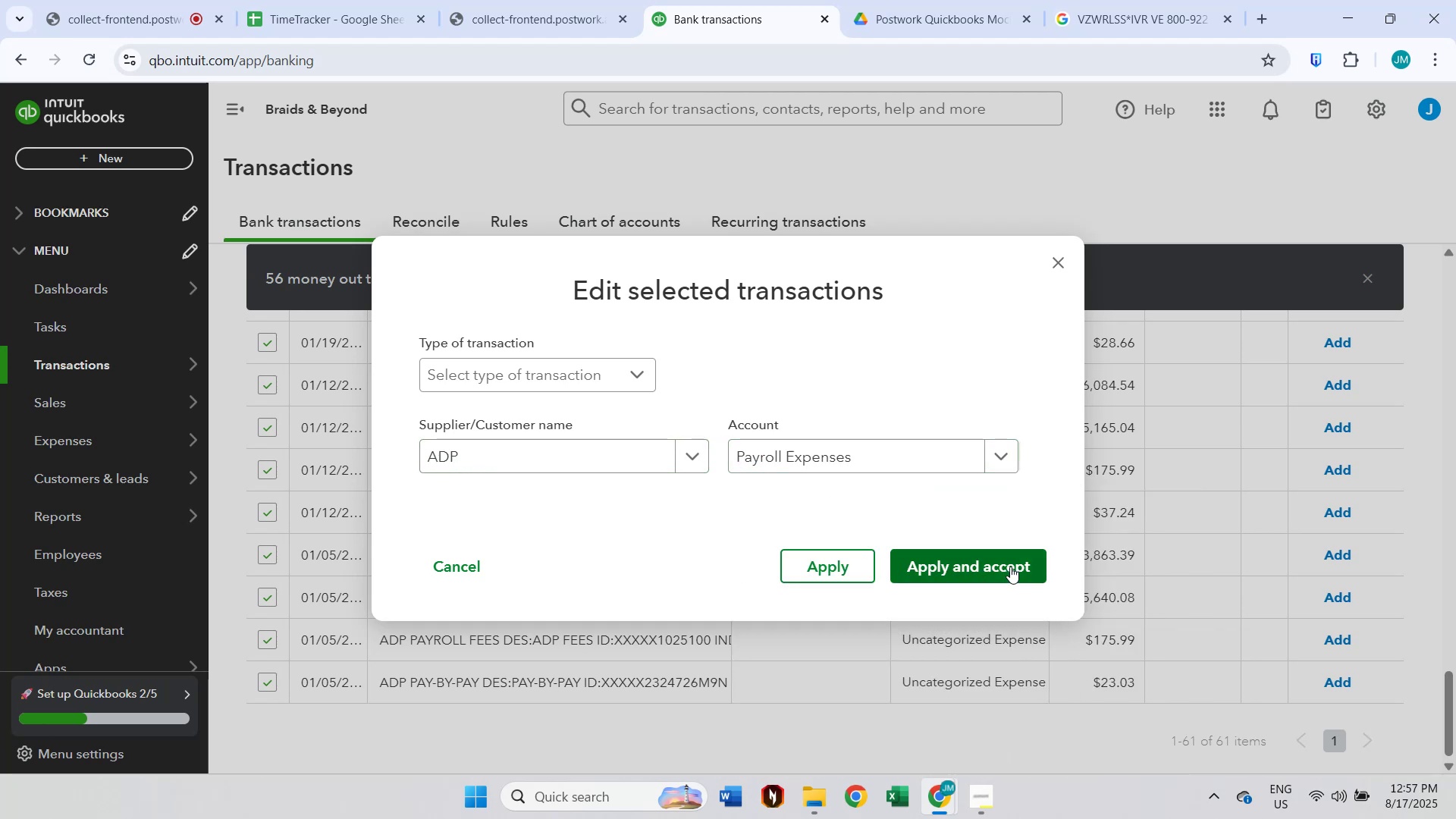 
left_click([1010, 566])
 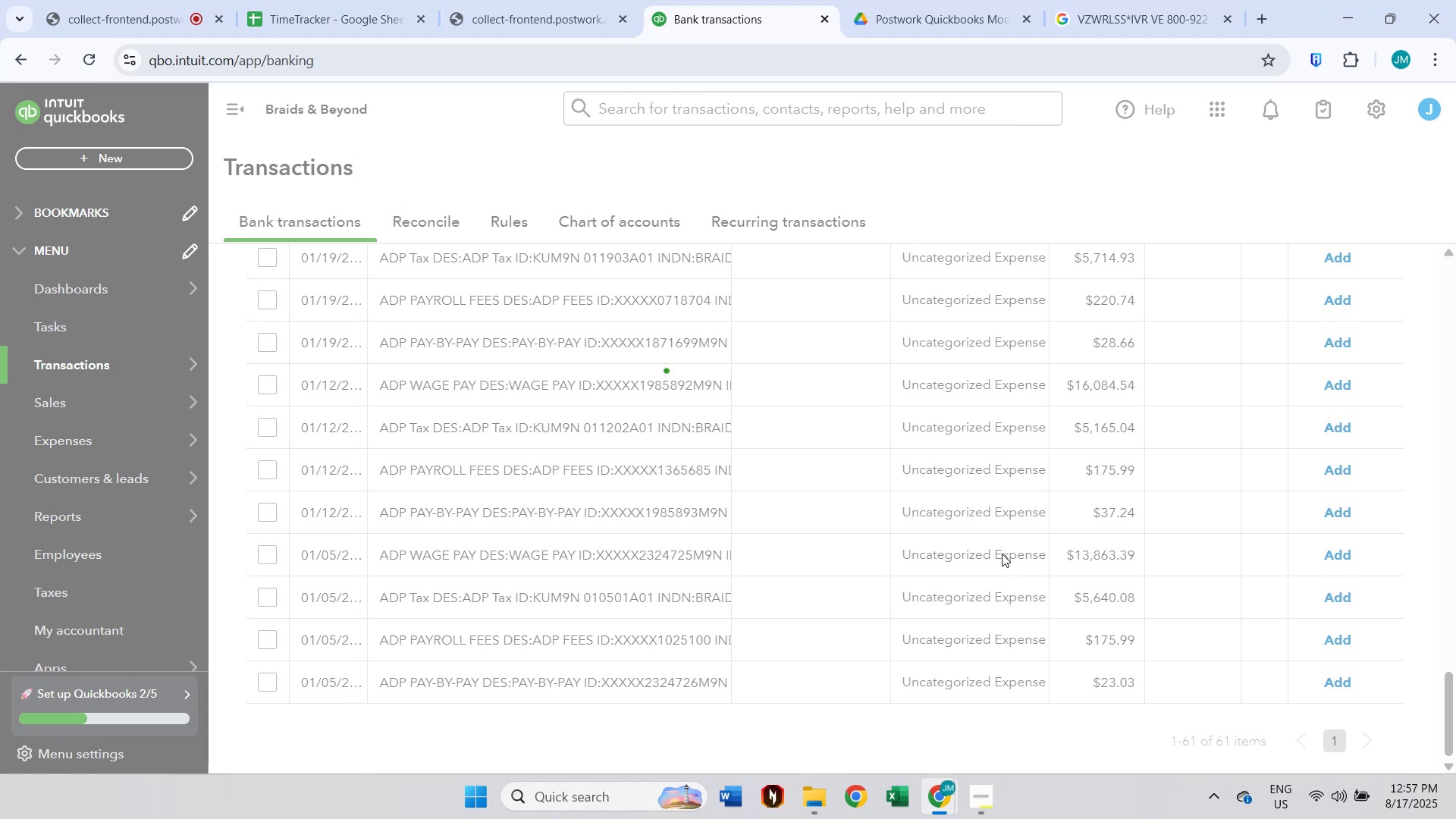 
wait(6.02)
 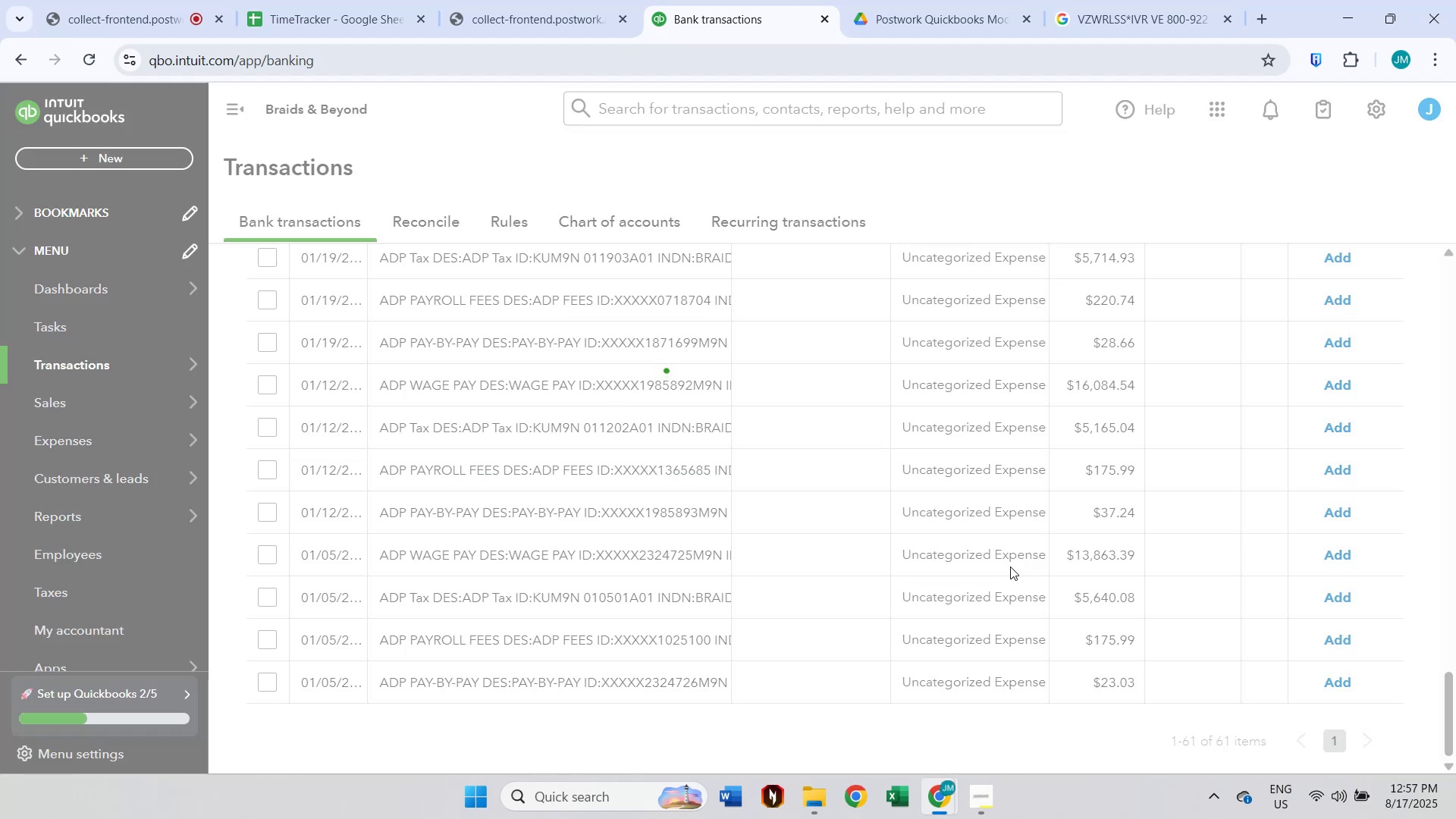 
scroll: coordinate [1002, 554], scroll_direction: up, amount: 5.0
 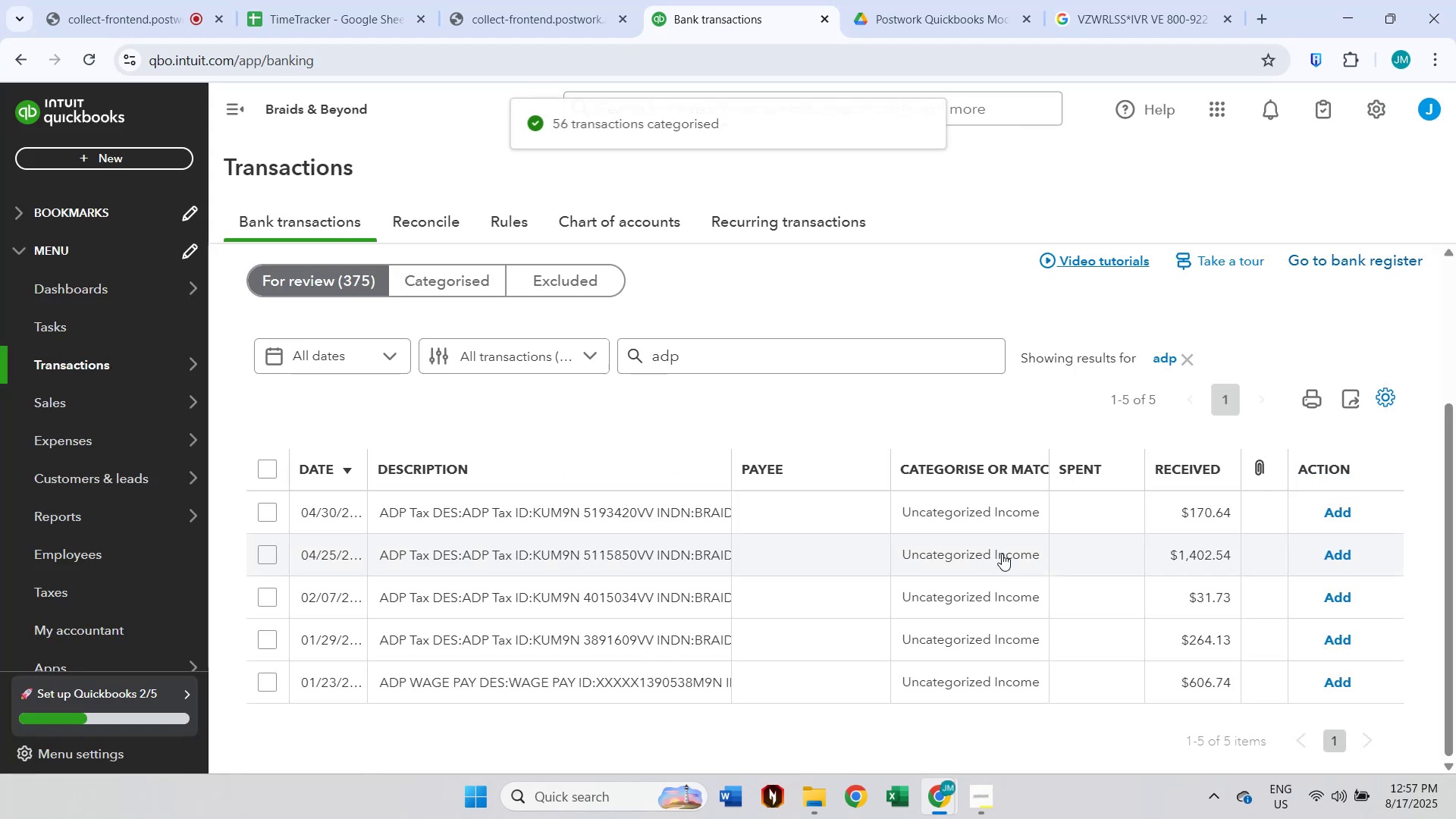 
wait(9.58)
 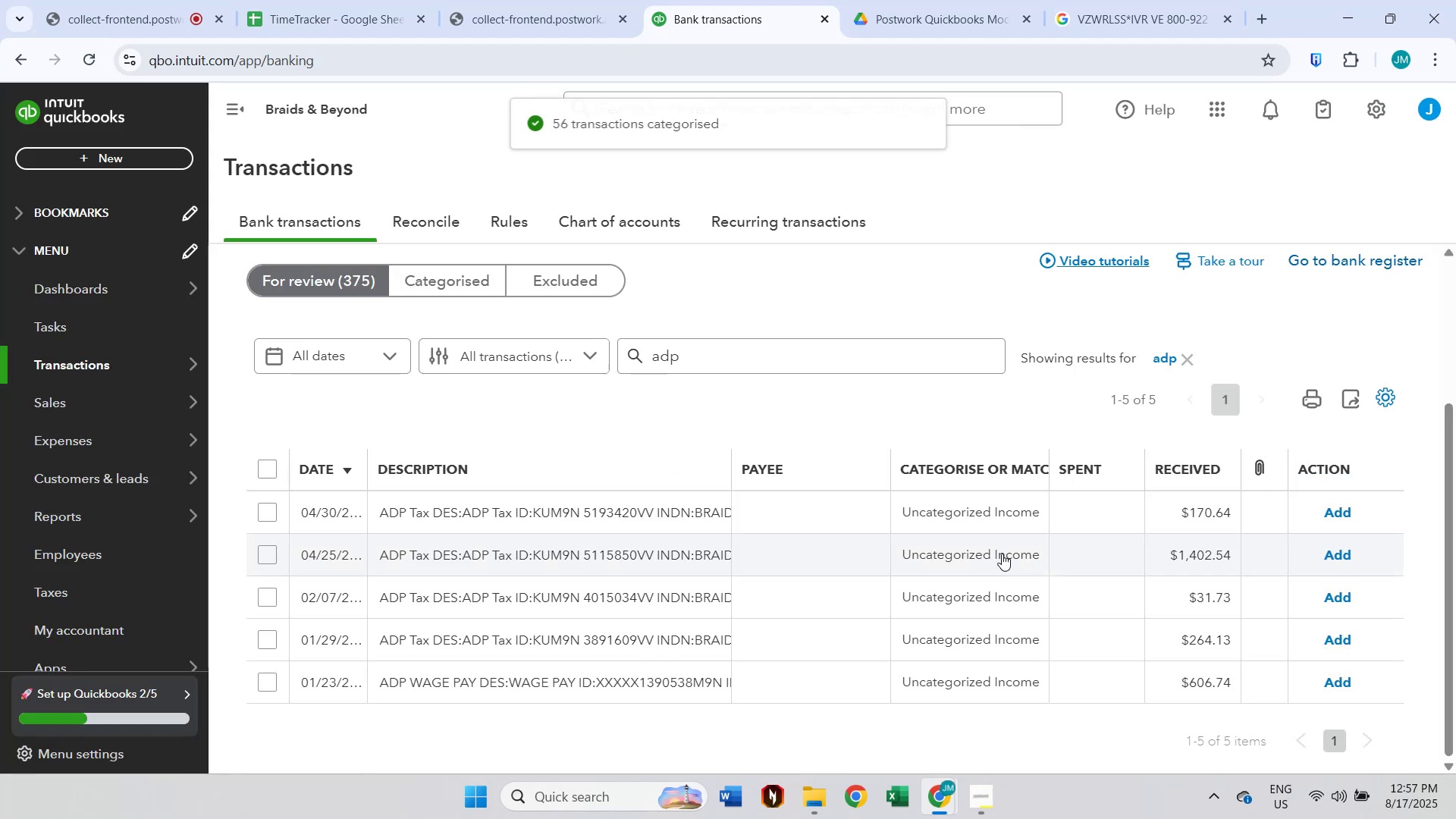 
left_click([271, 467])
 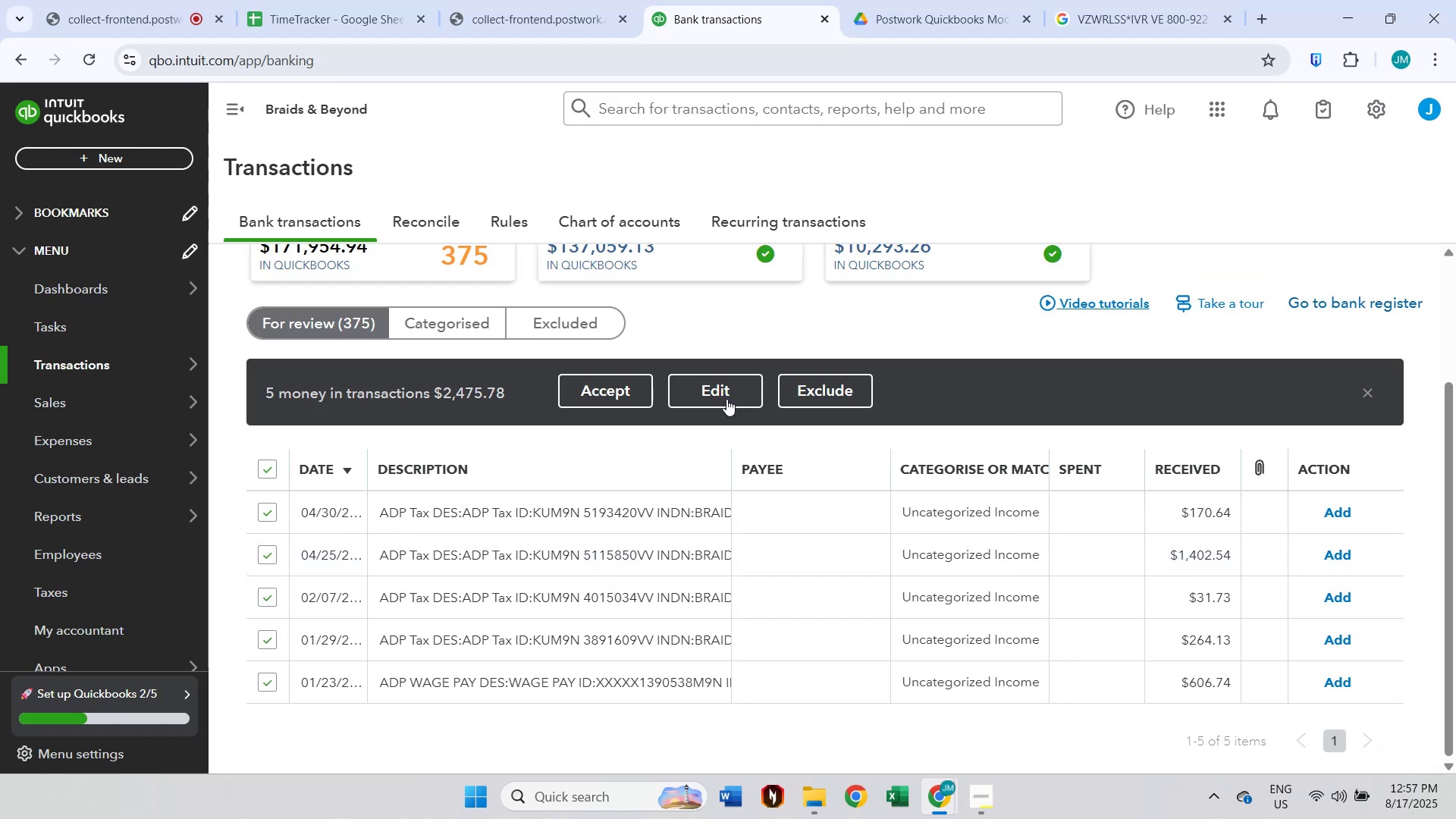 
left_click([730, 387])
 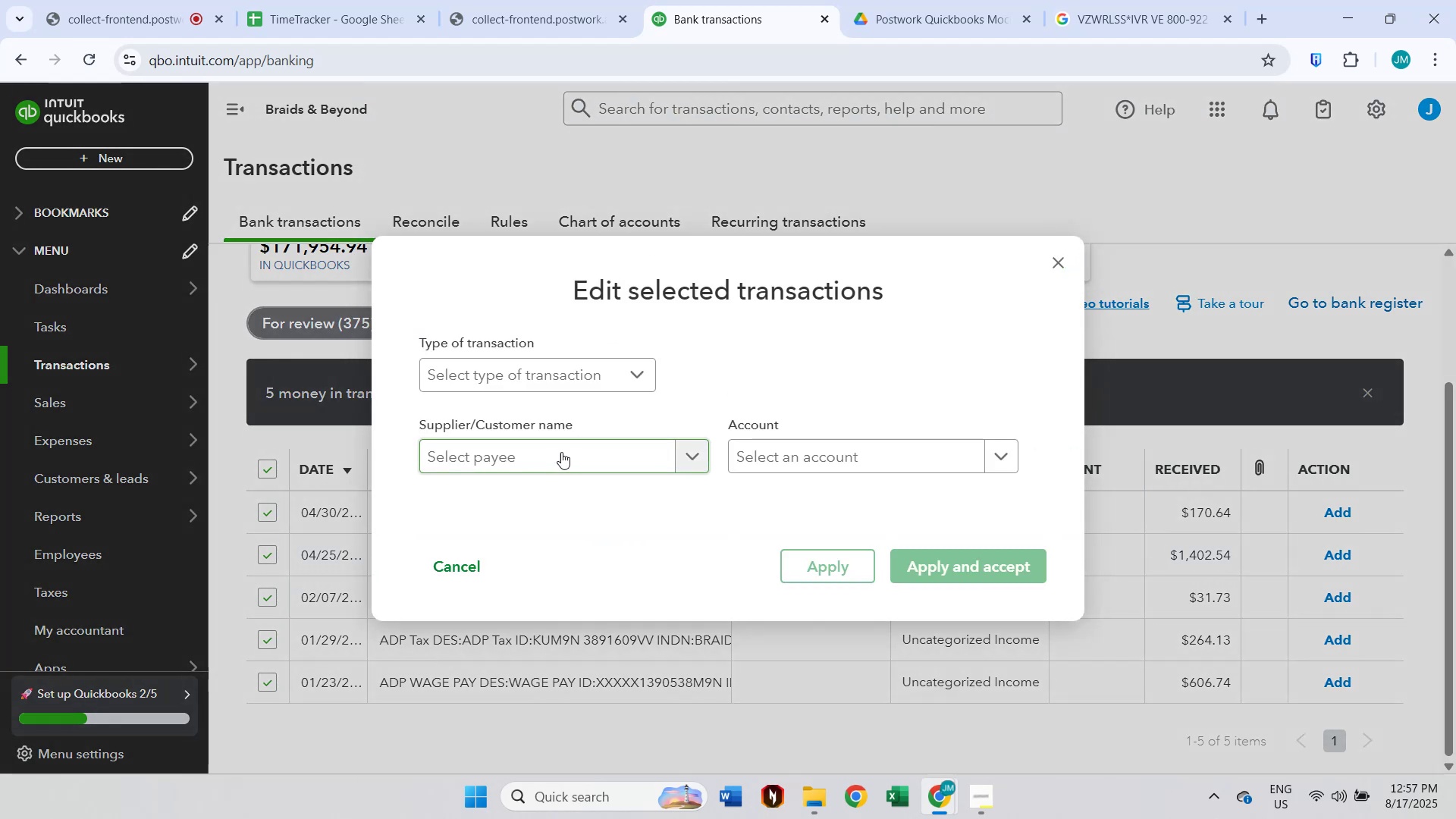 
left_click([556, 463])
 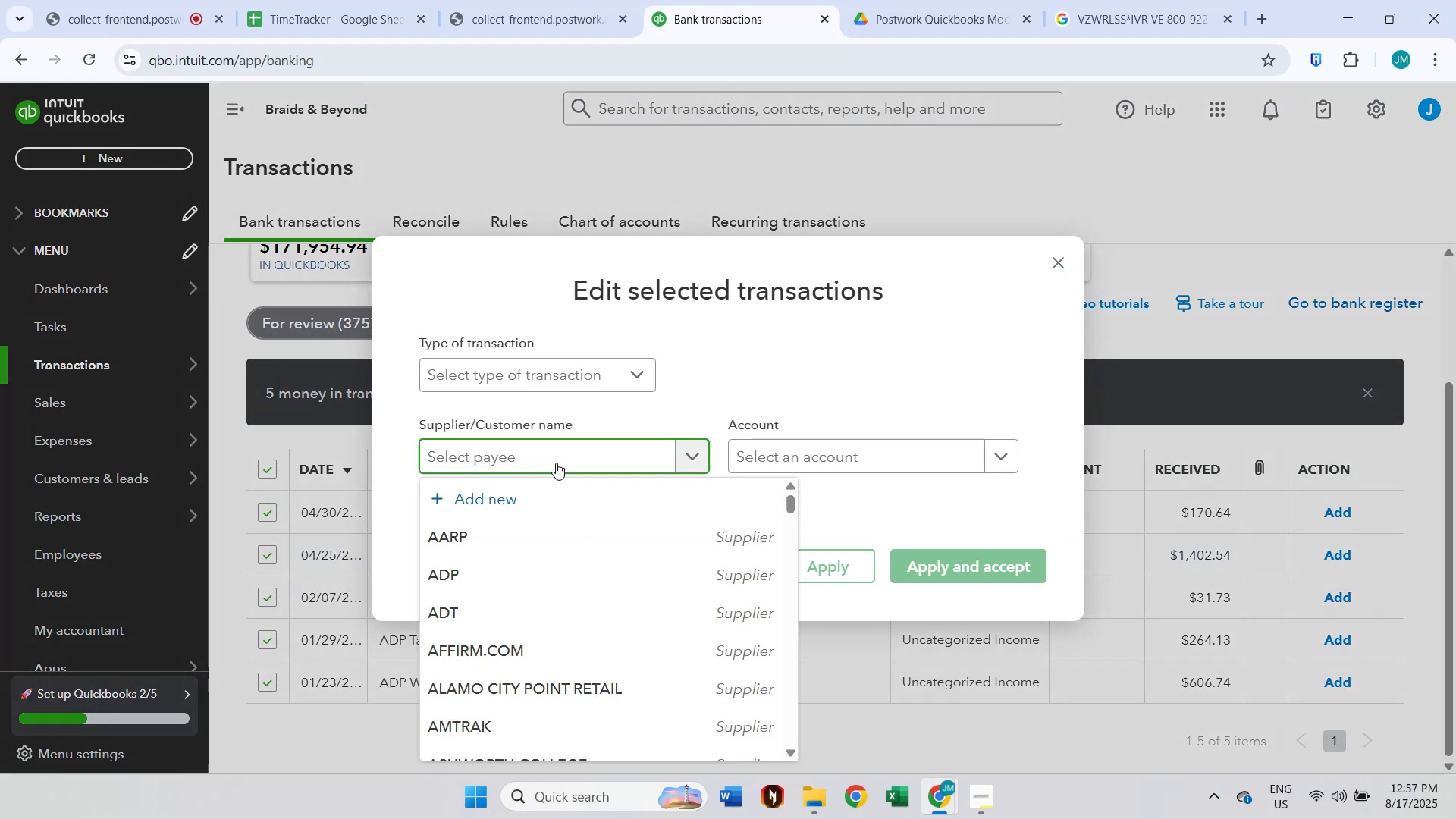 
type(ad)
 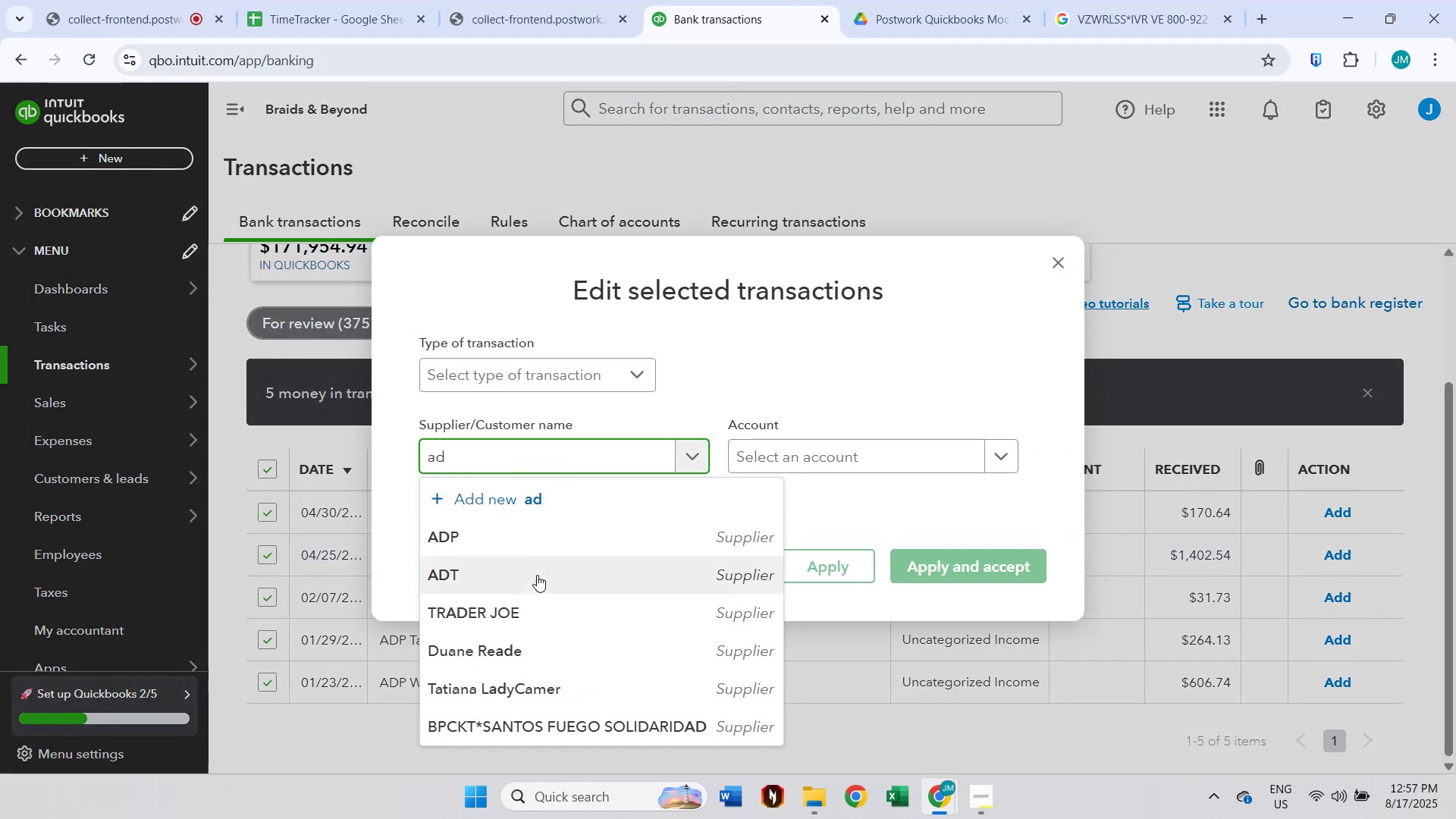 
left_click([550, 538])
 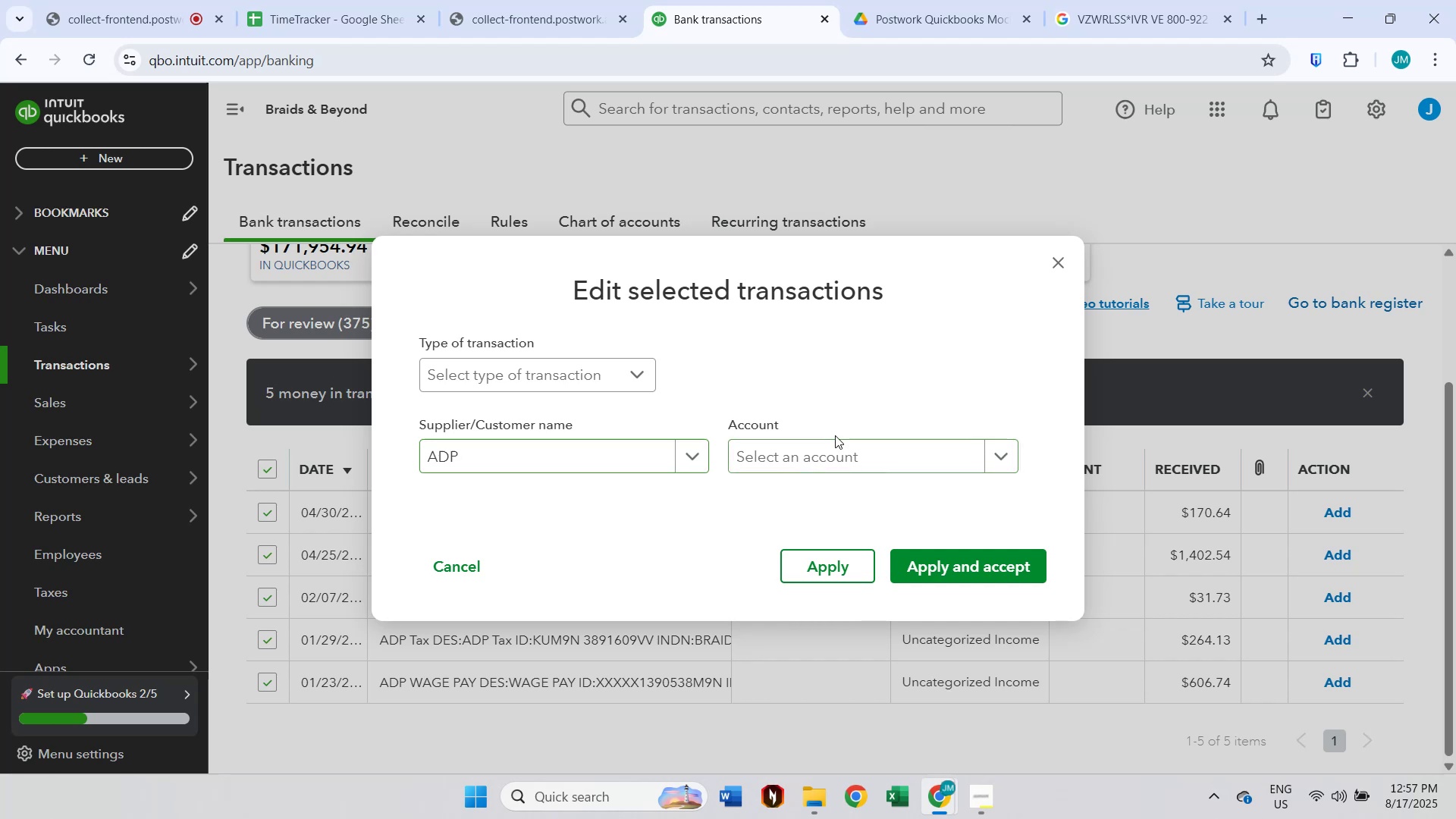 
double_click([825, 458])
 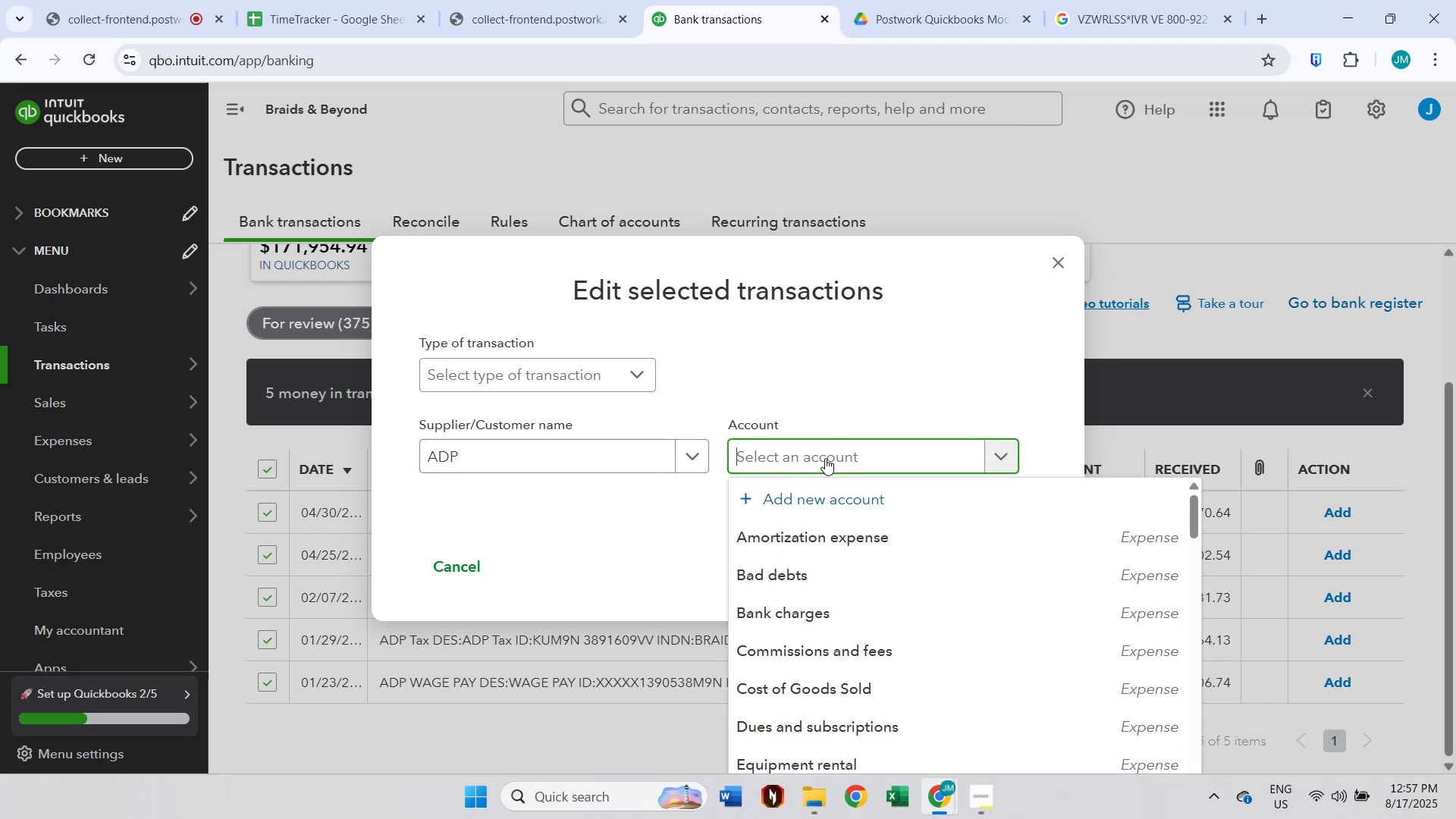 
type(other)
 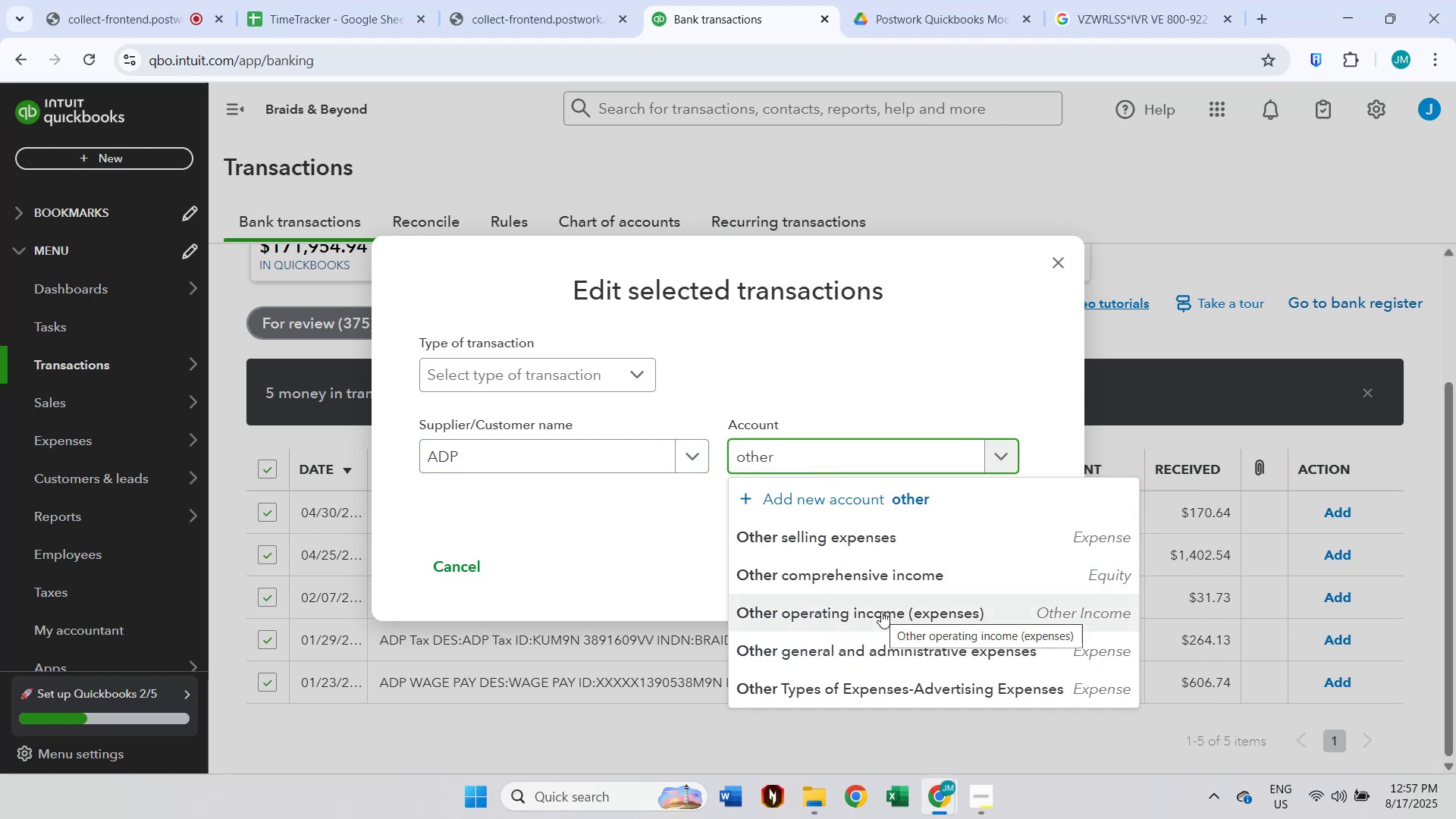 
left_click([881, 611])
 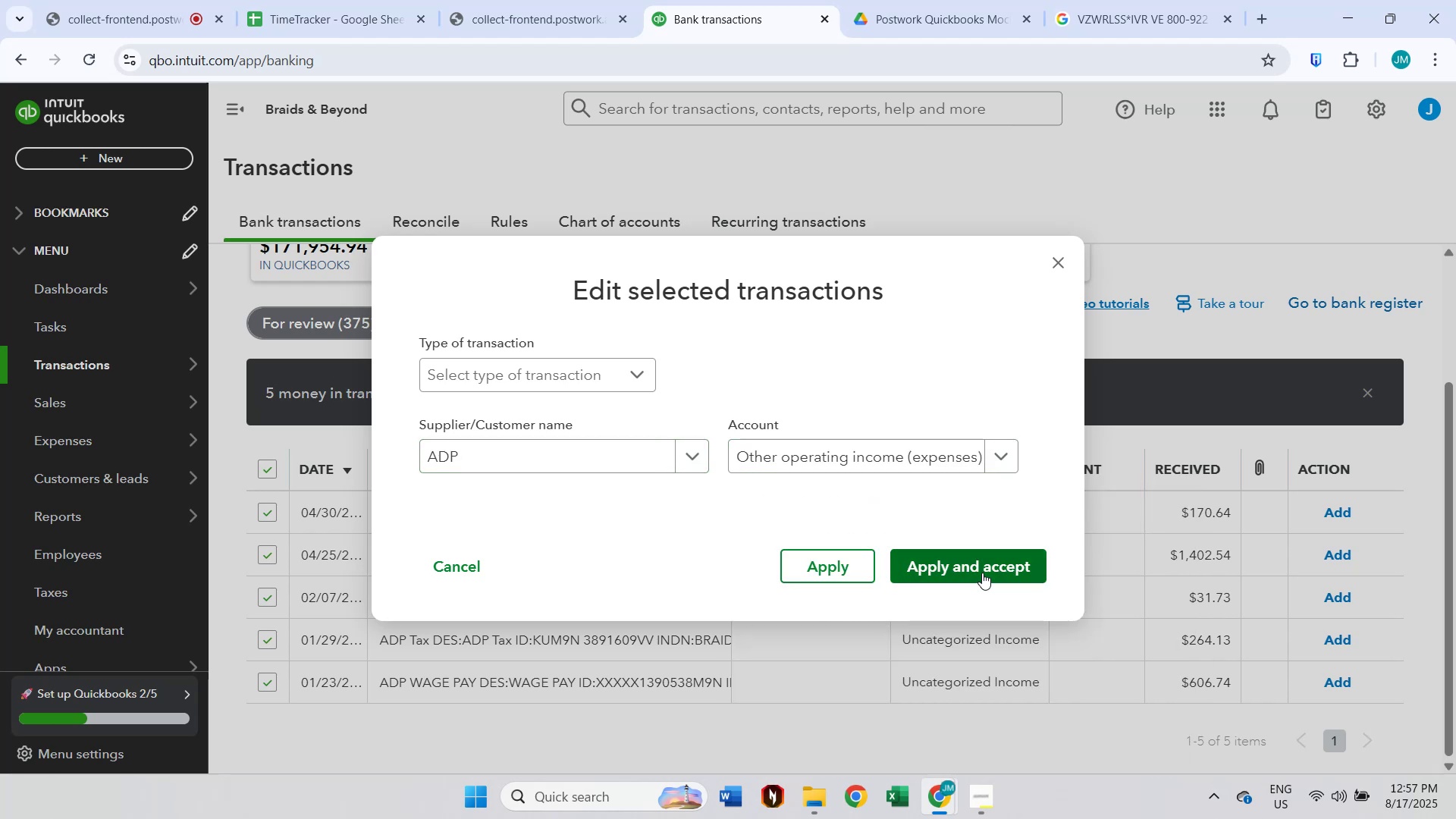 
left_click([982, 573])
 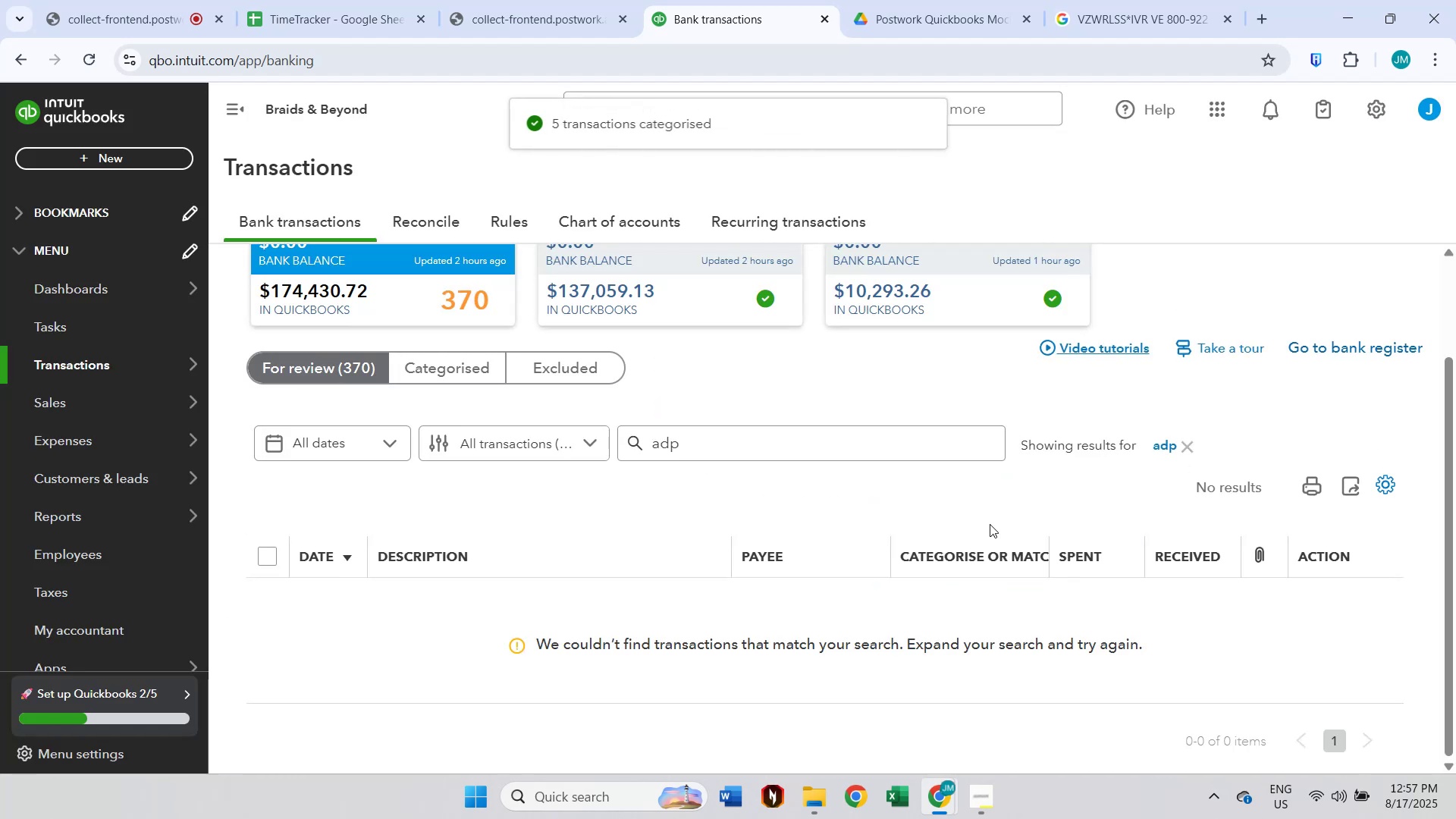 
left_click([1191, 445])
 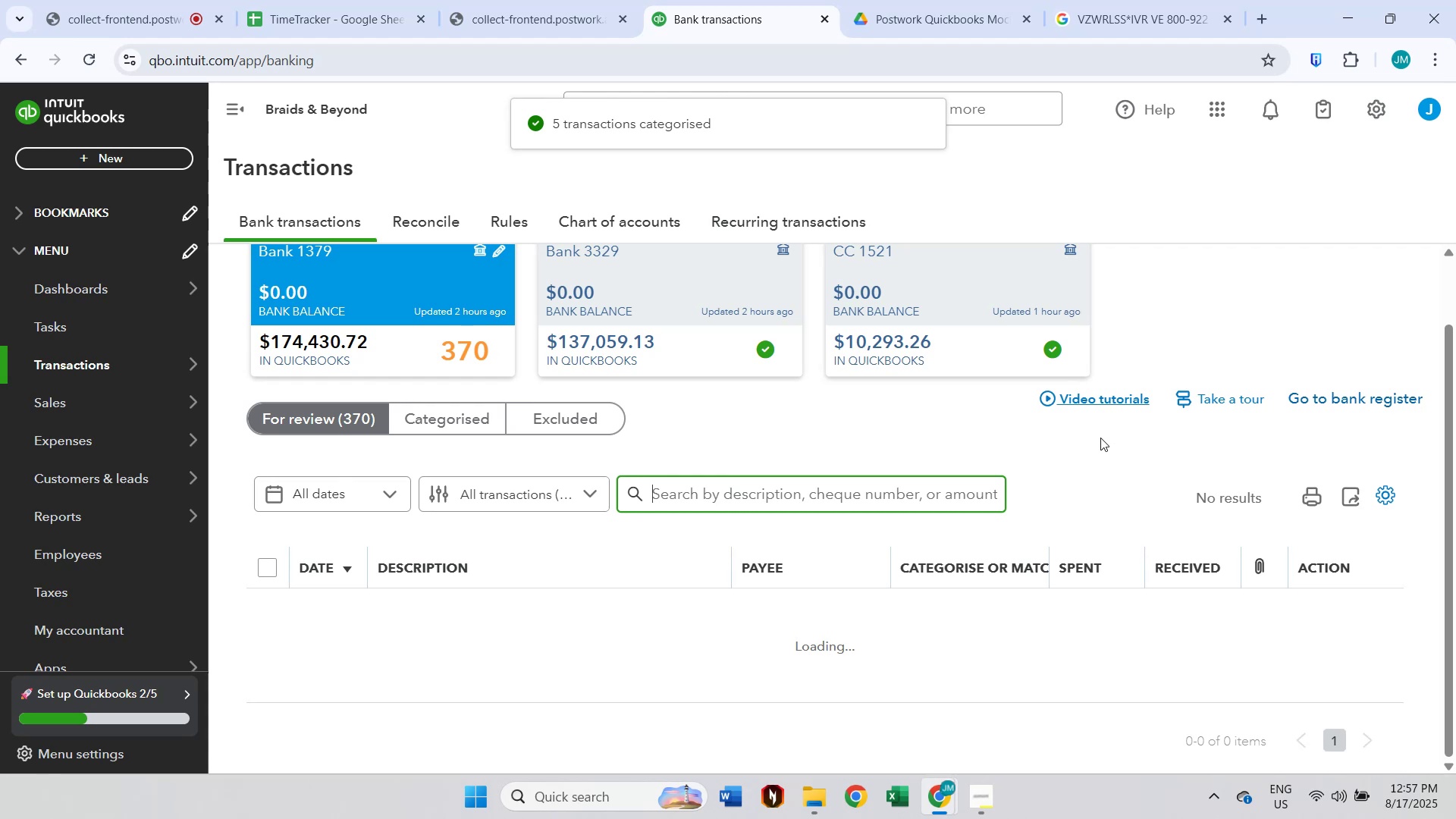 
scroll: coordinate [999, 438], scroll_direction: down, amount: 3.0
 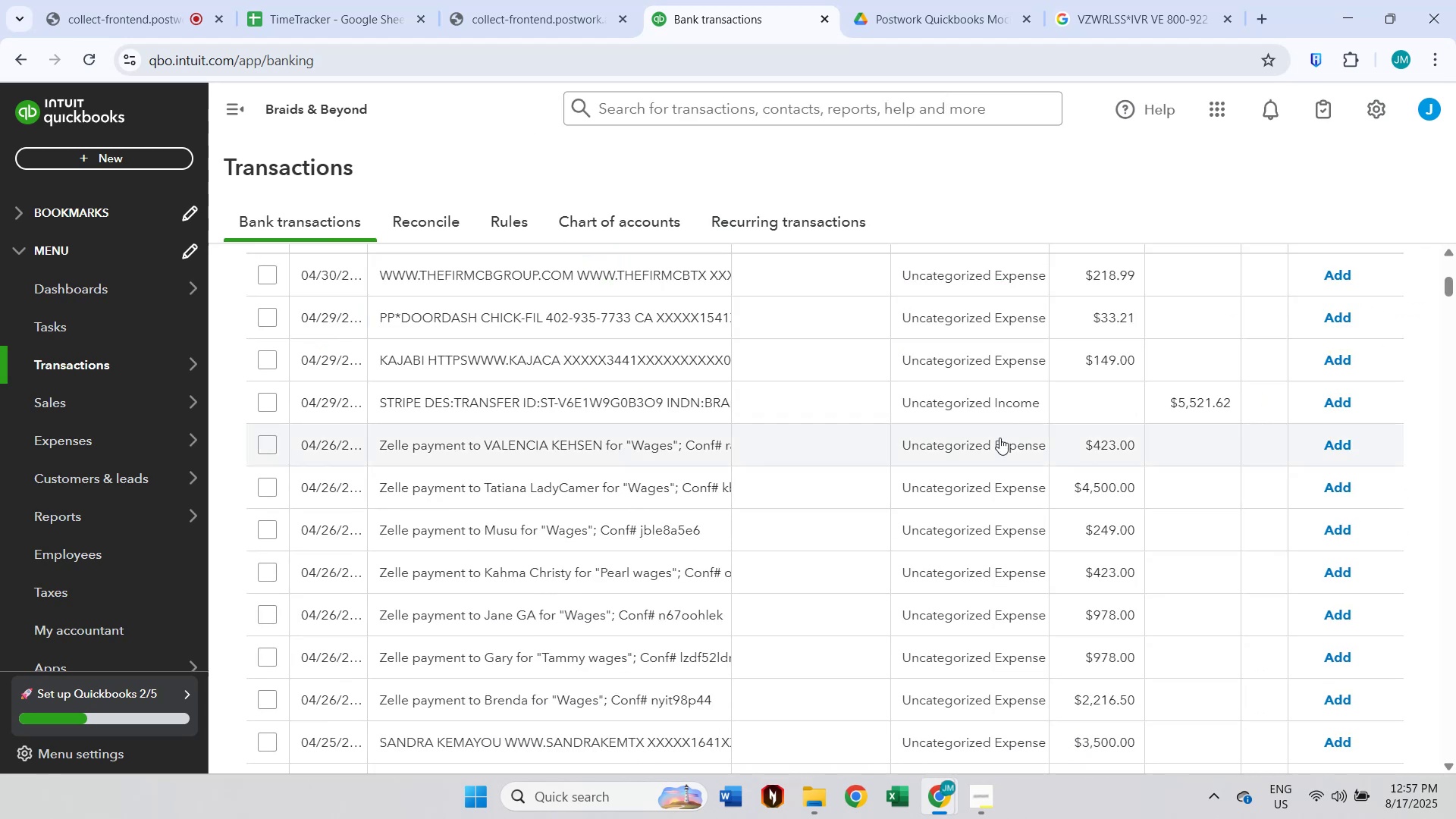 
scroll: coordinate [999, 438], scroll_direction: up, amount: 4.0
 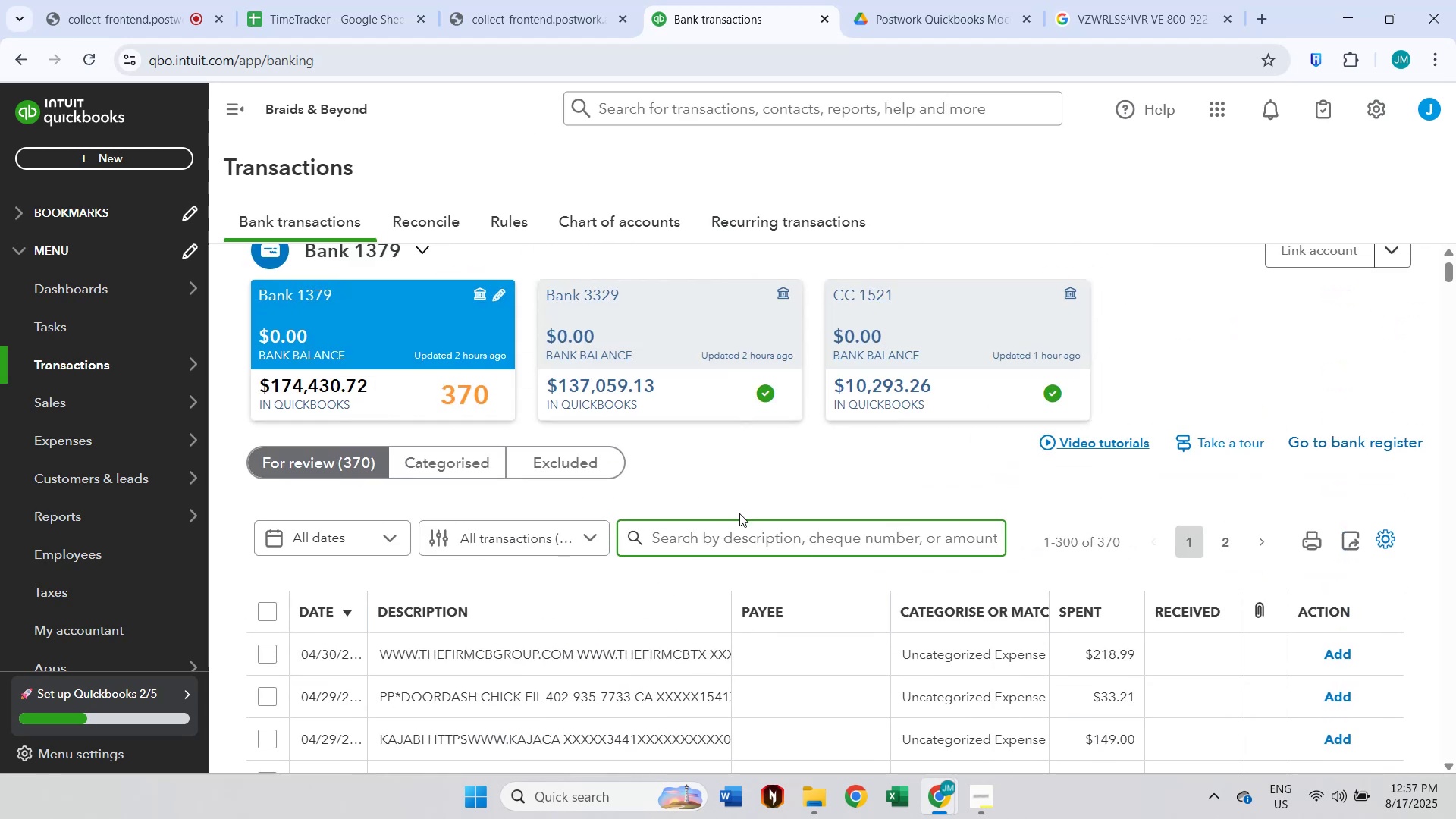 
type(zelle)
 